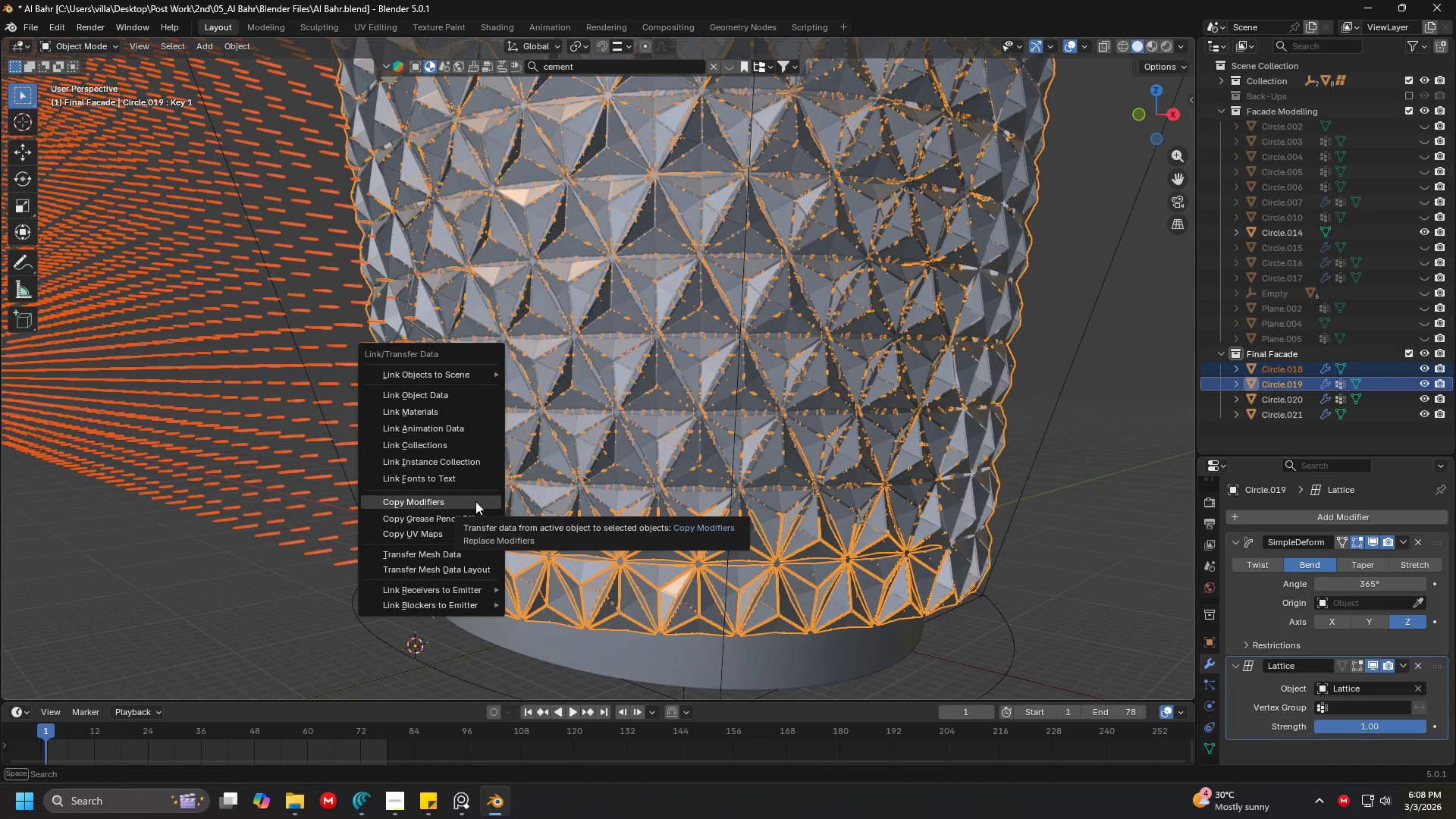 
wait(9.67)
 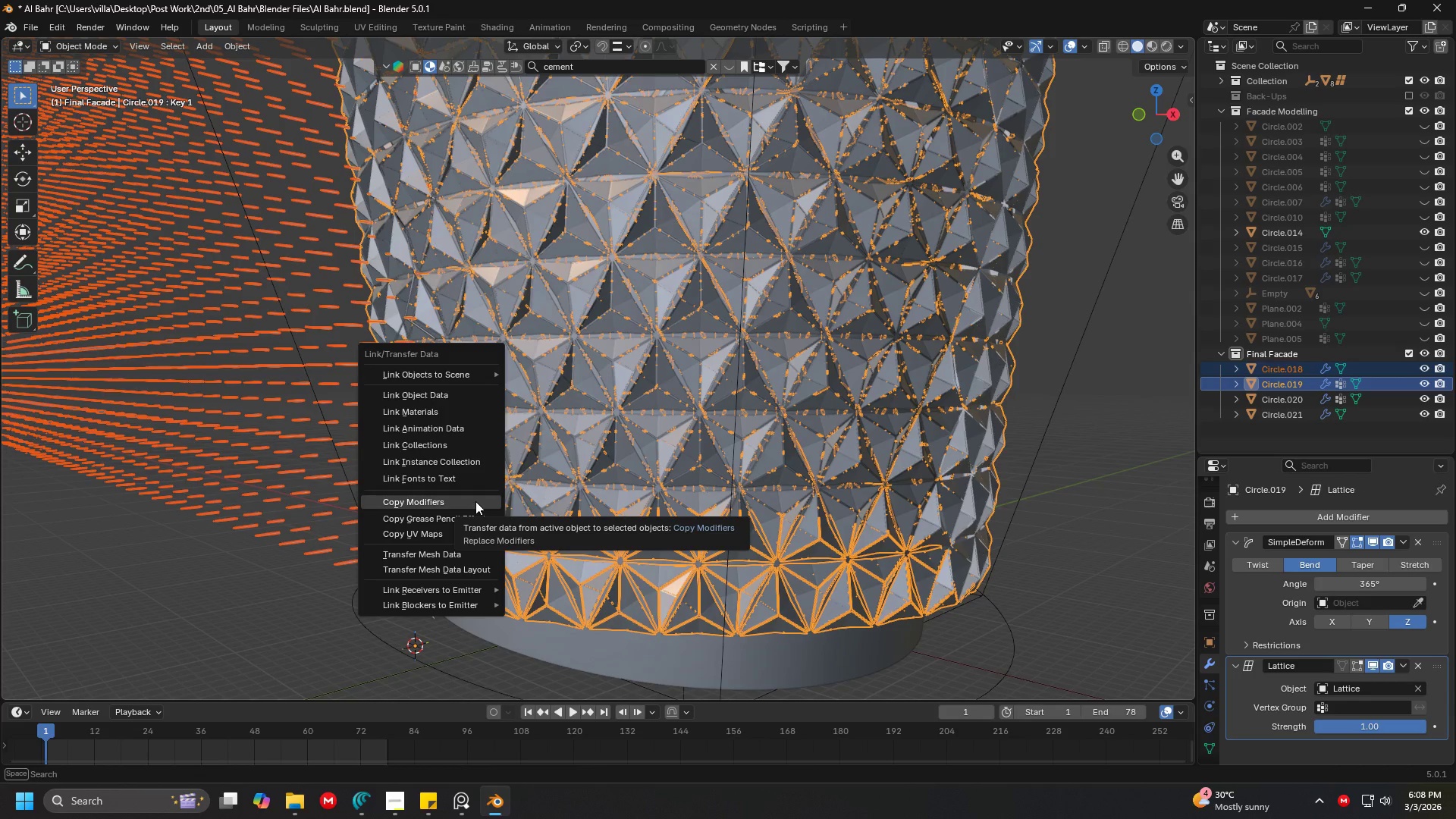 
left_click([212, 492])
 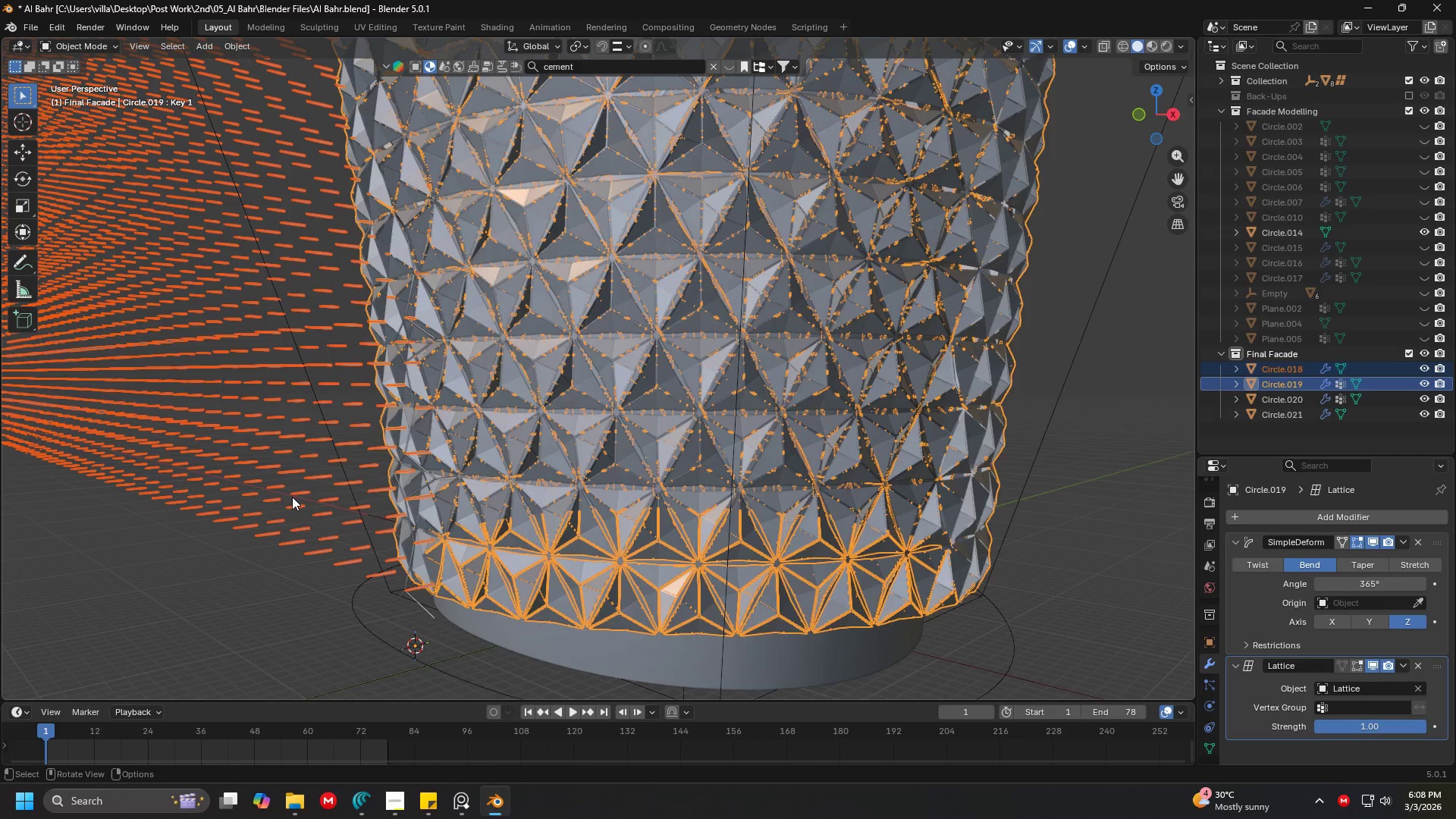 
double_click([328, 507])
 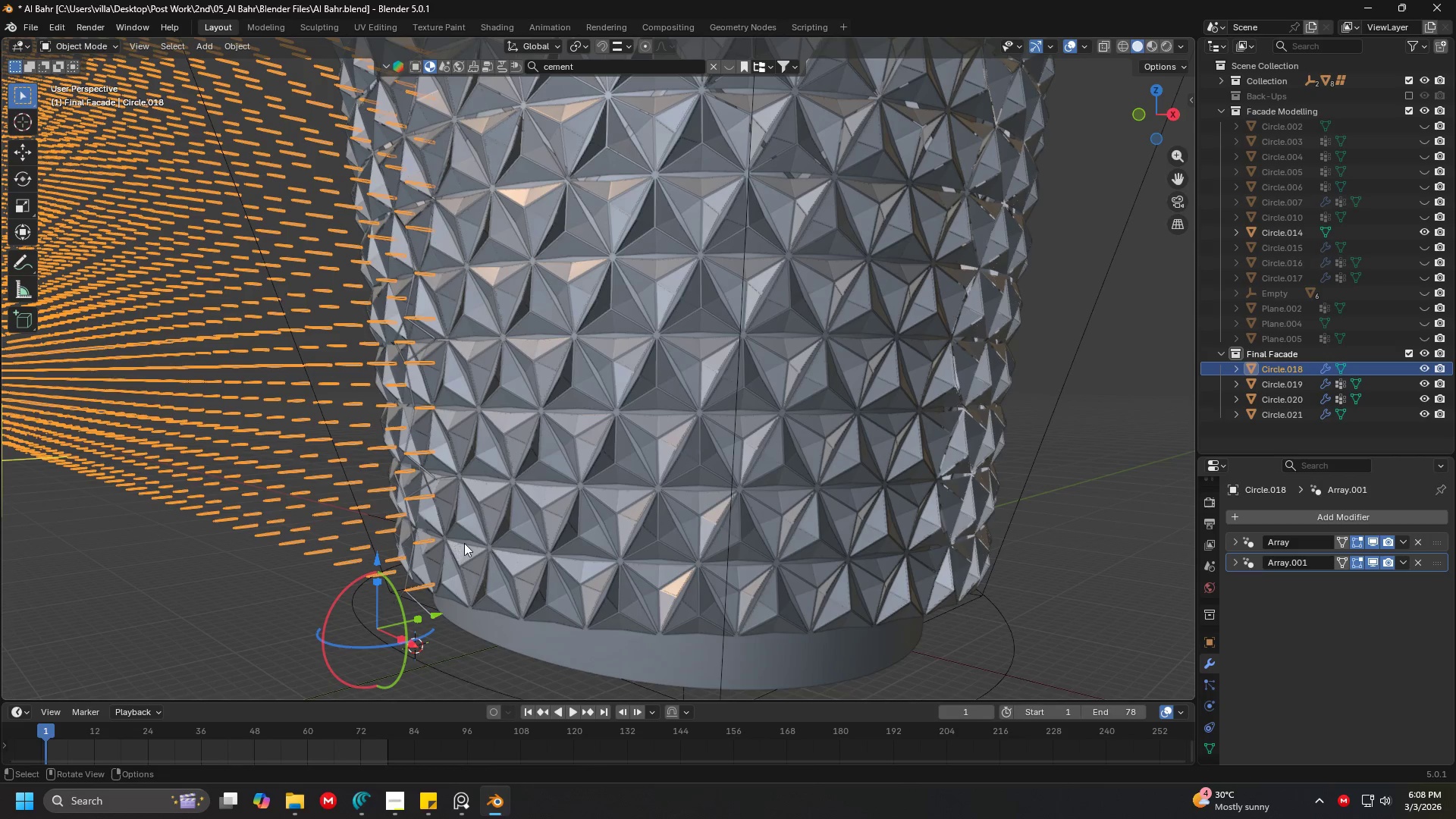 
wait(5.55)
 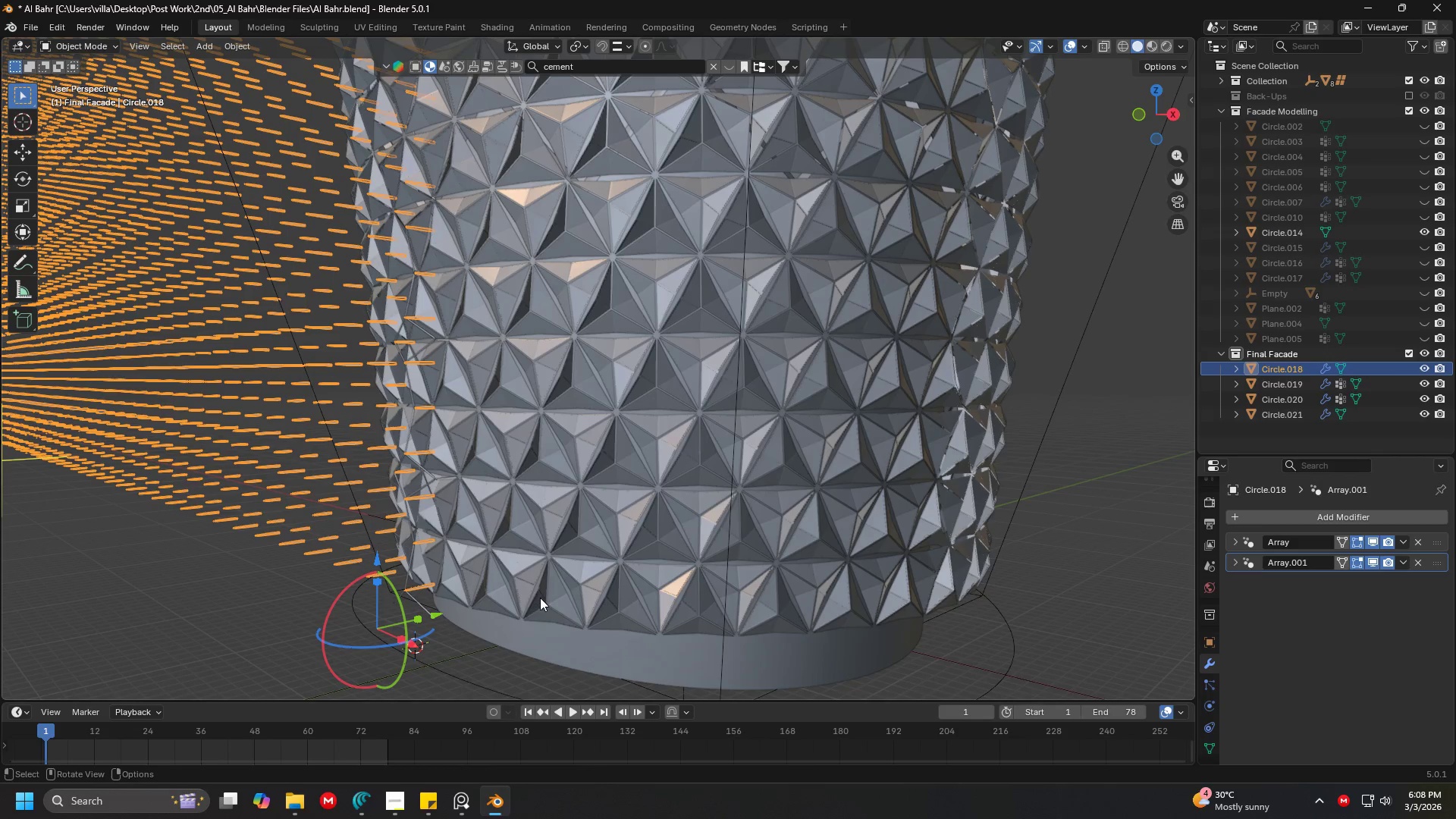 
left_click([1235, 558])
 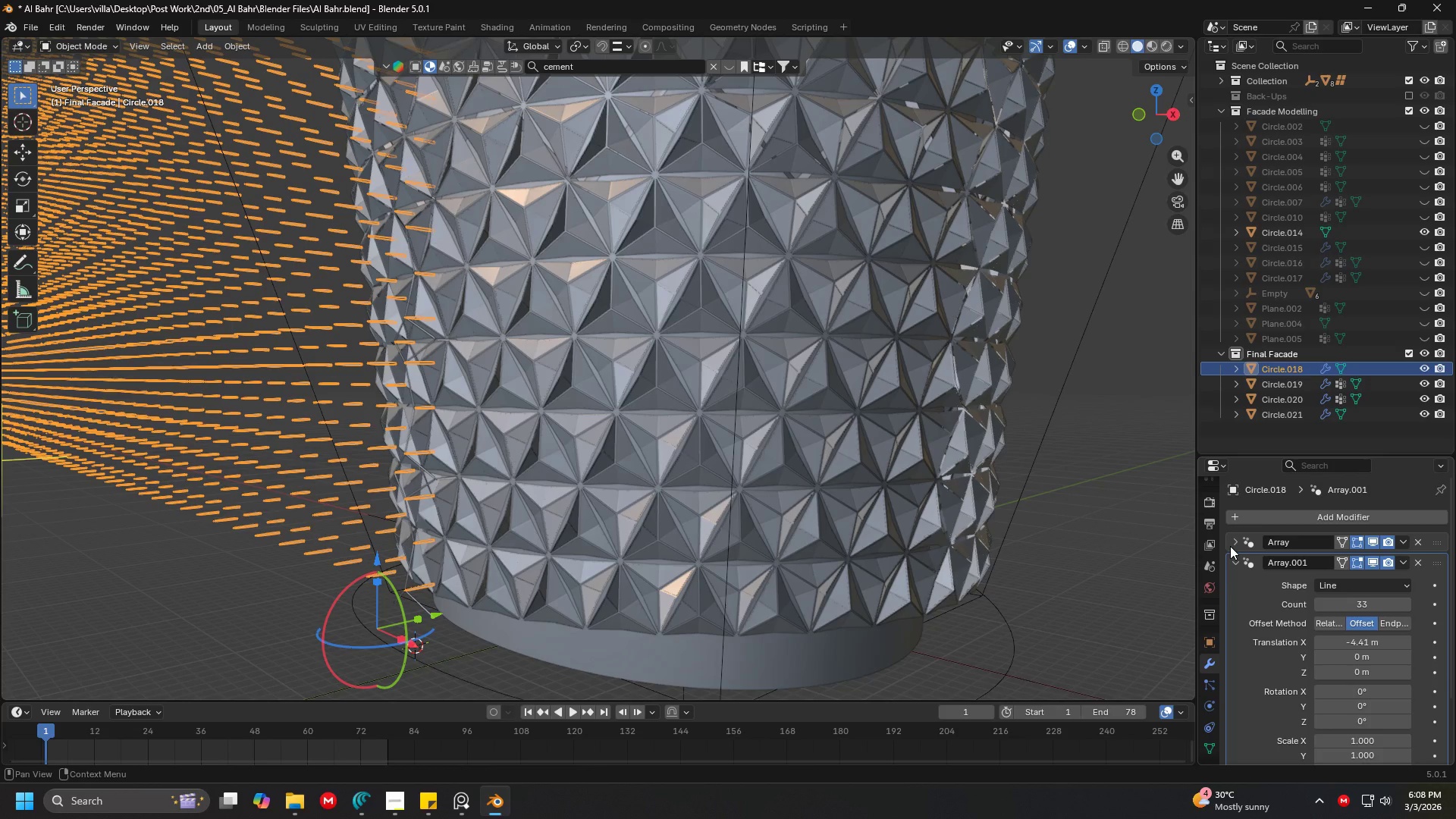 
left_click([1230, 546])
 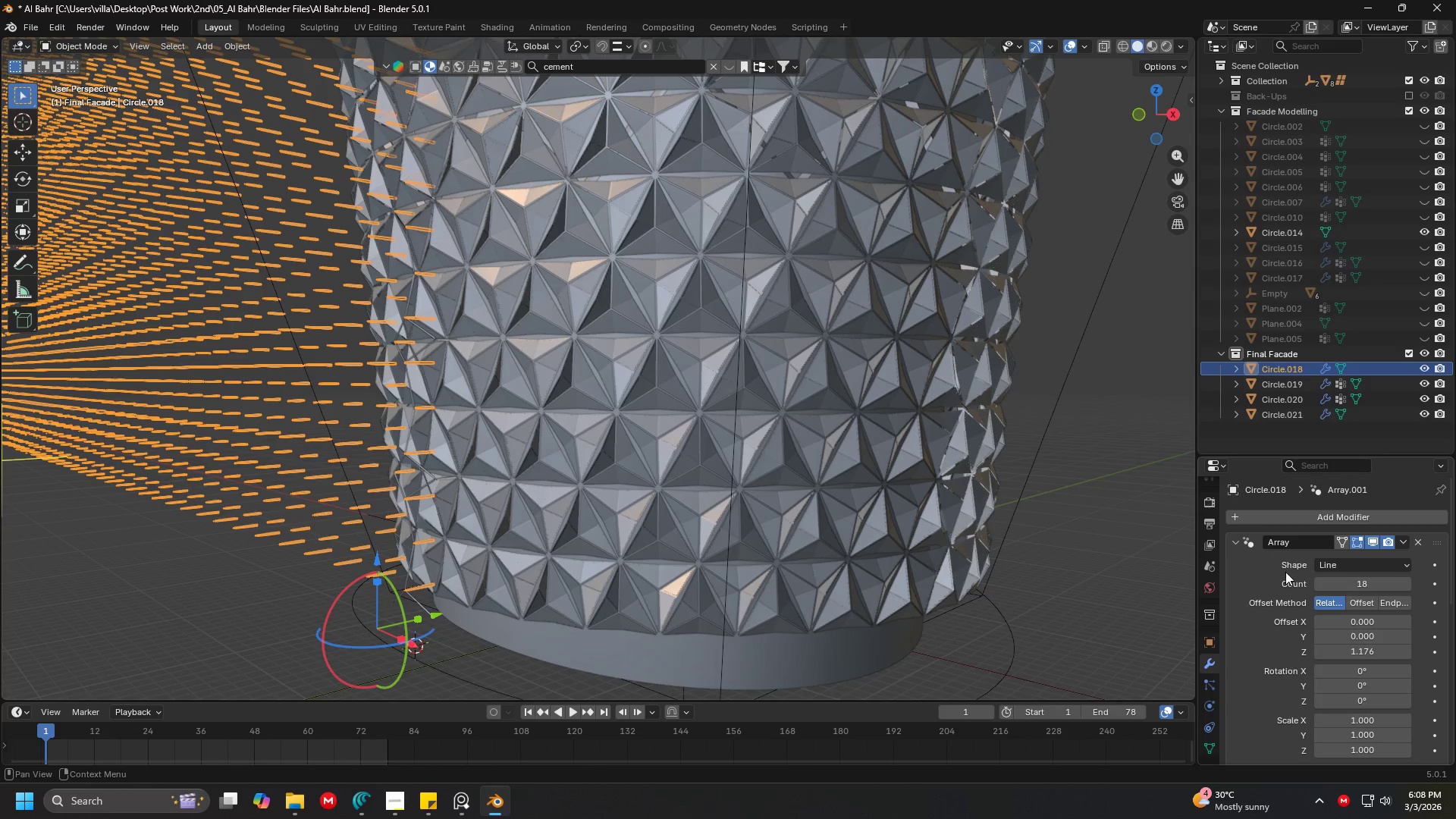 
scroll: coordinate [1370, 627], scroll_direction: down, amount: 2.0
 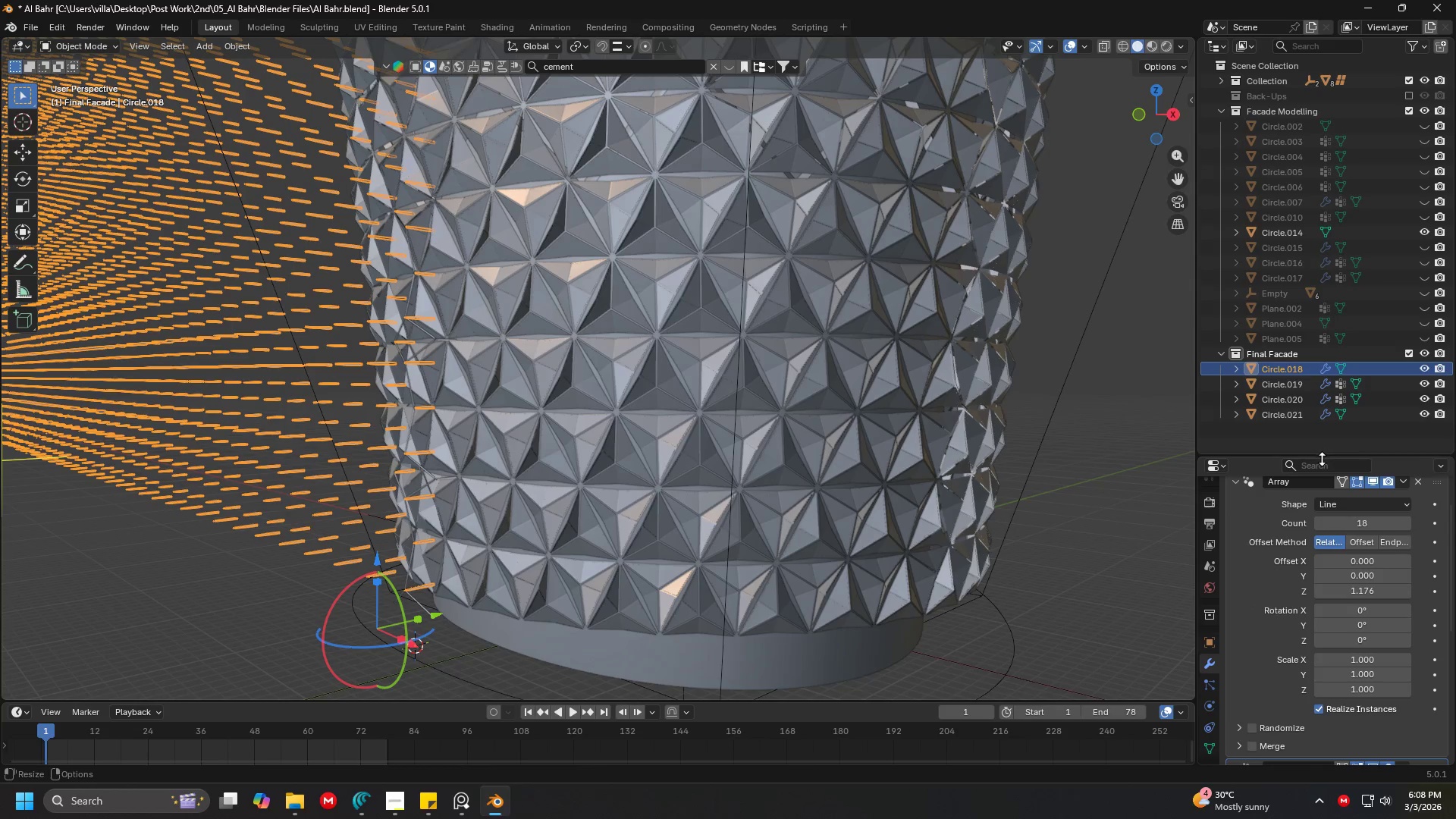 
left_click([1321, 460])
 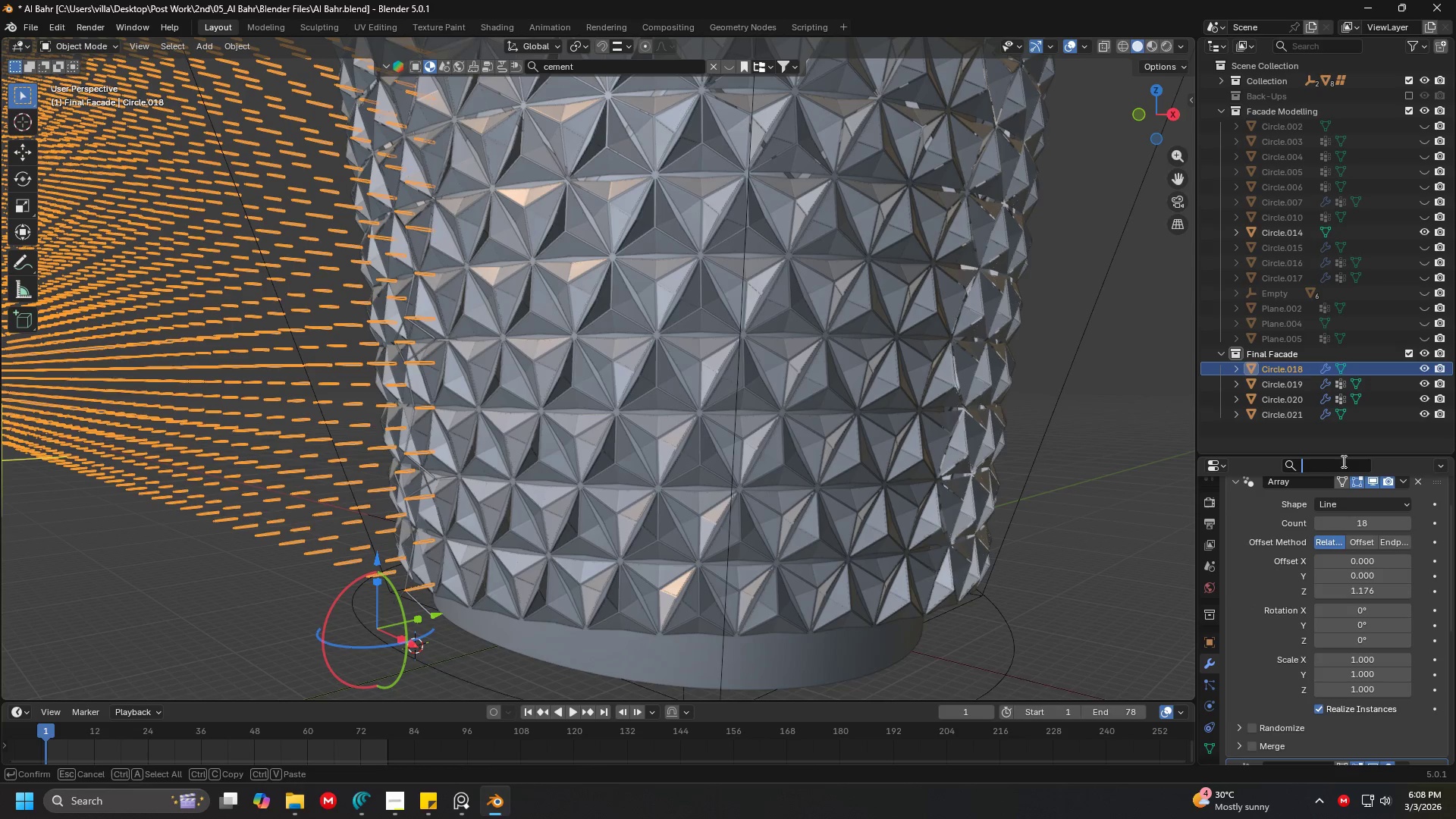 
key(Escape)
 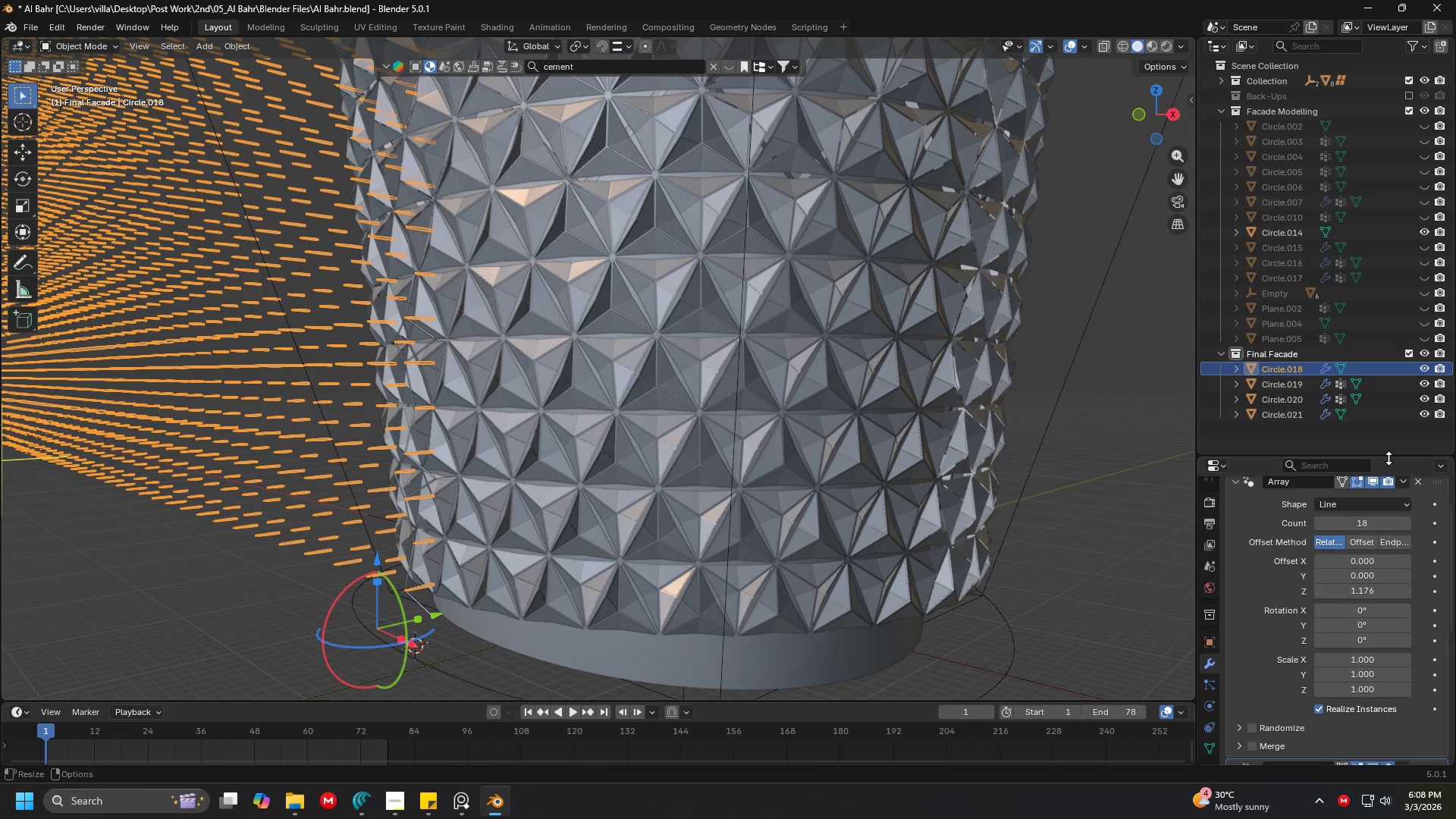 
left_click_drag(start_coordinate=[1389, 458], to_coordinate=[1382, 195])
 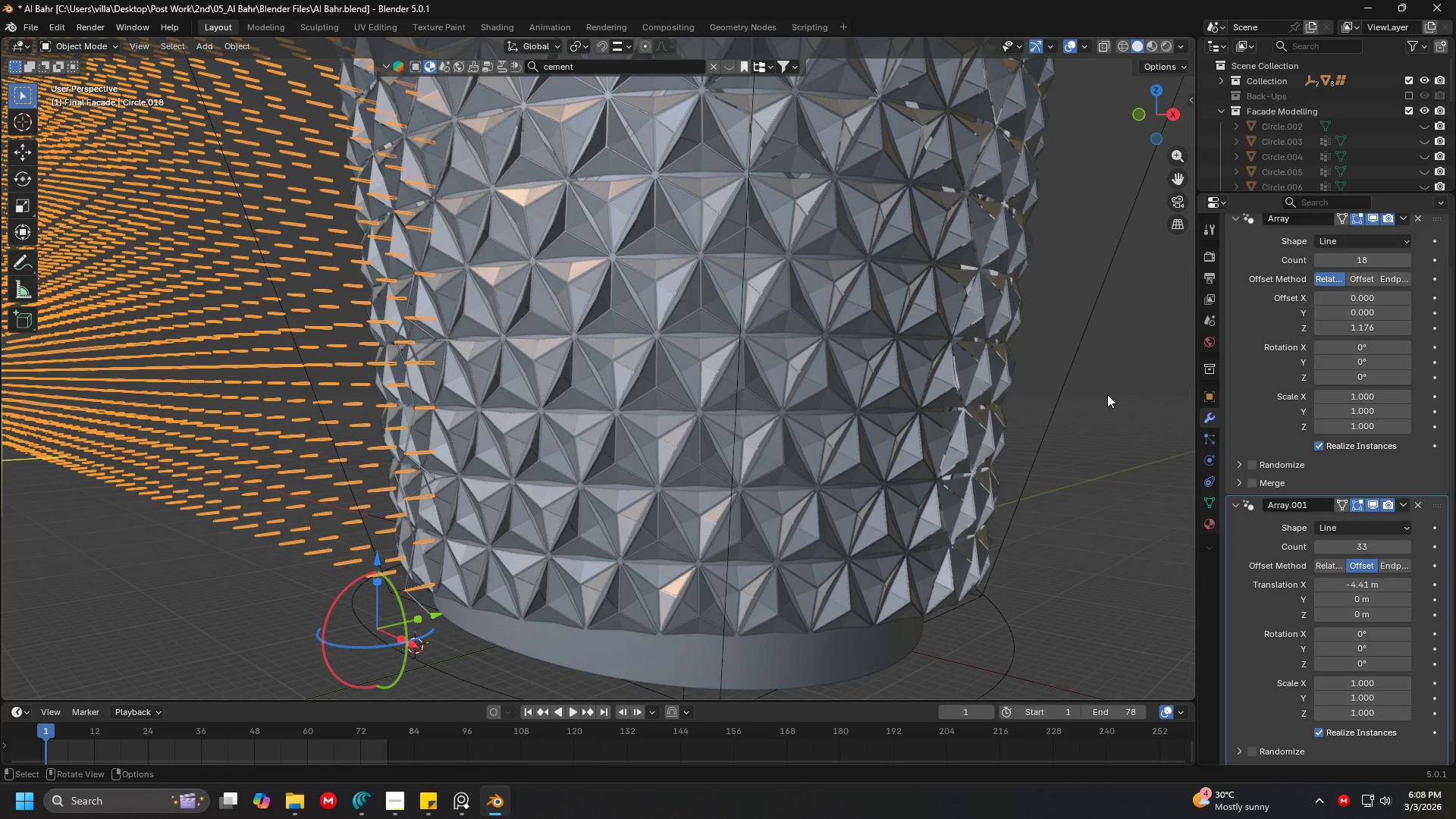 
left_click([1148, 460])
 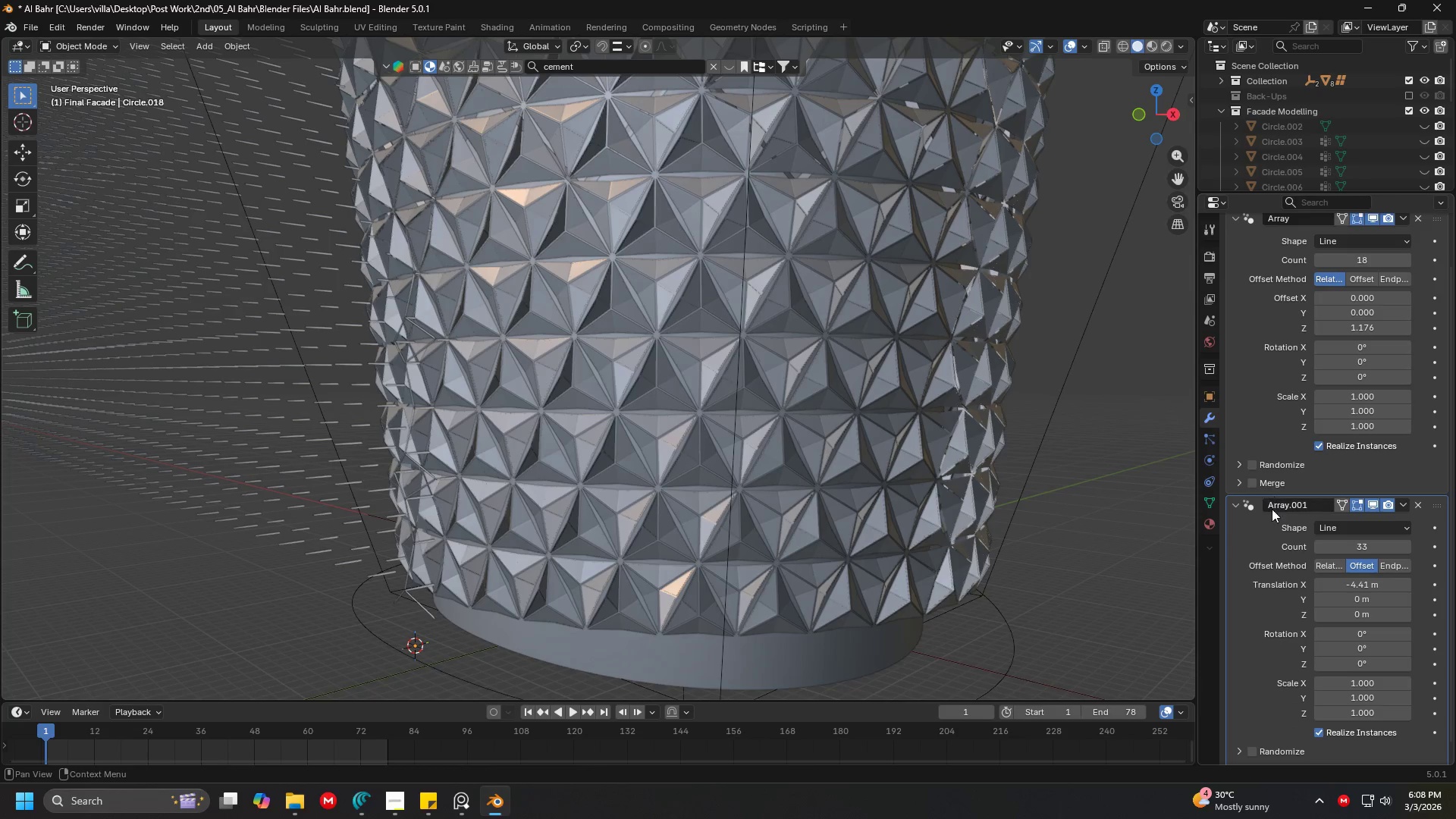 
left_click([1257, 583])
 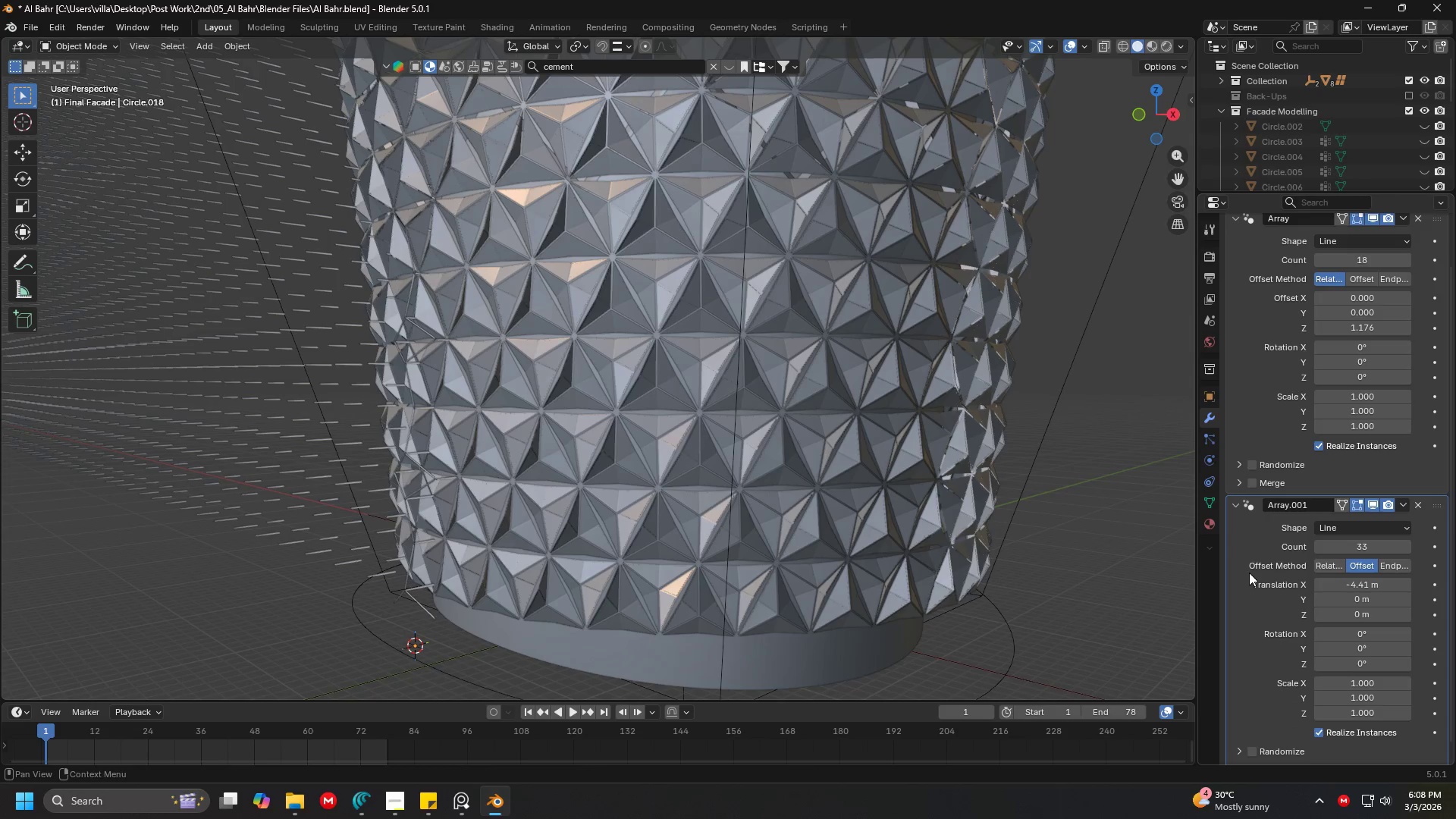 
hold_key(key=ControlLeft, duration=0.66)
scroll: coordinate [1278, 576], scroll_direction: down, amount: 2.0
 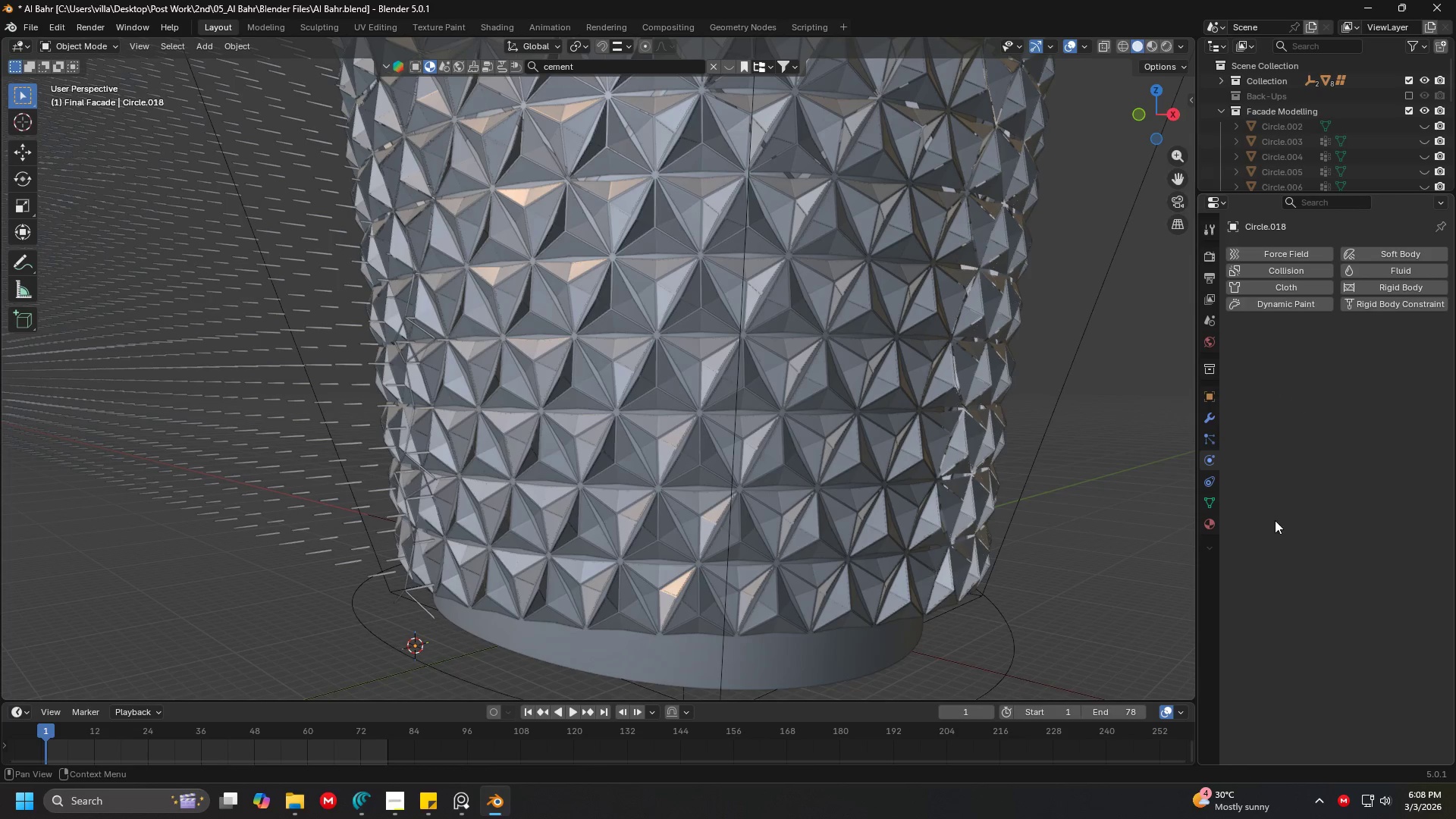 
key(Control+ControlLeft)
 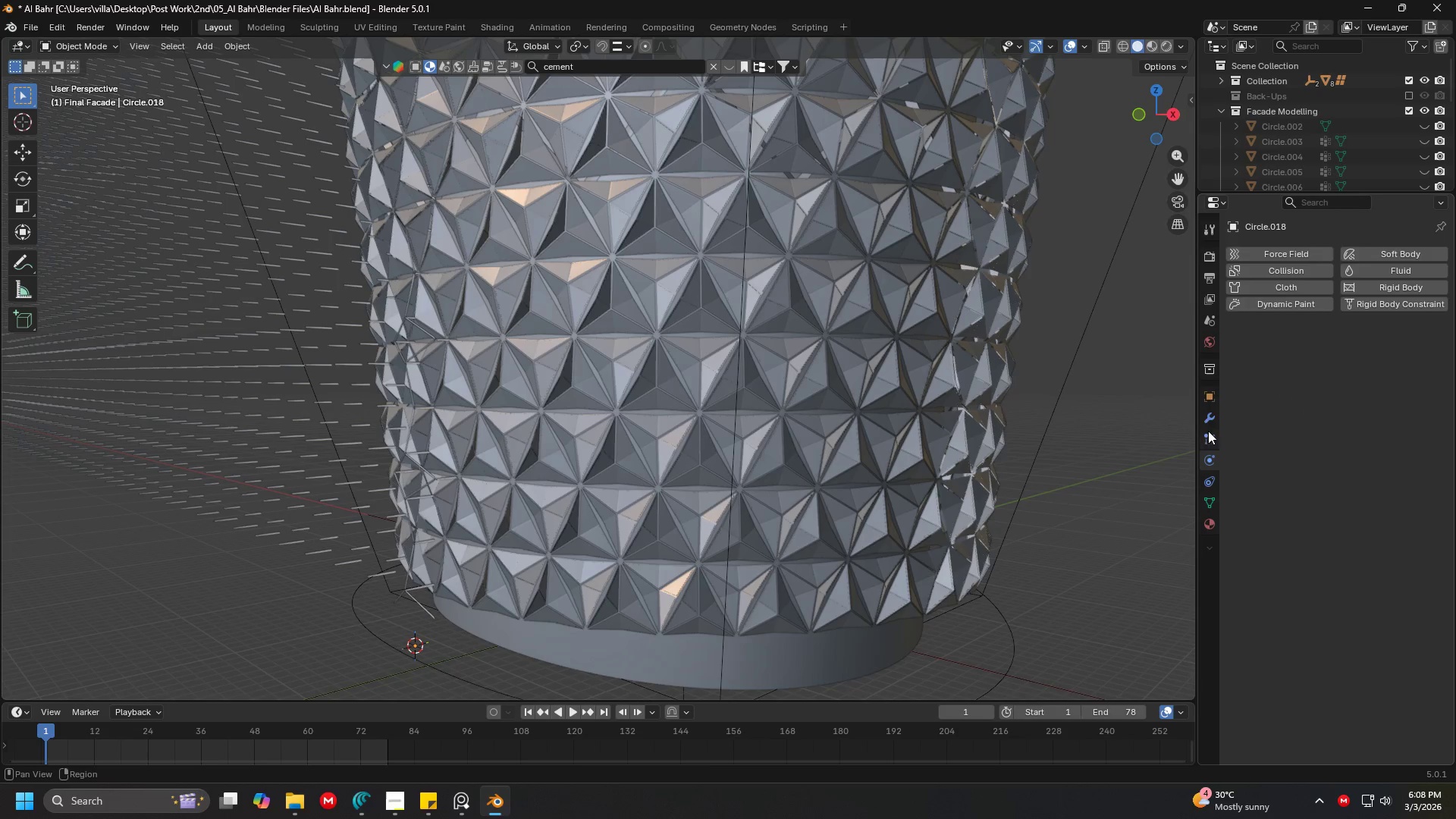 
left_click([1204, 413])
 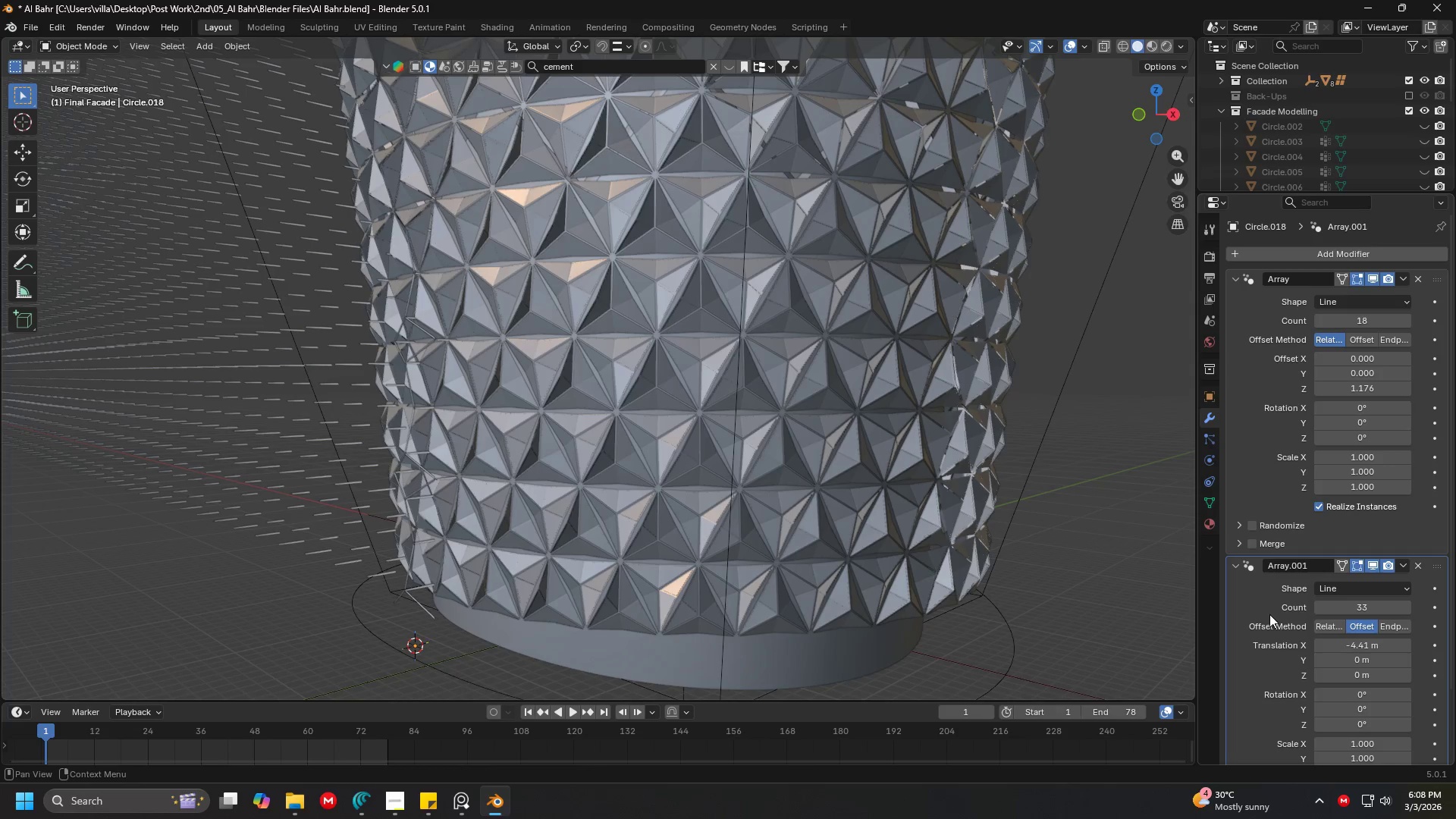 
scroll: coordinate [1265, 627], scroll_direction: down, amount: 1.0
 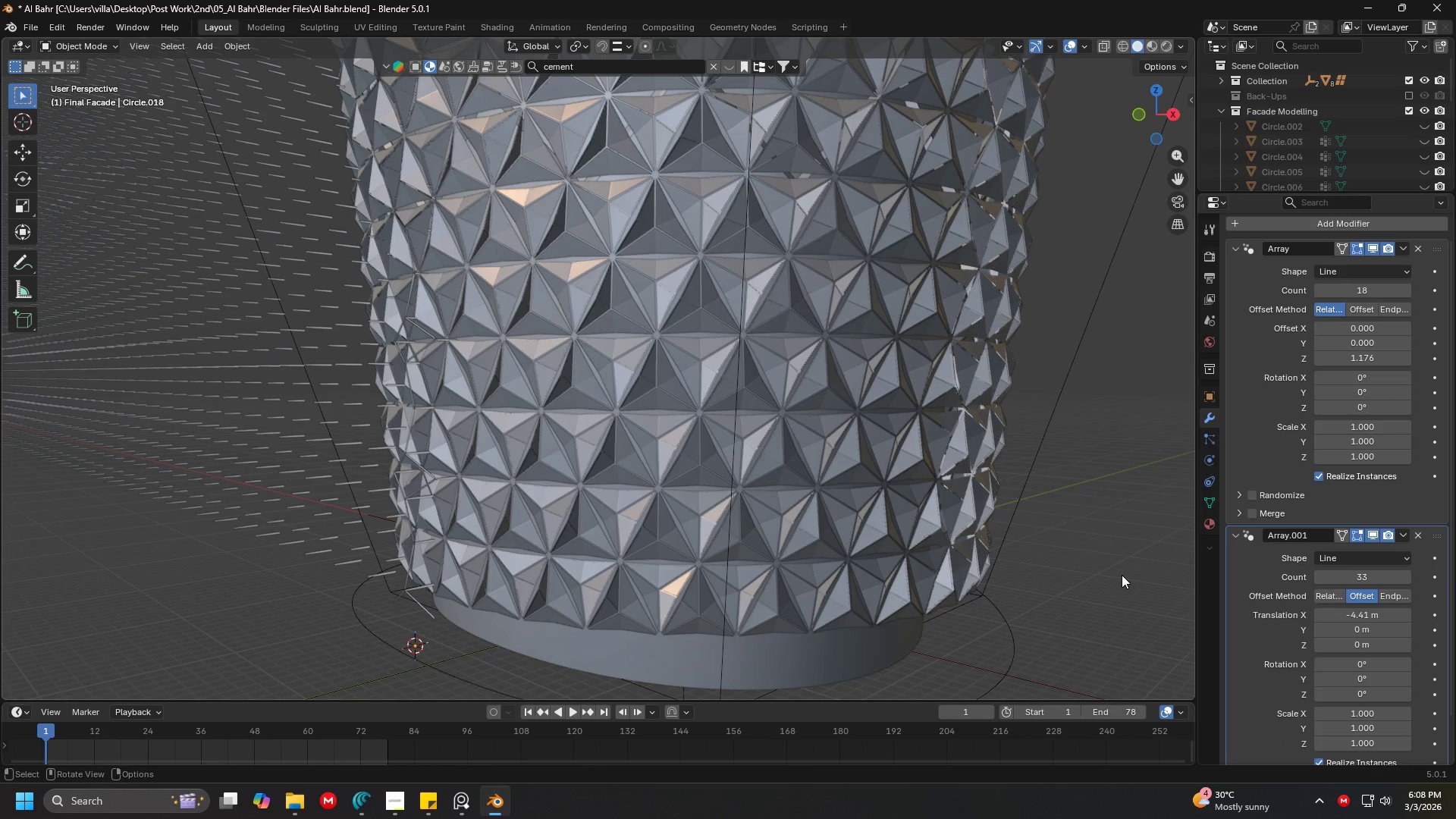 
key(Meta+Shift+ShiftLeft)
 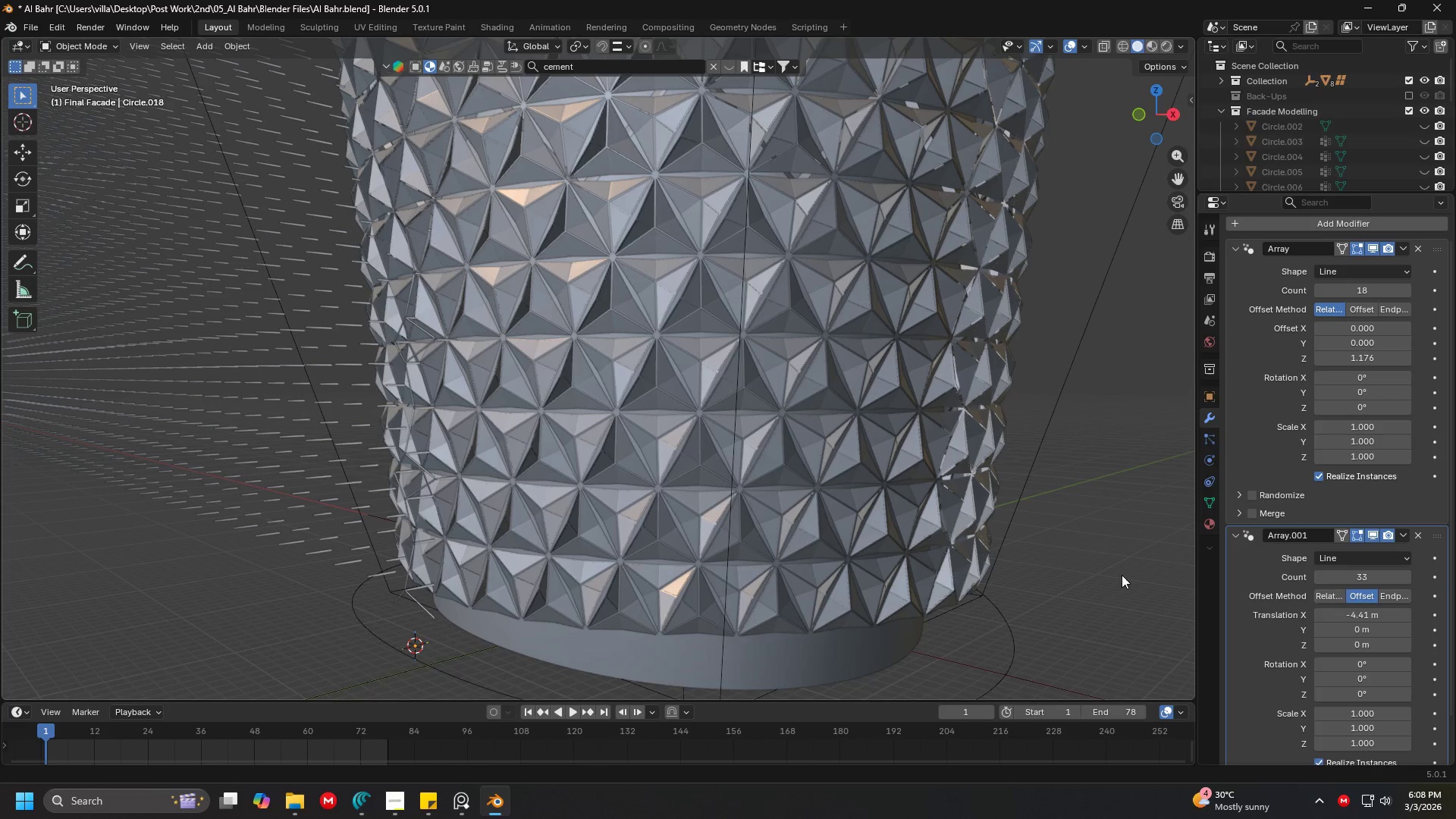 
key(Meta+Shift+S)
 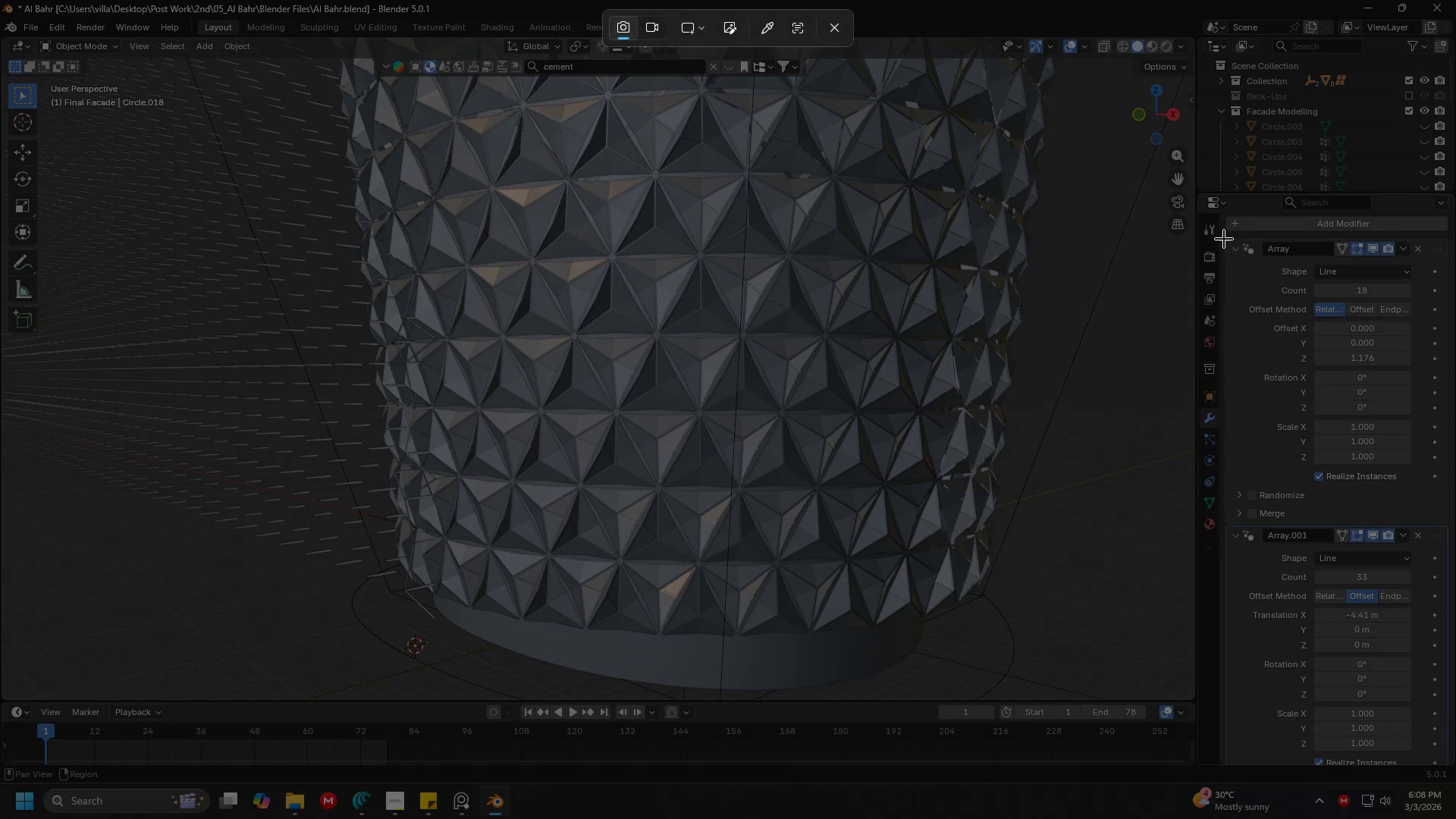 
left_click_drag(start_coordinate=[1226, 236], to_coordinate=[1451, 765])
 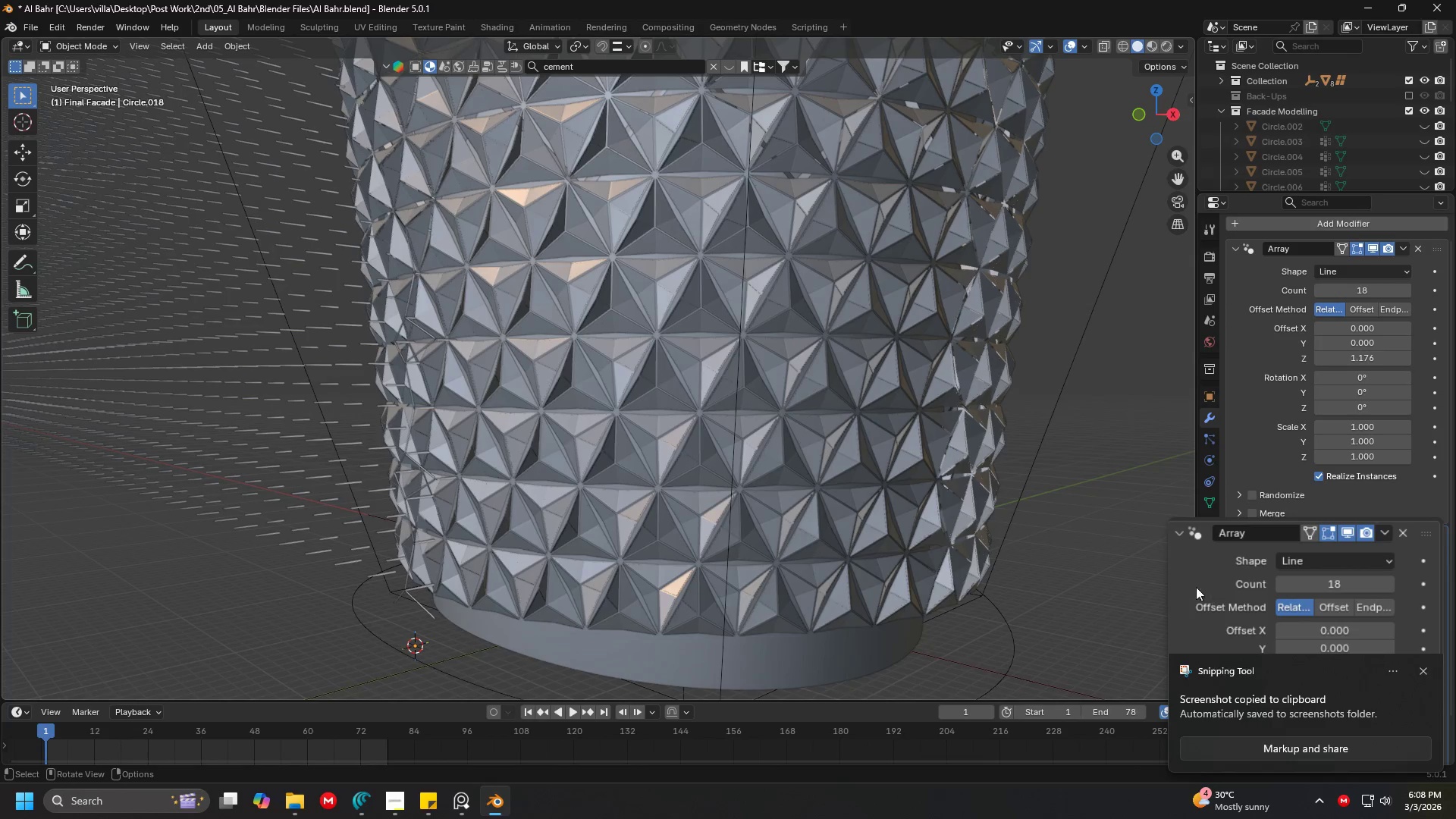 
left_click([1078, 567])
 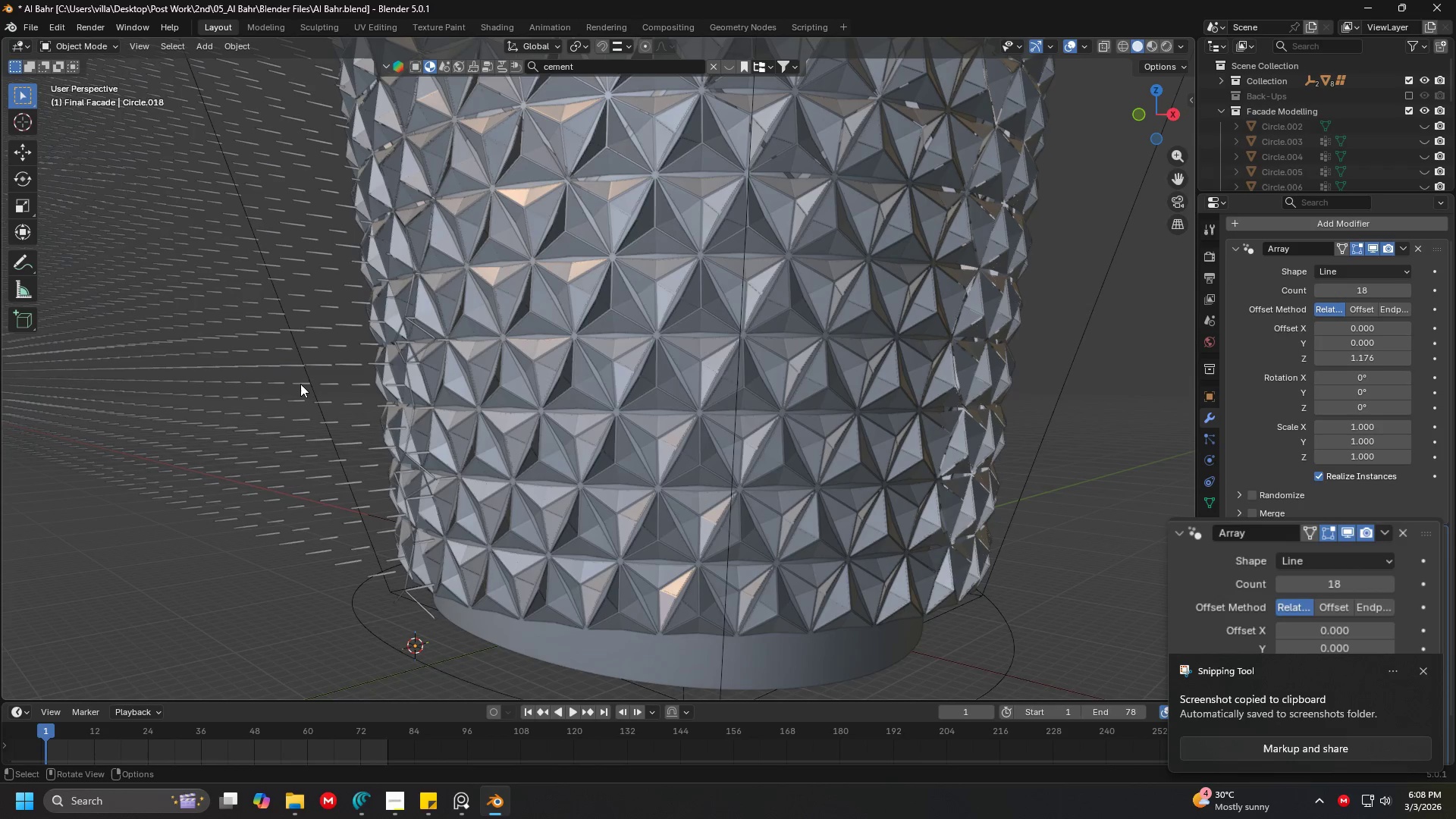 
left_click([299, 383])
 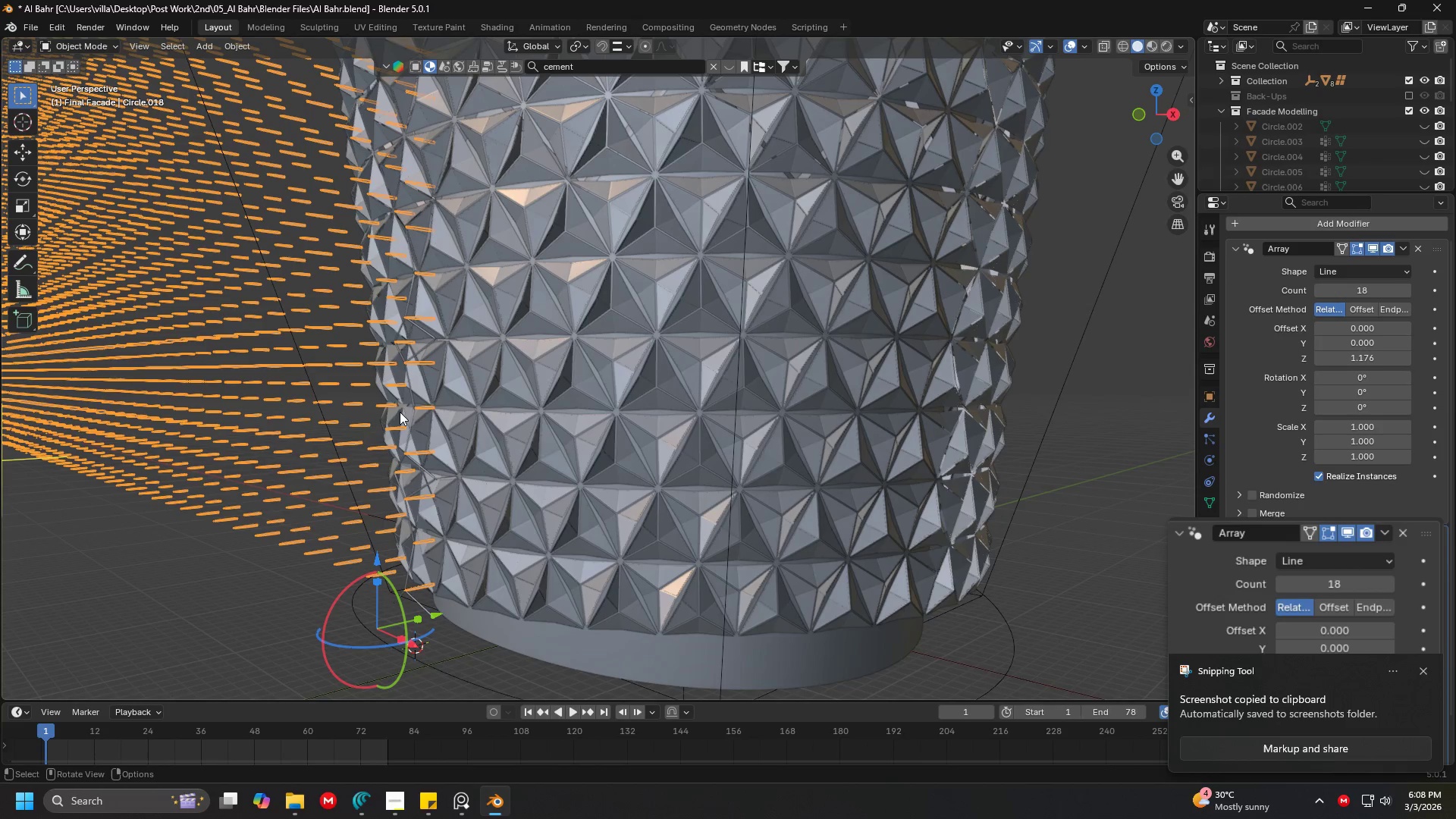 
hold_key(key=ControlLeft, duration=0.34)
 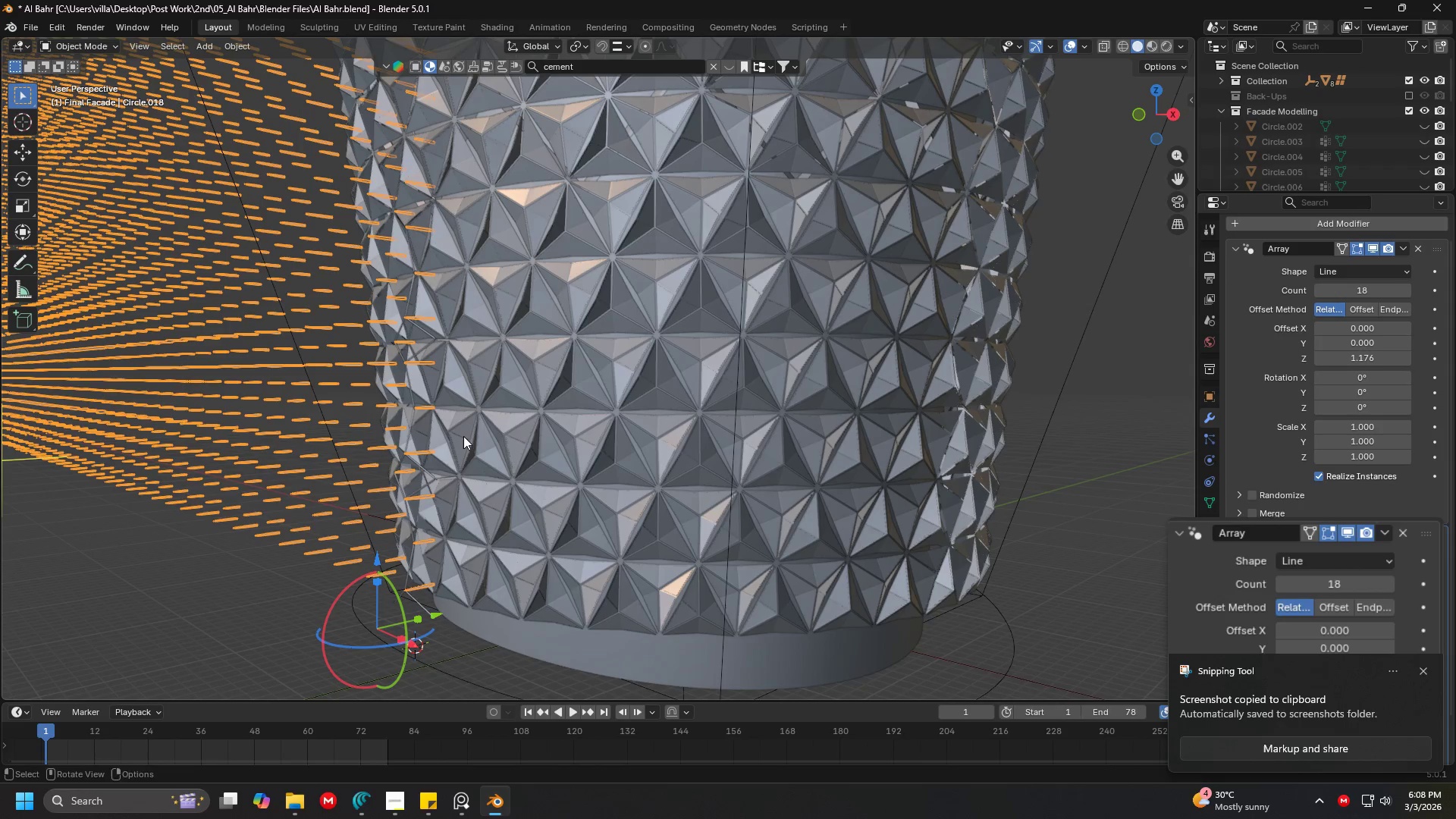 
hold_key(key=ShiftLeft, duration=0.42)
left_click([463, 436])
 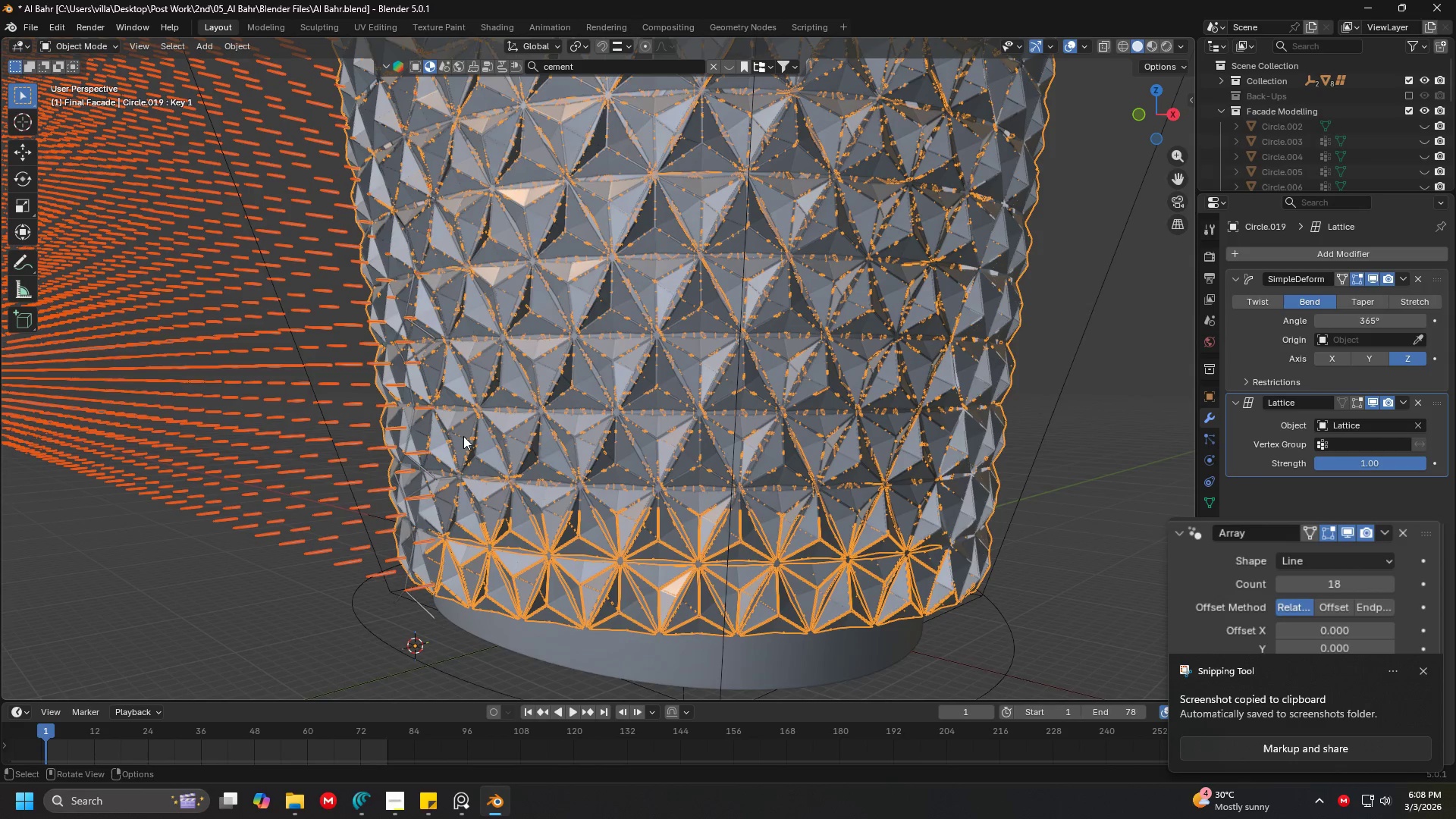 
key(Control+L)
 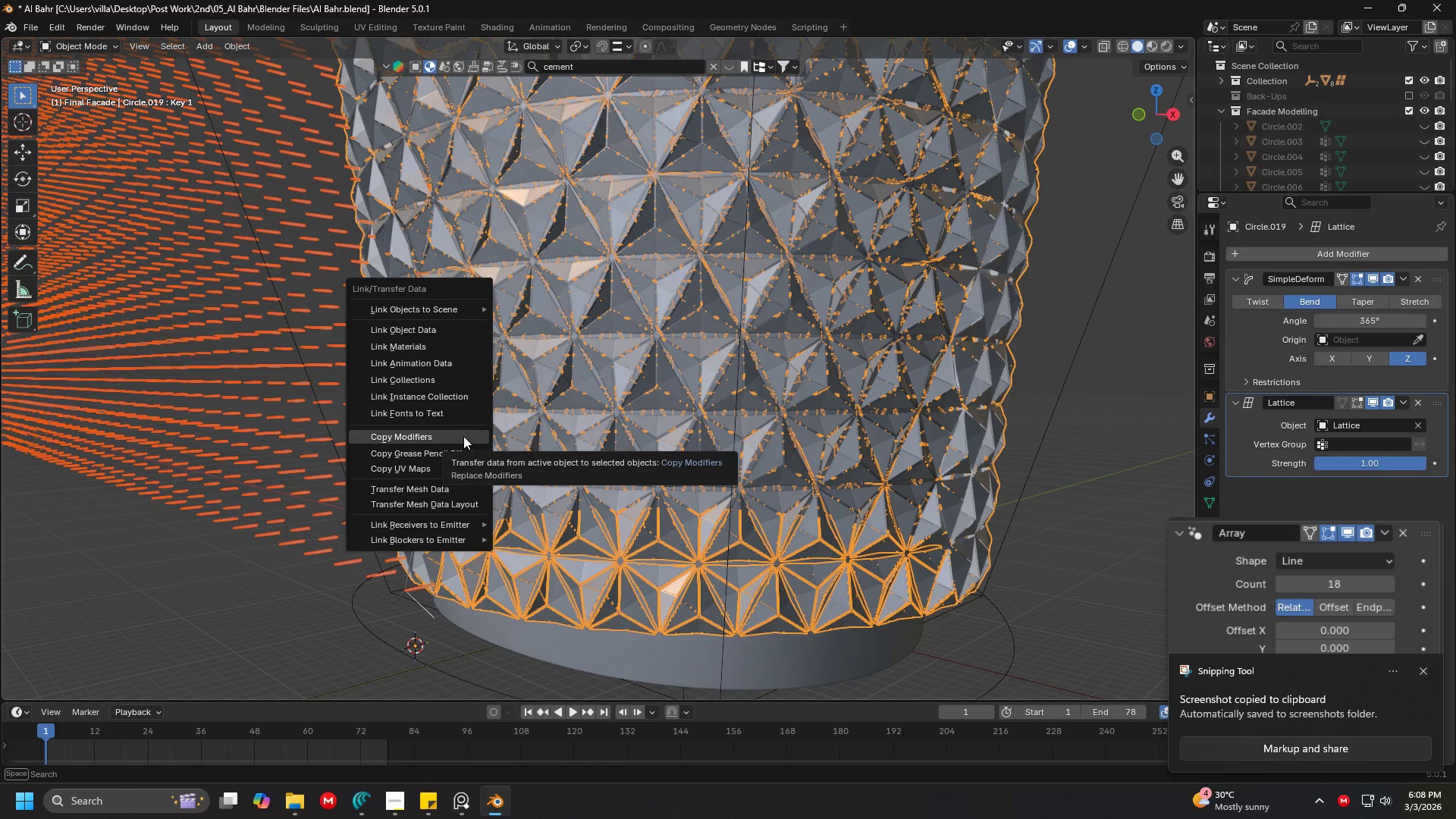 
left_click([463, 436])
 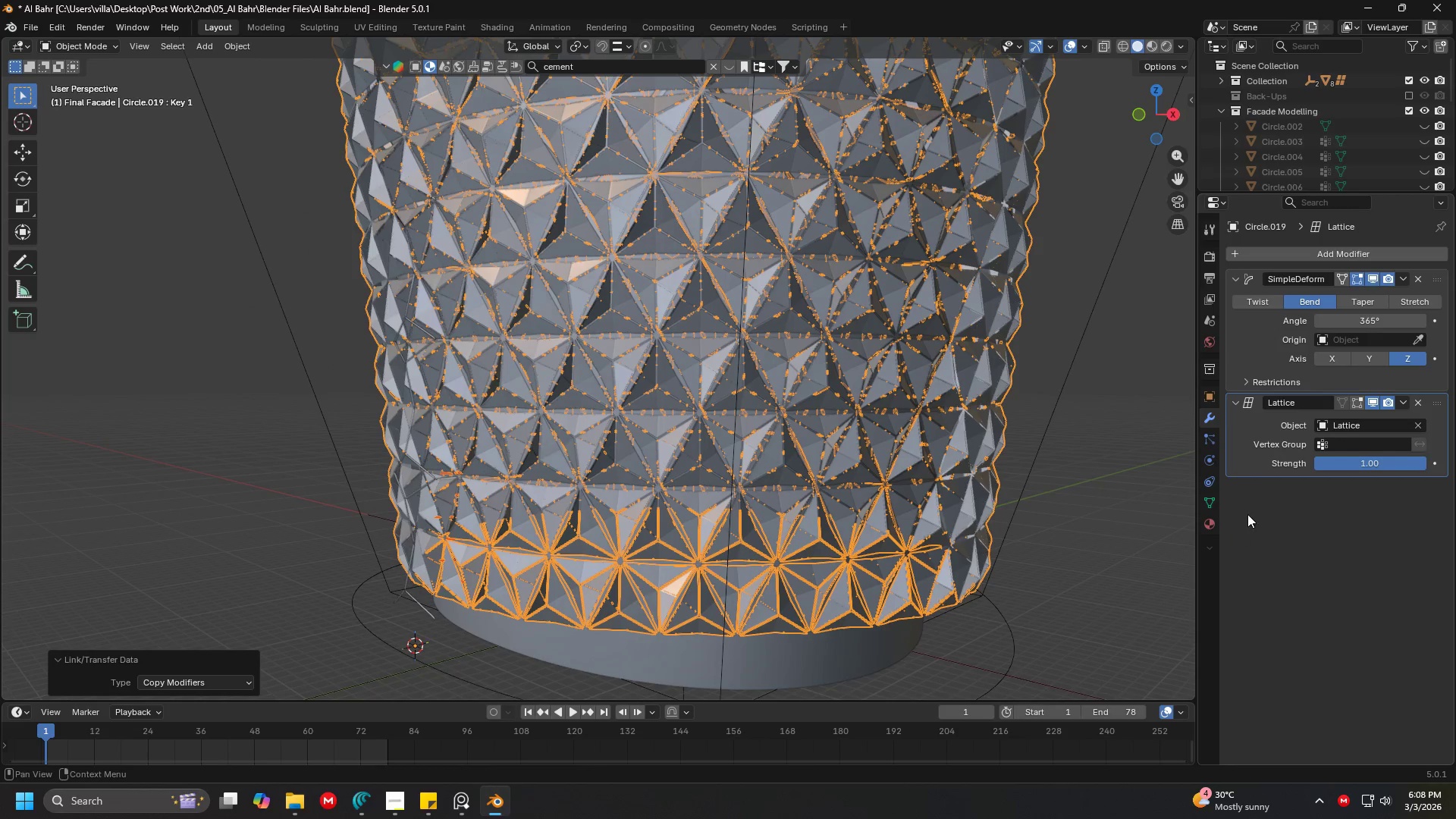 
left_click([1294, 538])
 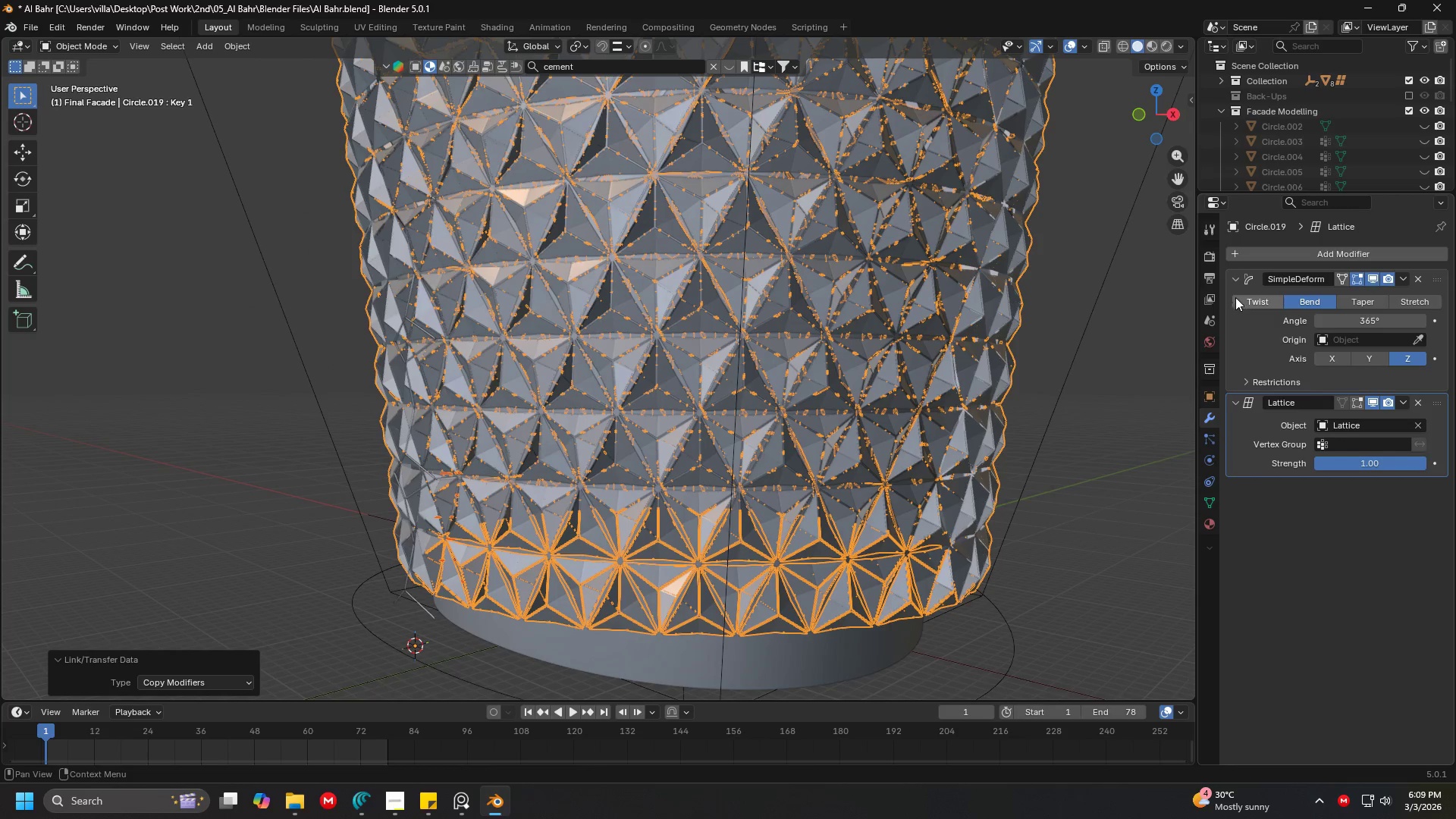 
left_click([1235, 278])
 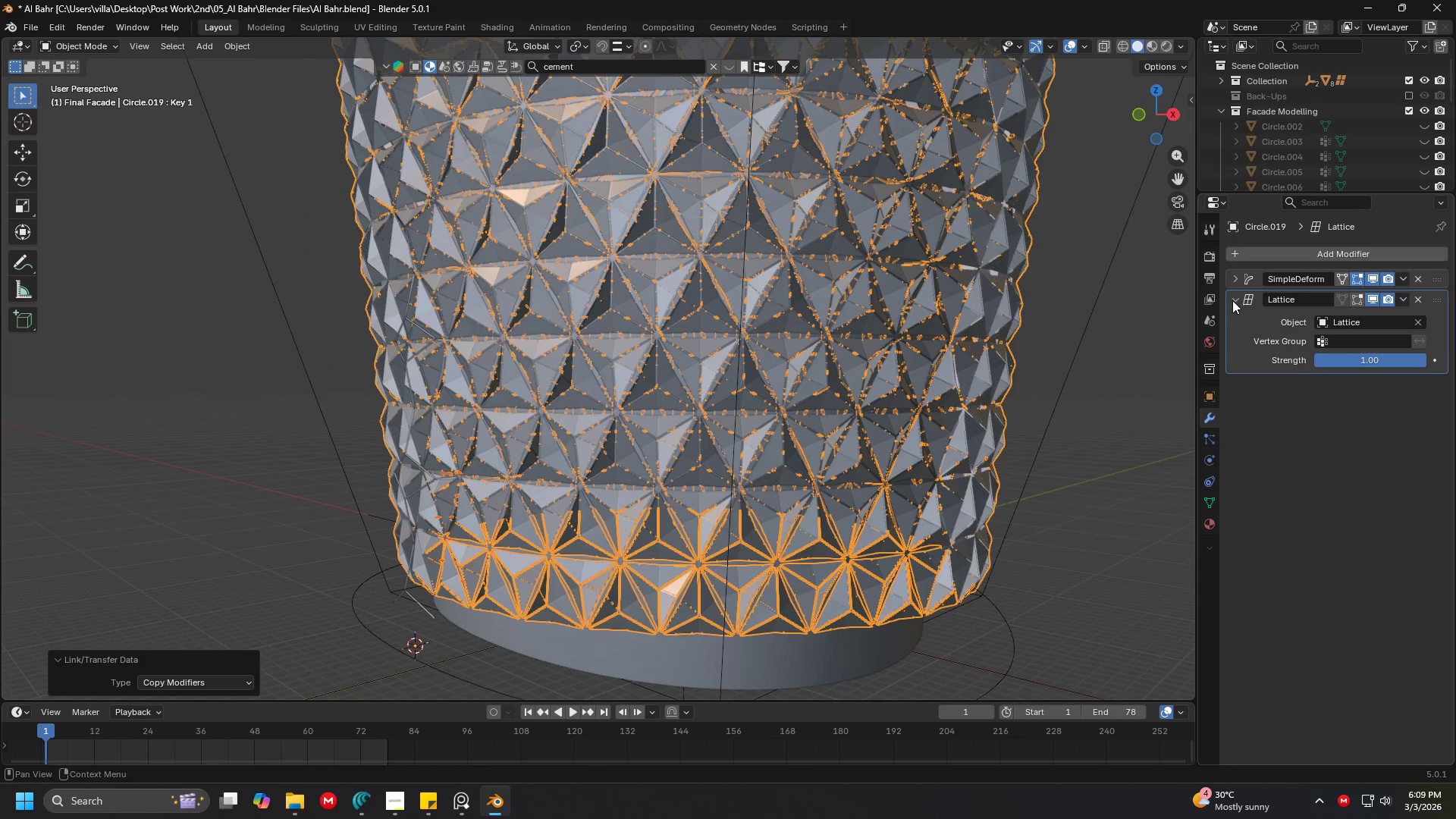 
left_click([1232, 301])
 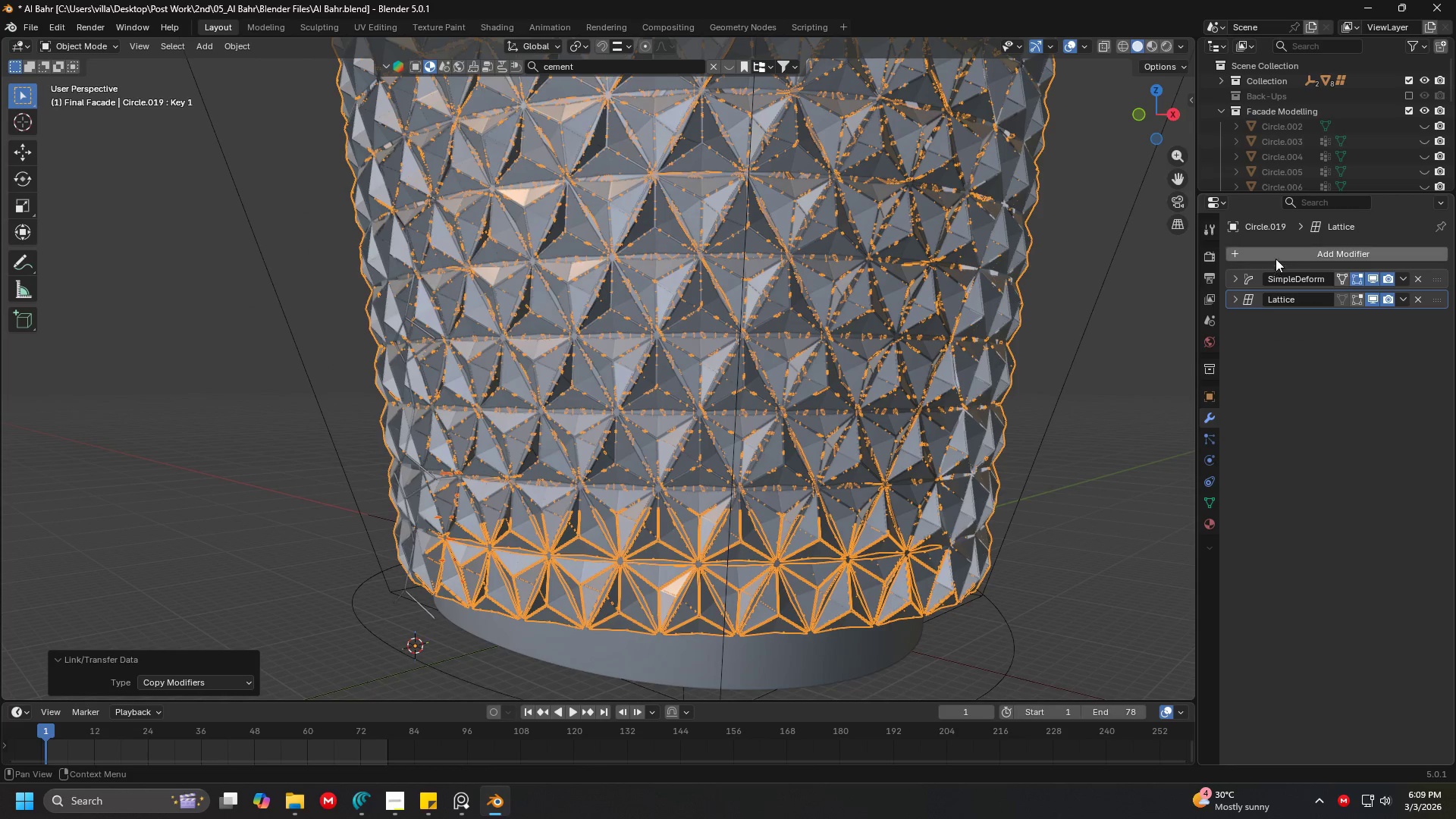 
left_click([1276, 256])
 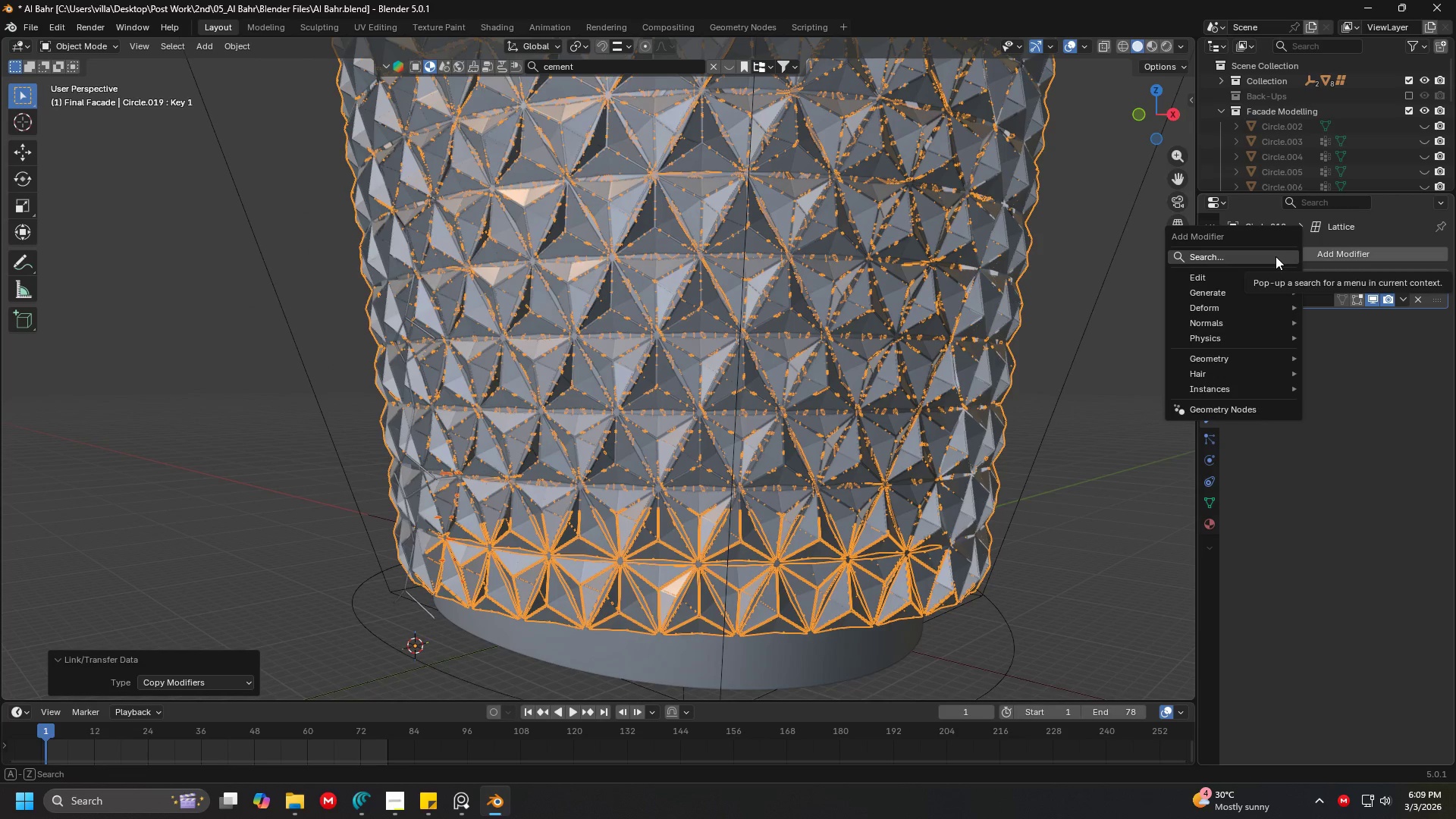 
left_click([1276, 256])
 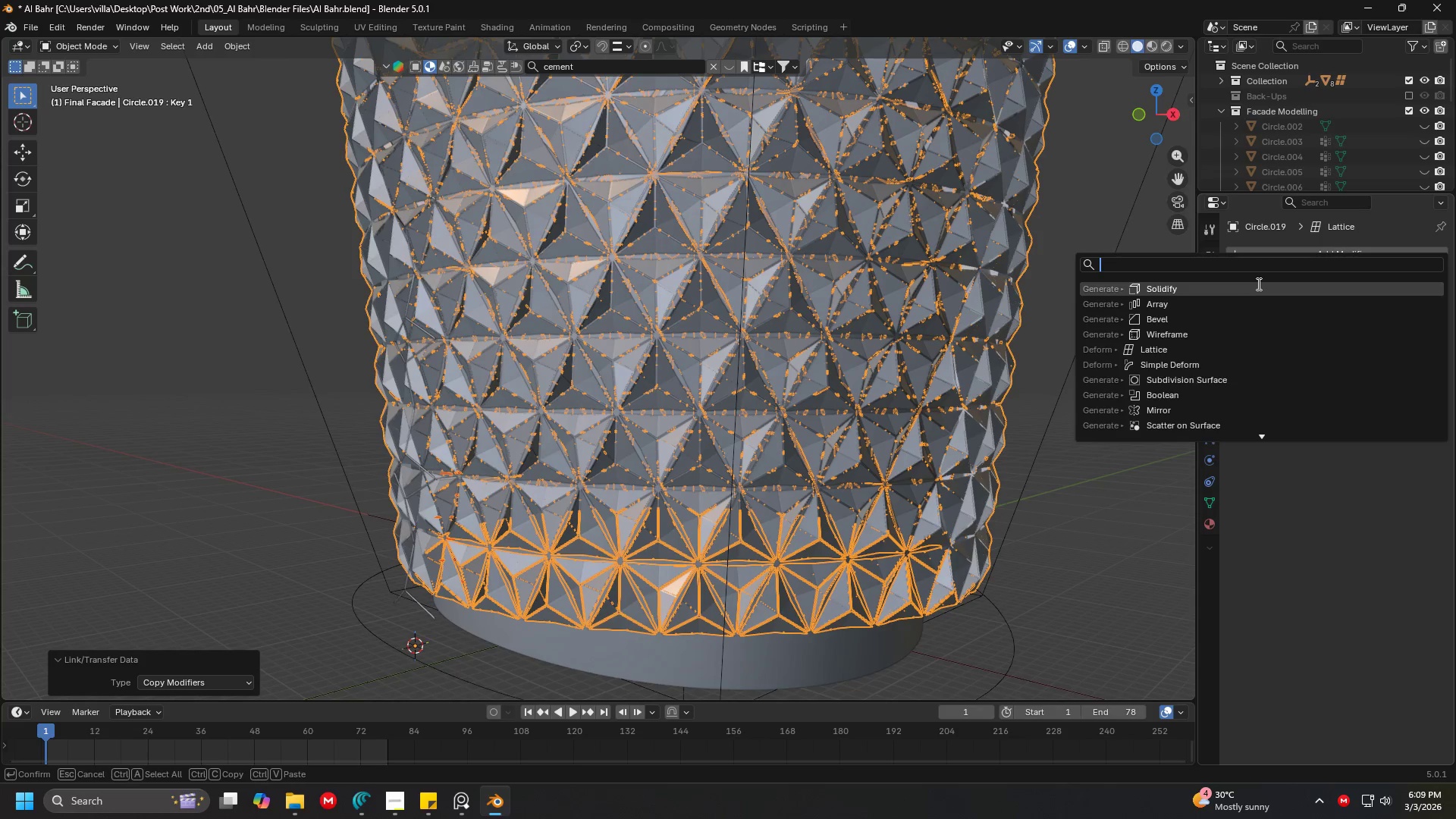 
wait(6.49)
 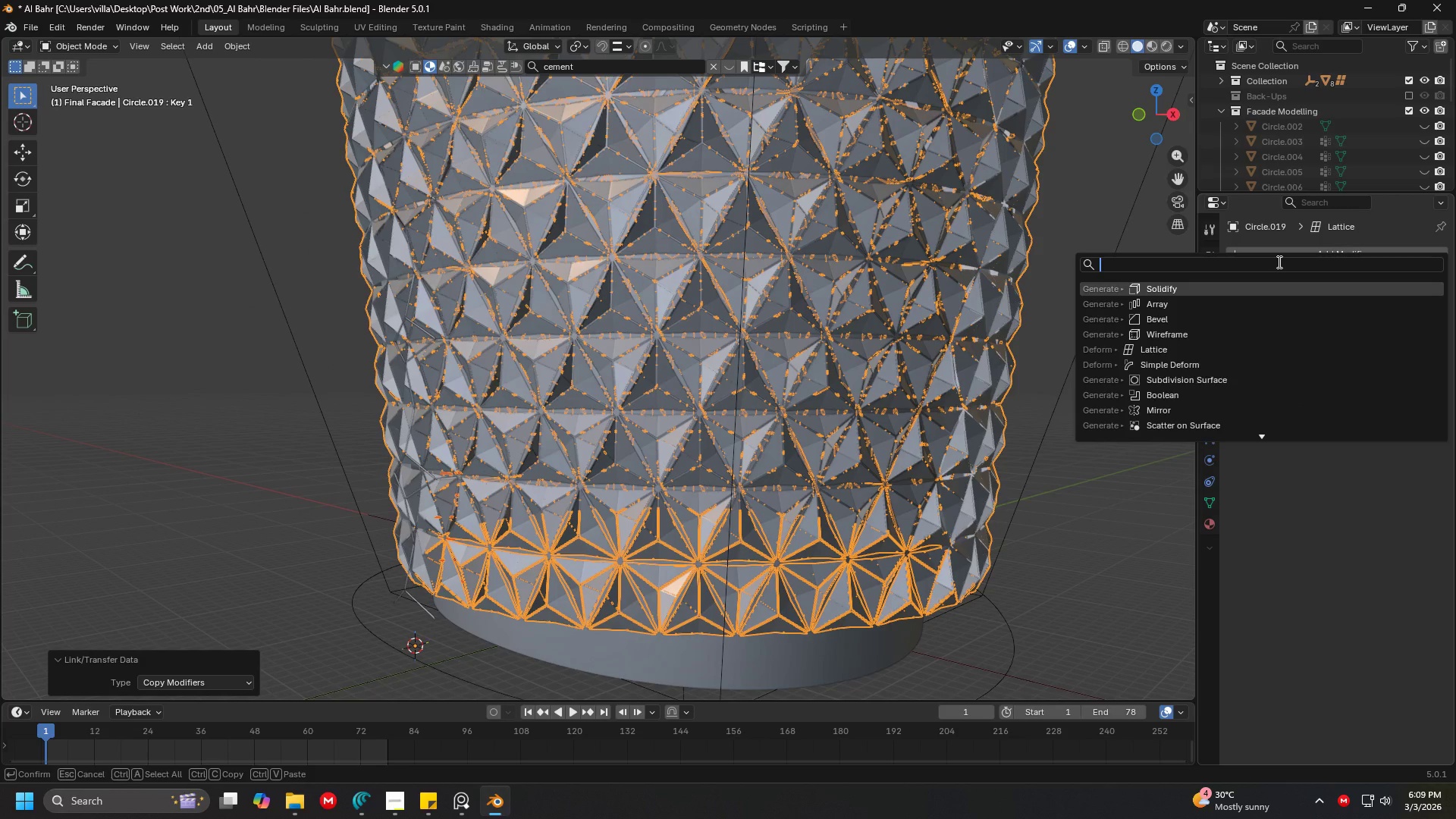 
left_click([1207, 306])
 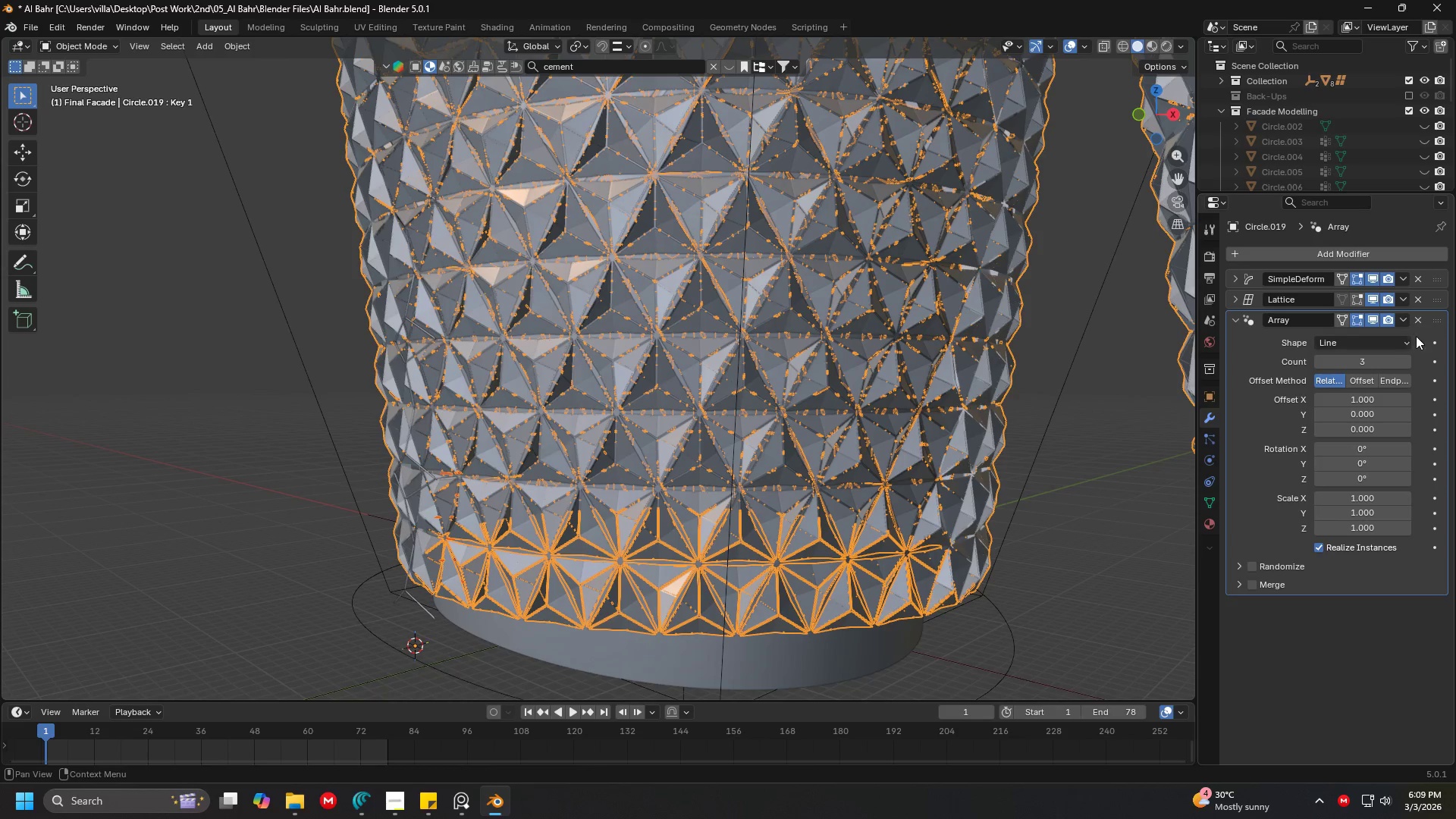 
left_click_drag(start_coordinate=[1434, 322], to_coordinate=[1442, 269])
 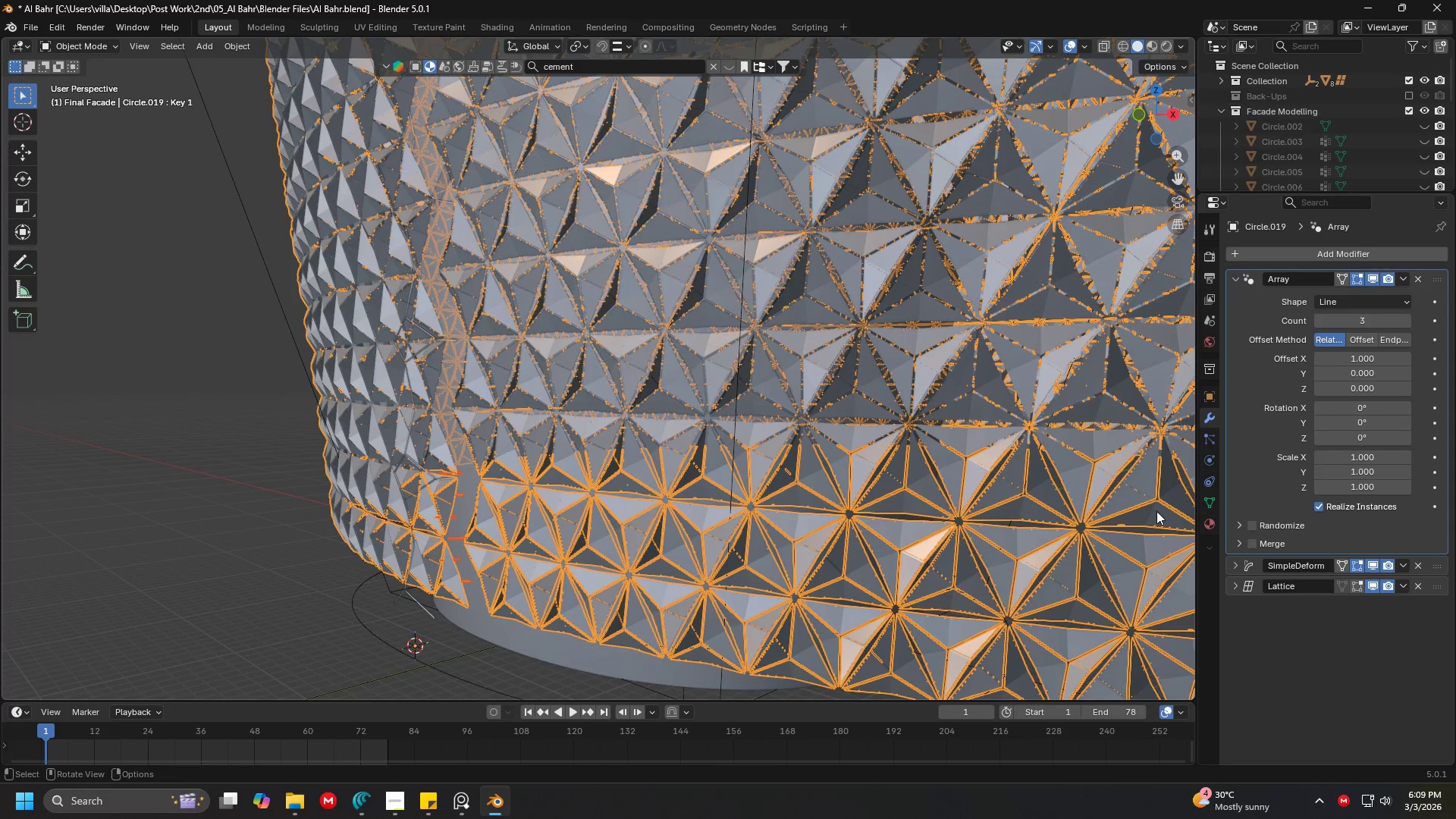 
key(Shift+ShiftLeft)
 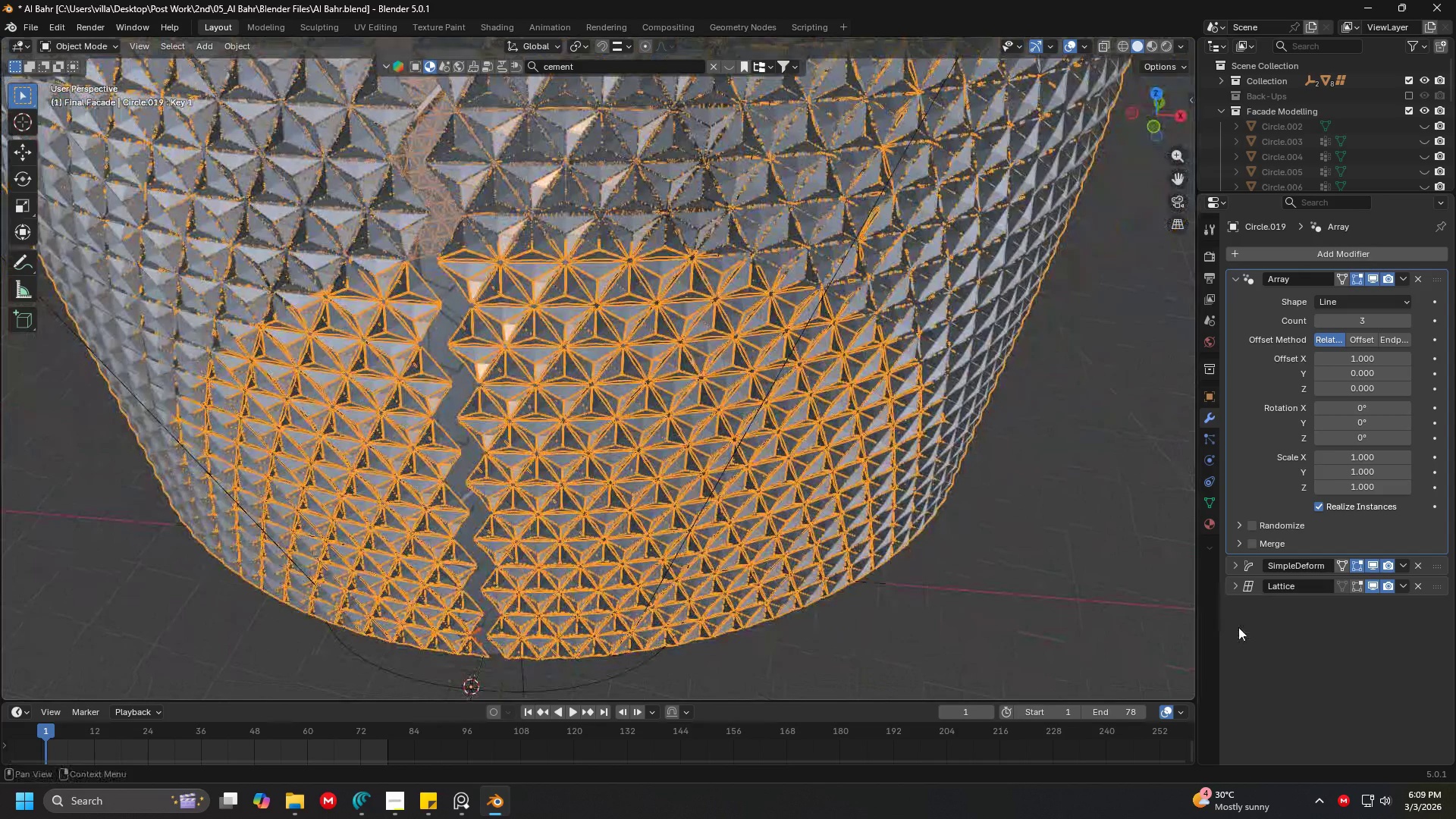 
scroll: coordinate [899, 487], scroll_direction: down, amount: 3.0
 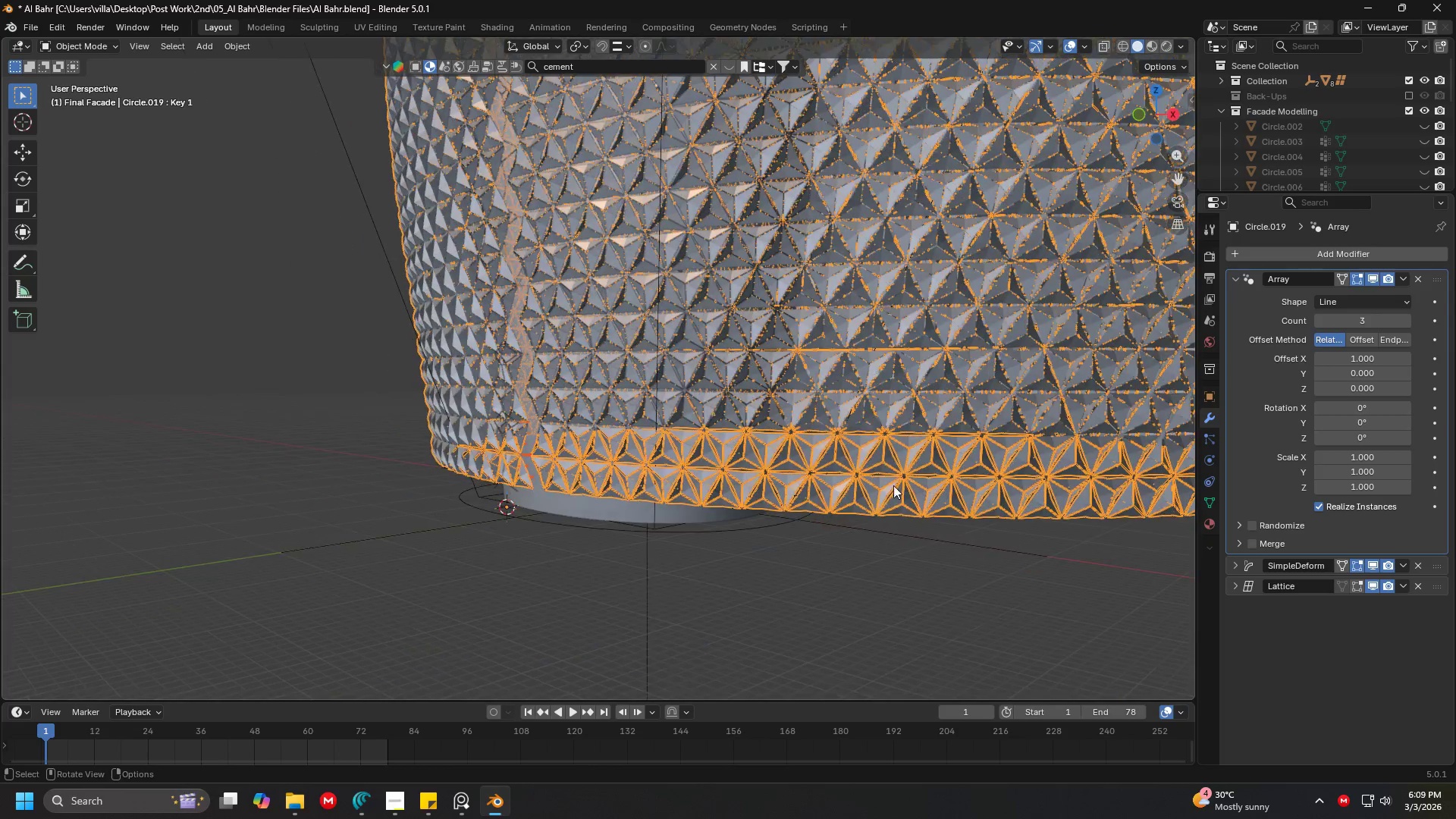 
left_click([1418, 277])
 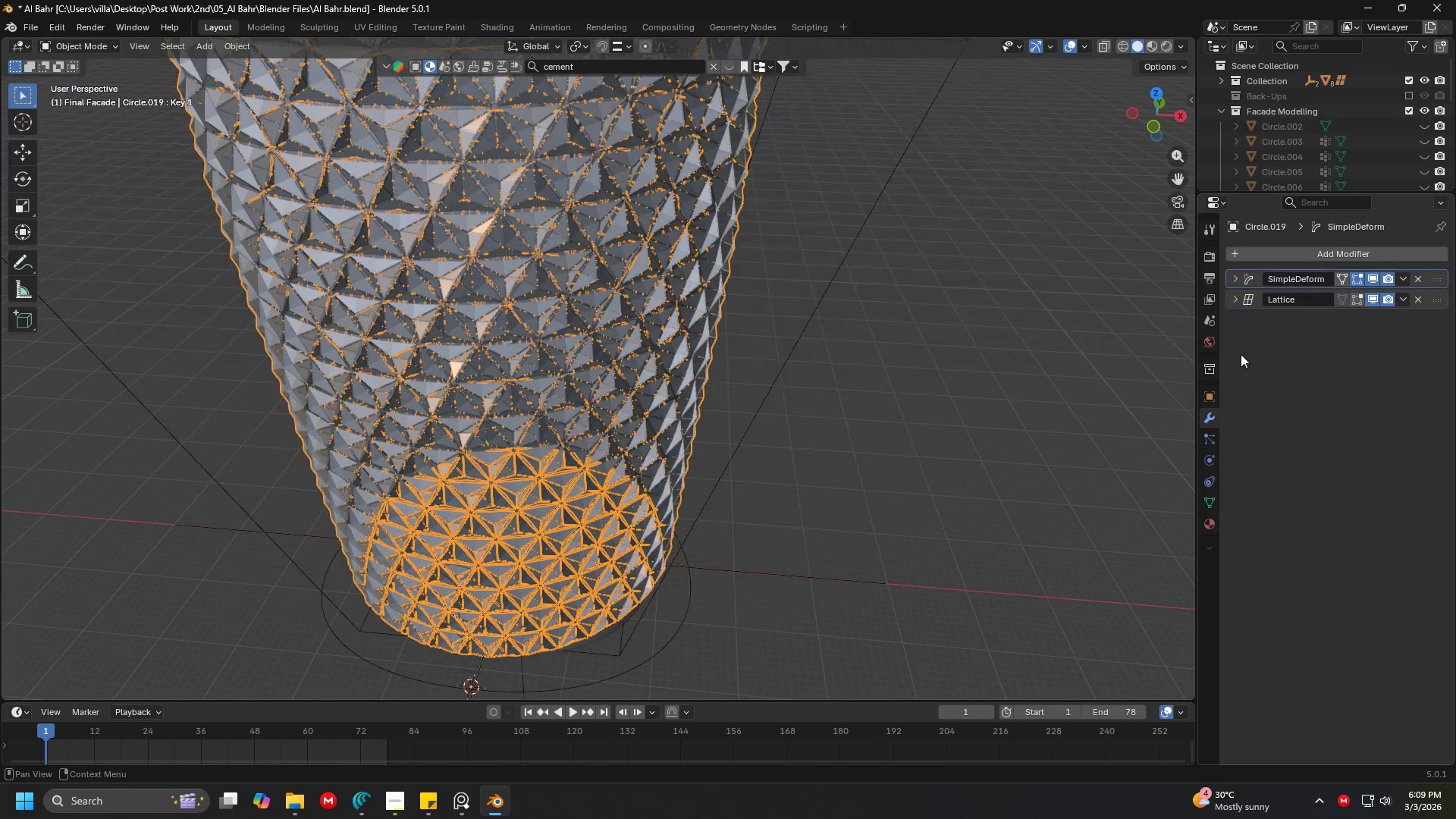 
key(Shift+ShiftLeft)
 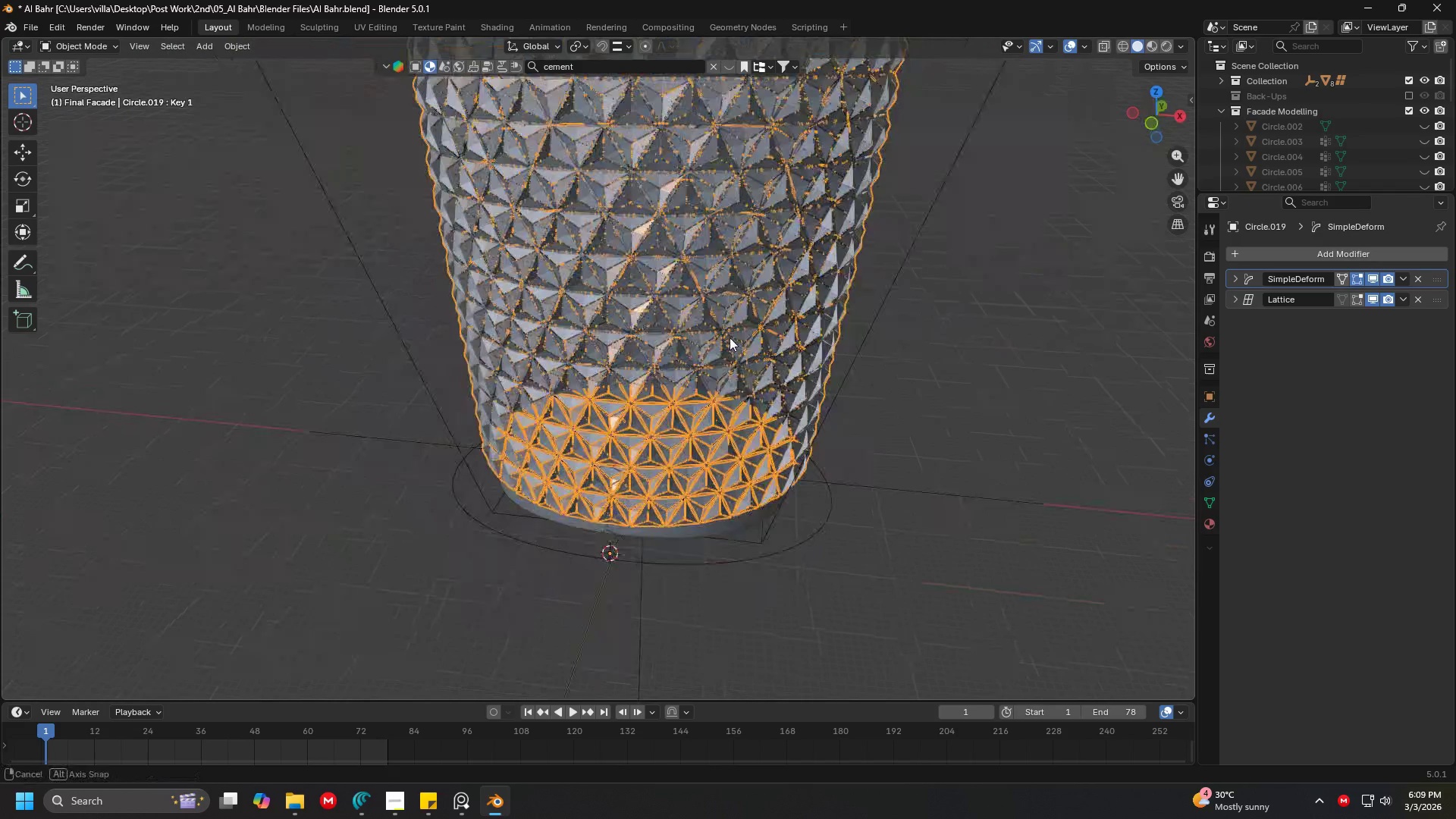 
key(Shift+ShiftLeft)
 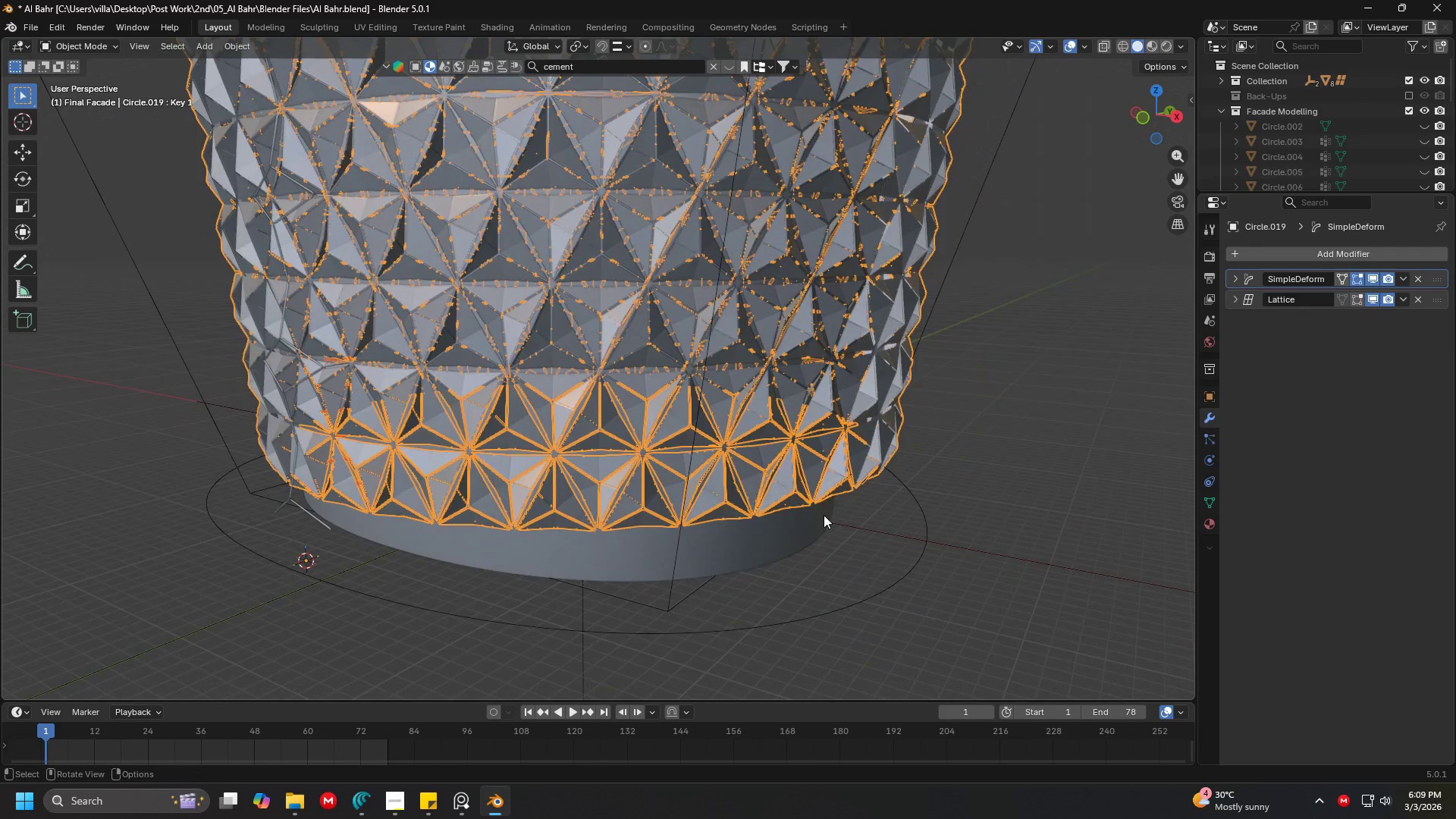 
scroll: coordinate [679, 311], scroll_direction: up, amount: 3.0
 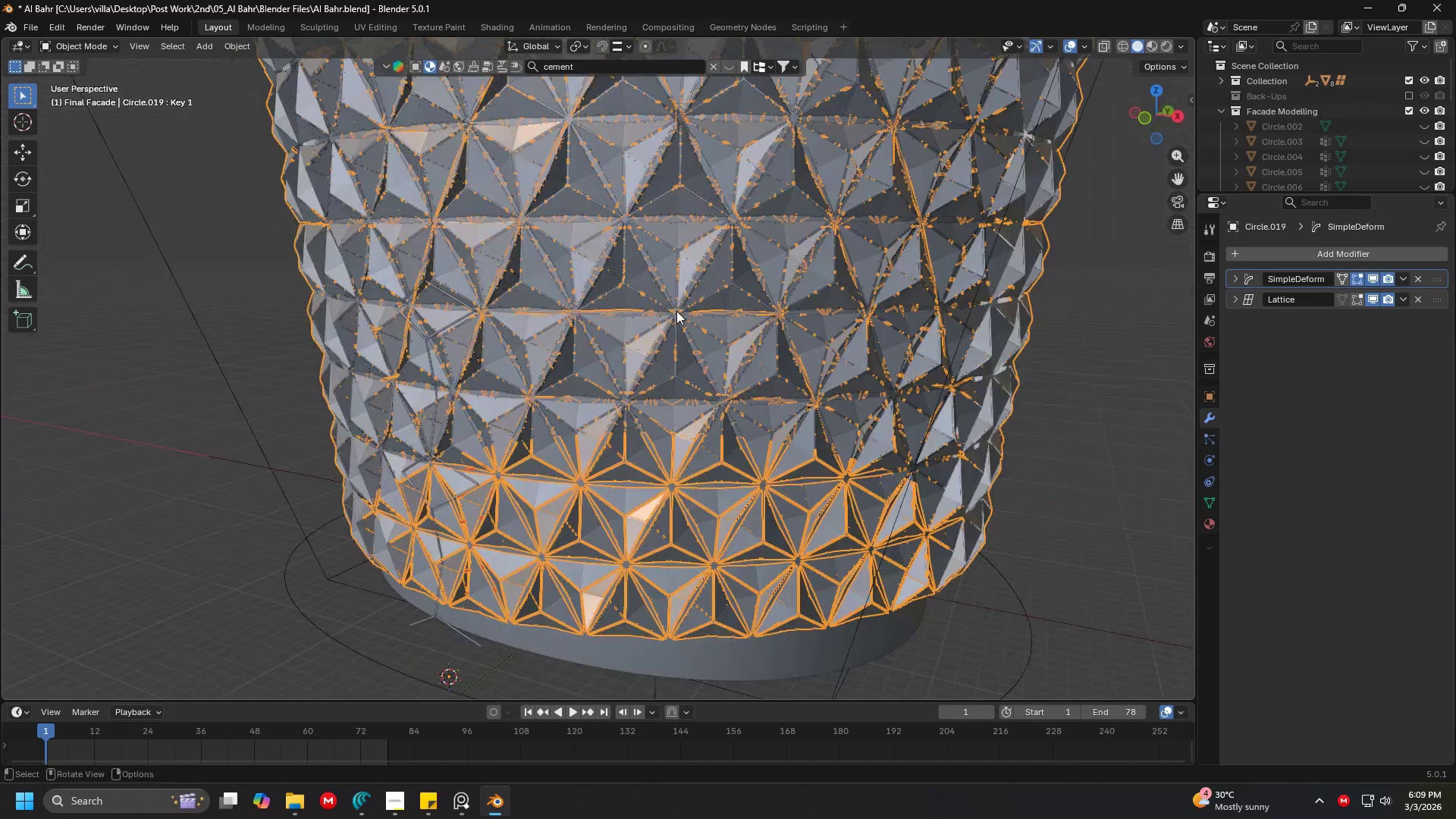 
double_click([837, 486])
 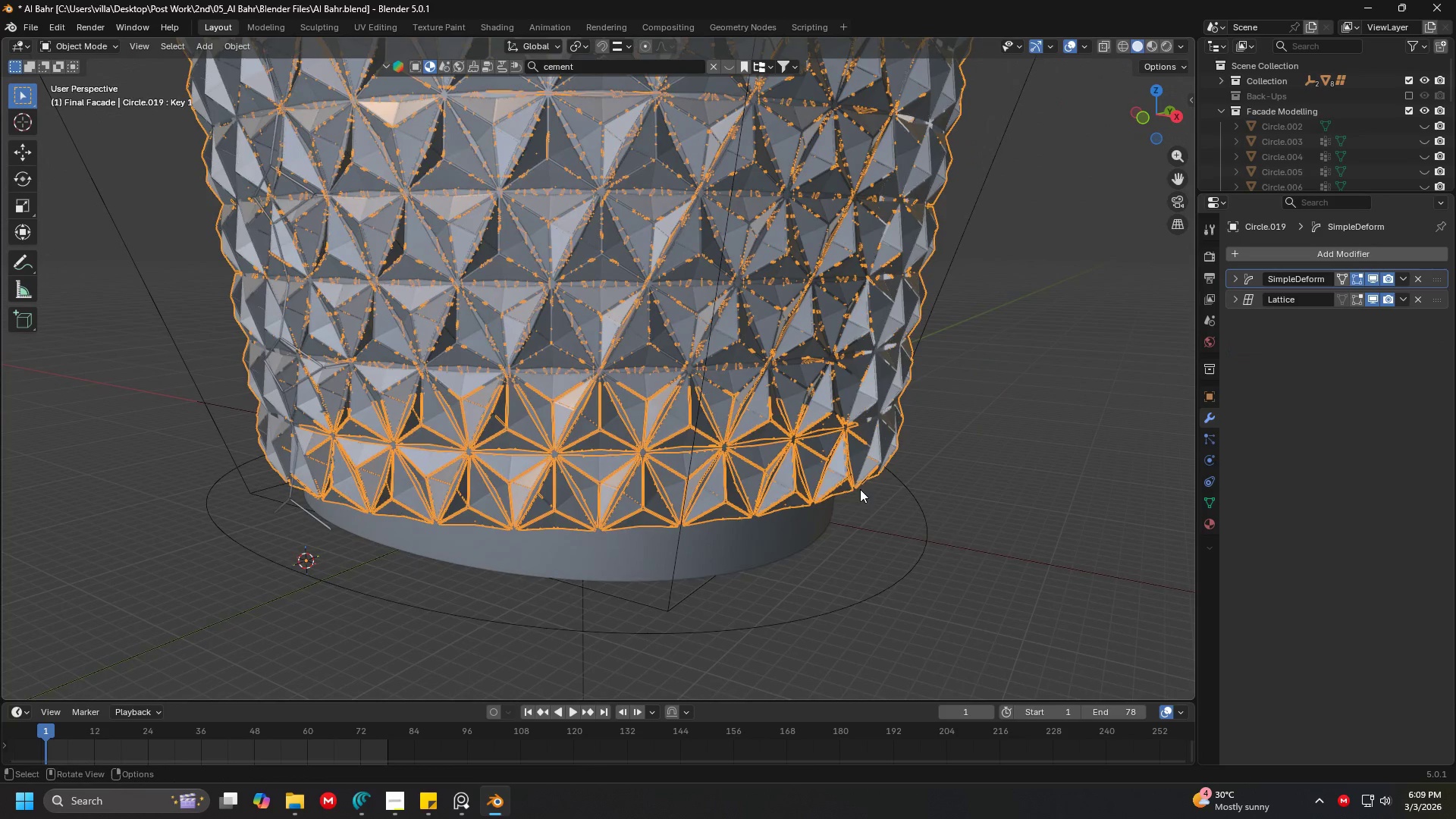 
key(H)
 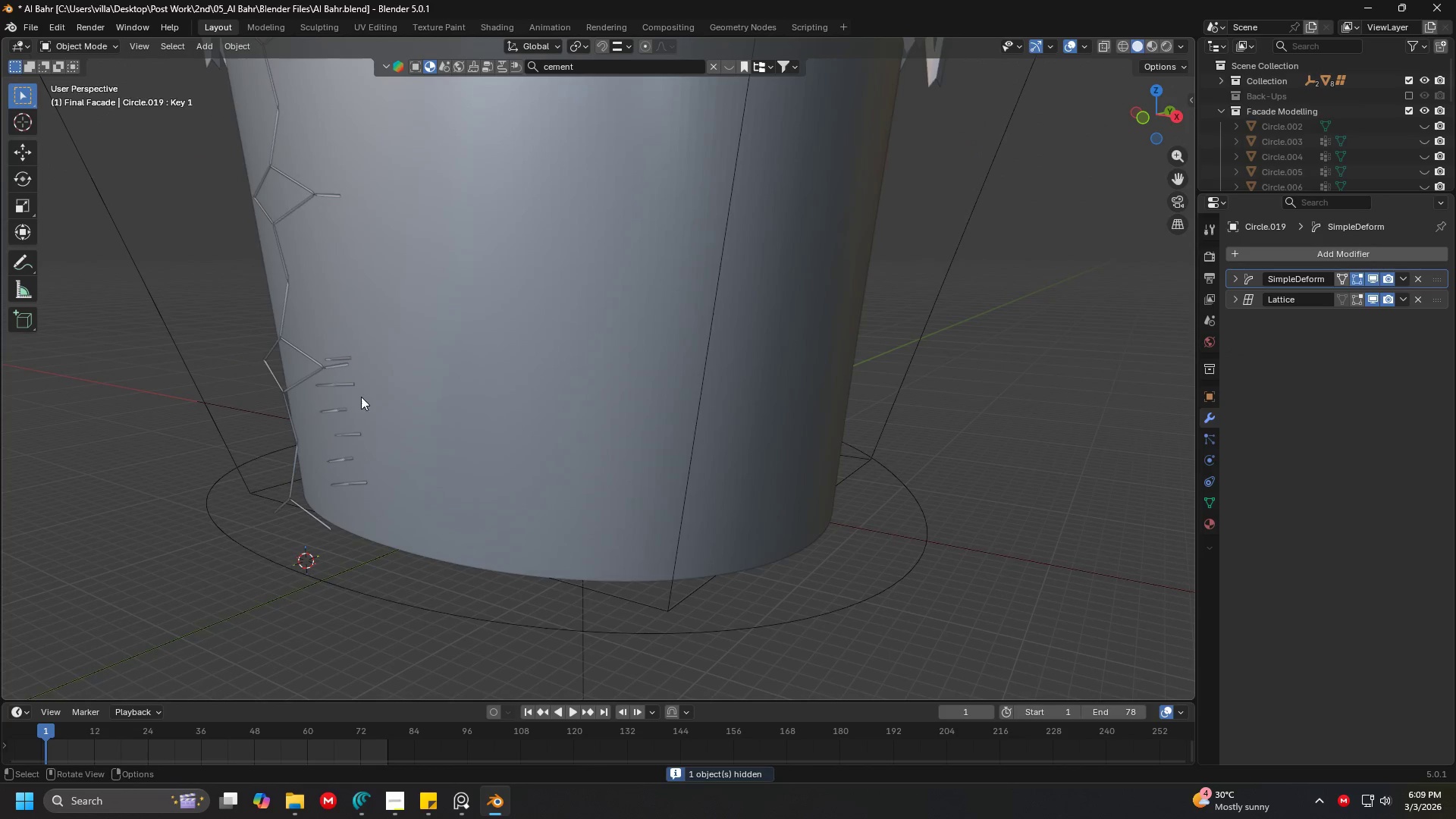 
left_click([344, 384])
 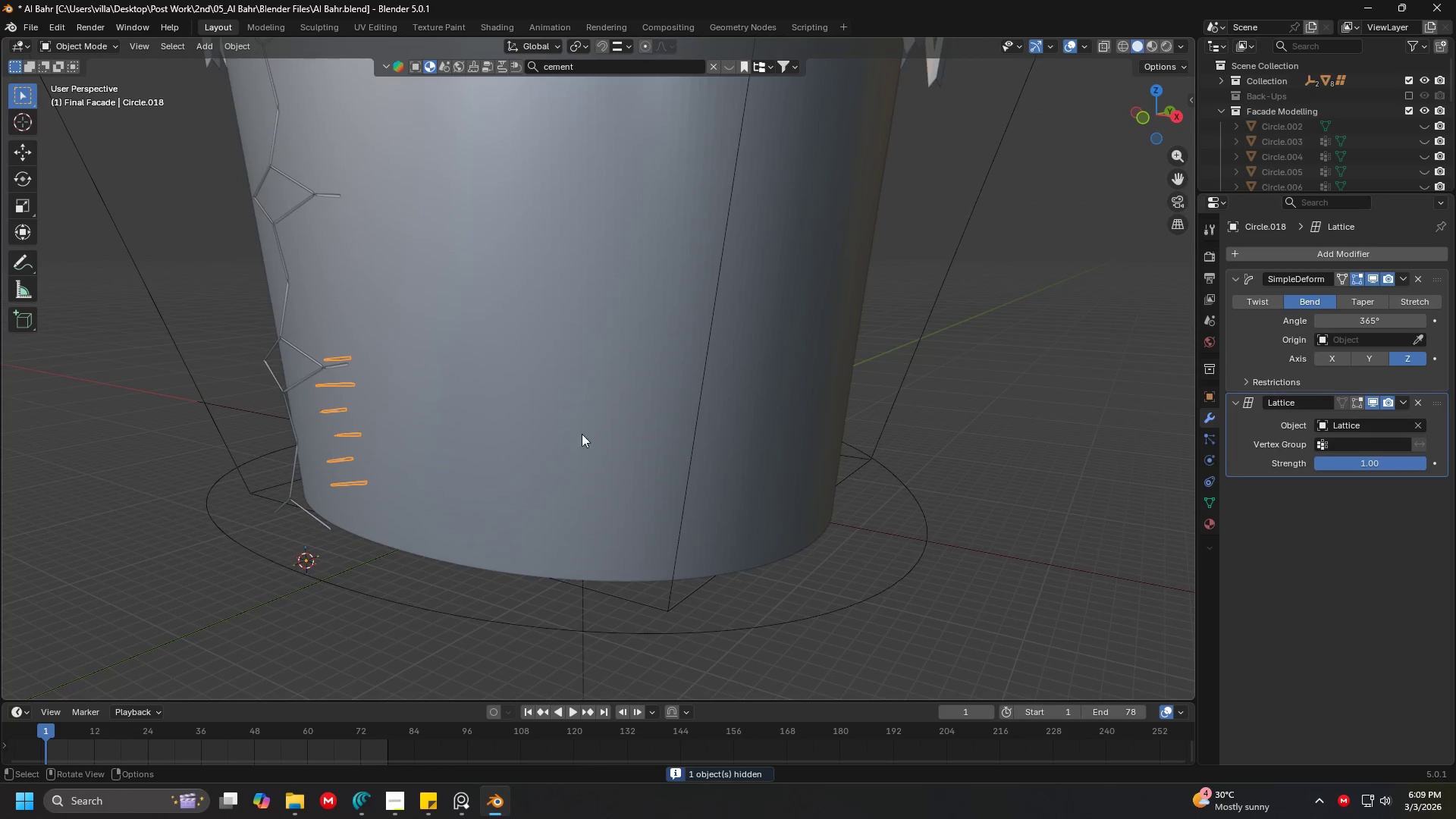 
hold_key(key=ShiftLeft, duration=0.31)
 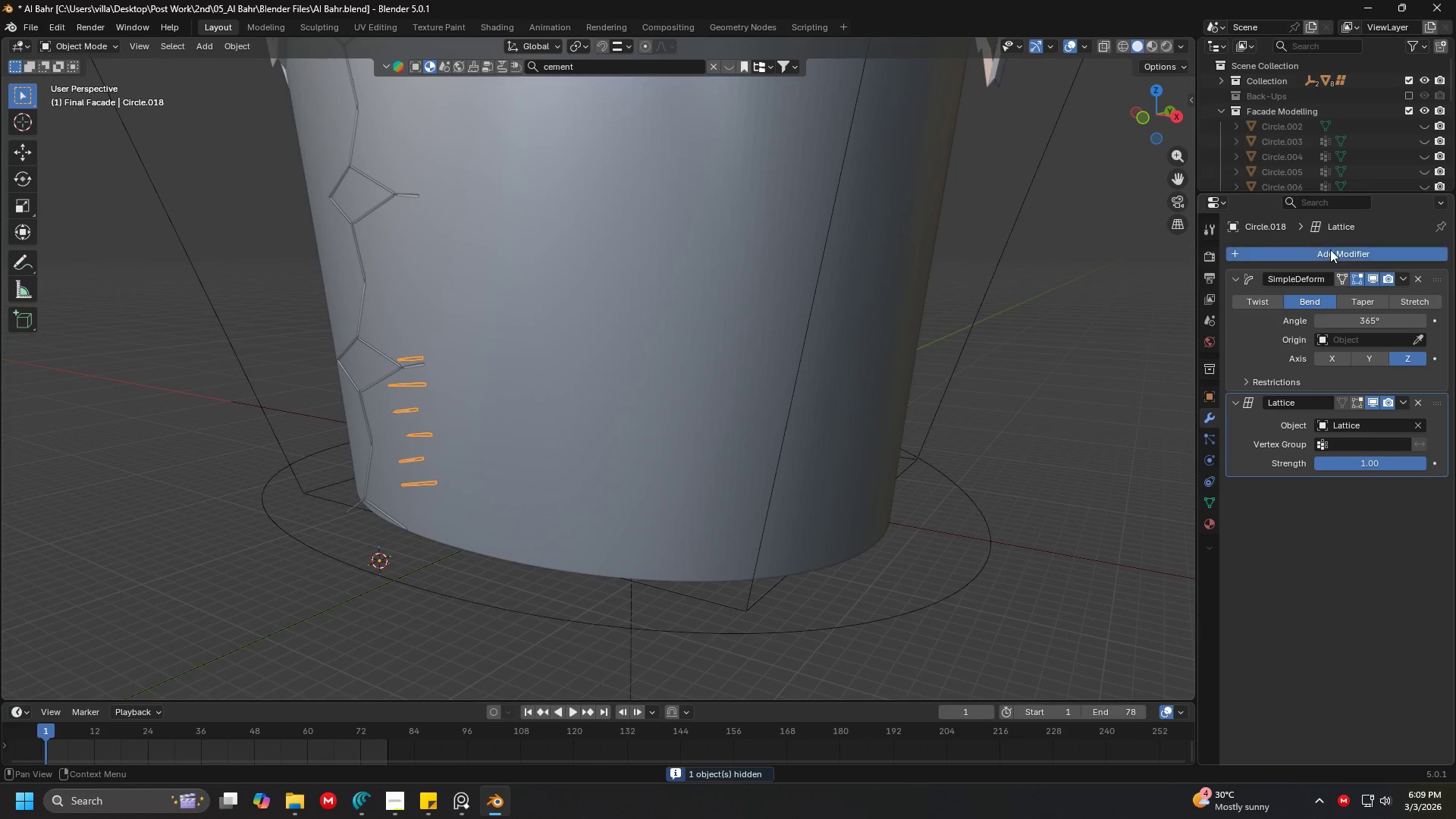 
double_click([1330, 249])
 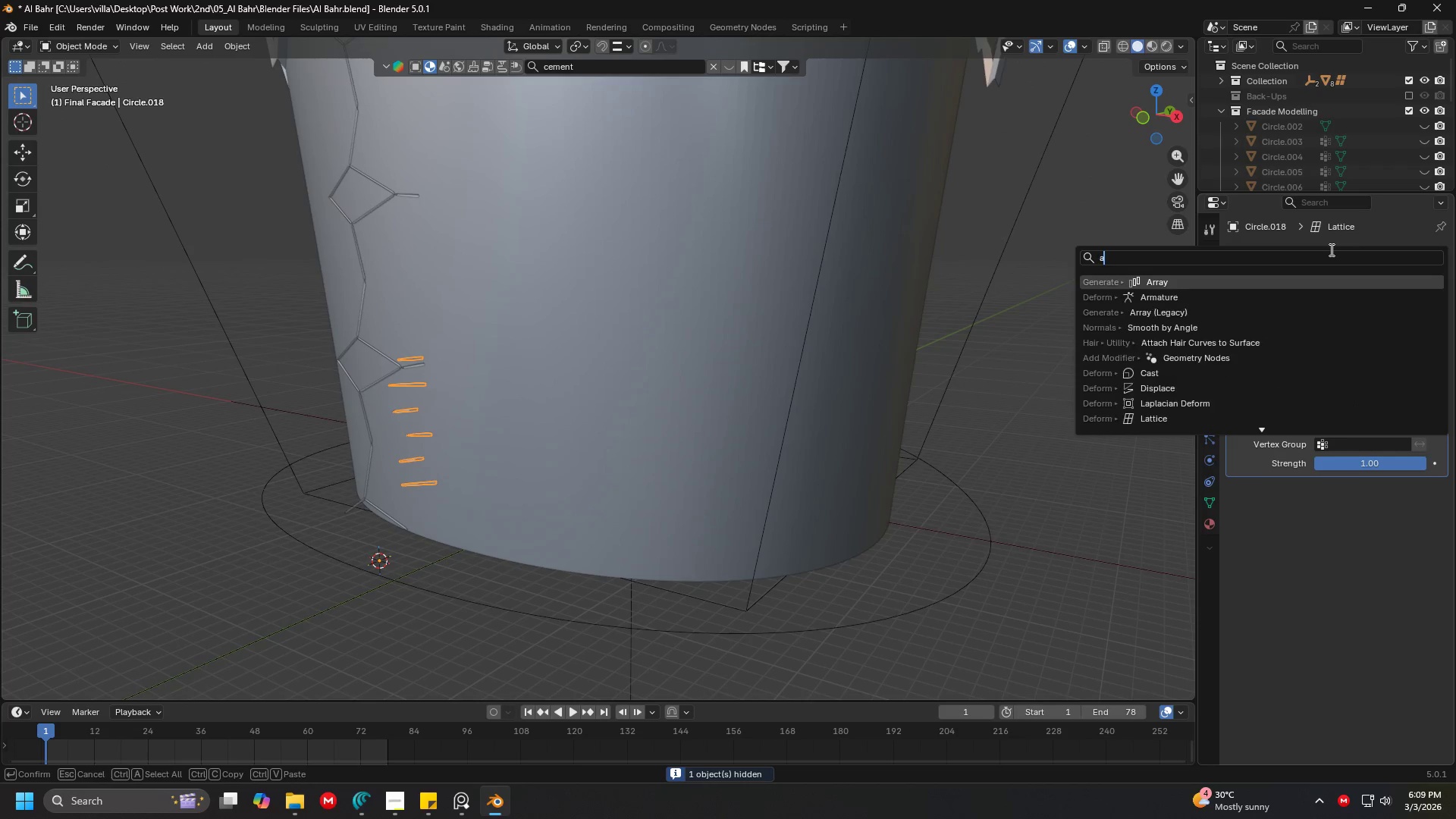 
type(arra)
 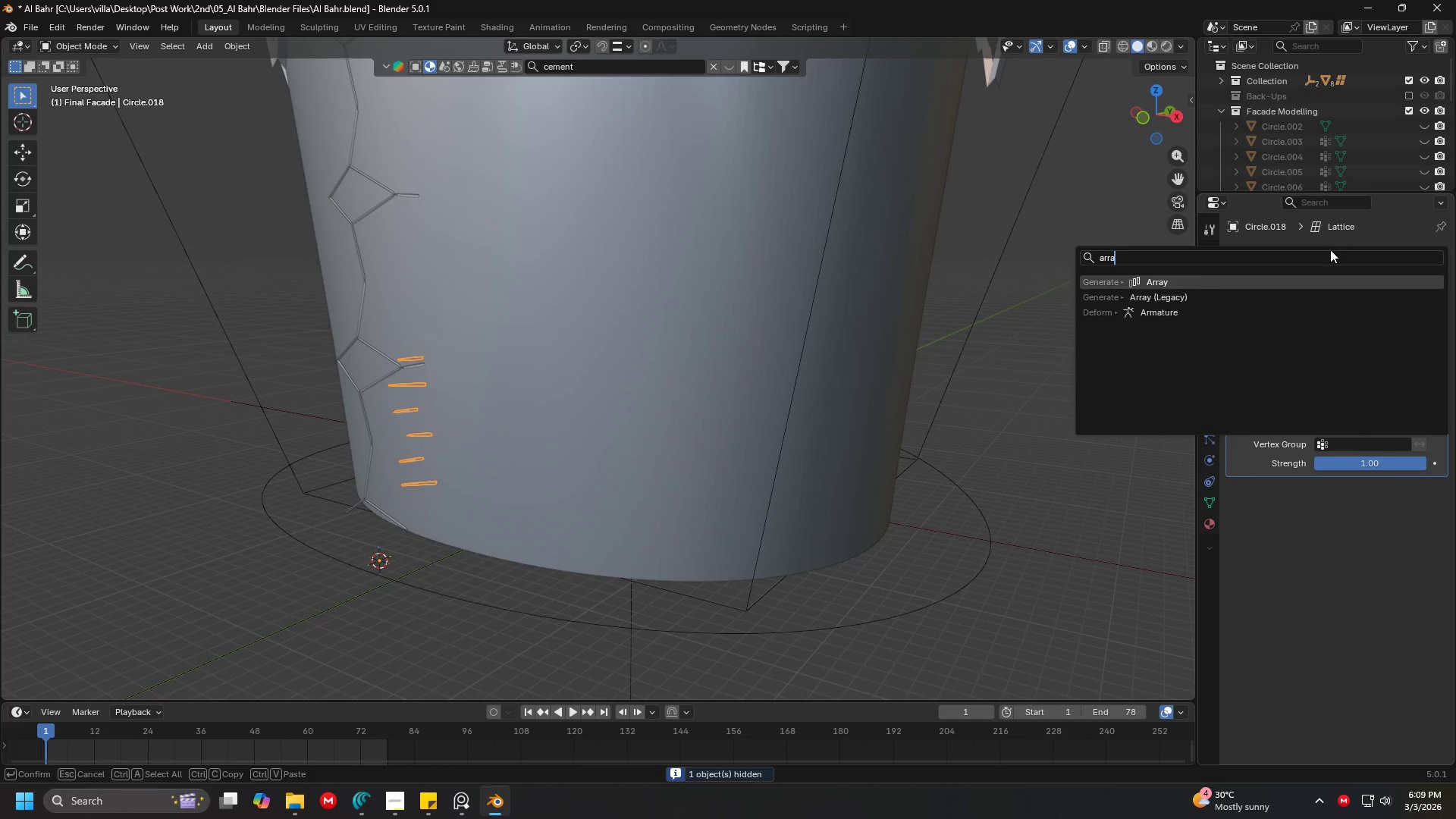 
key(Enter)
 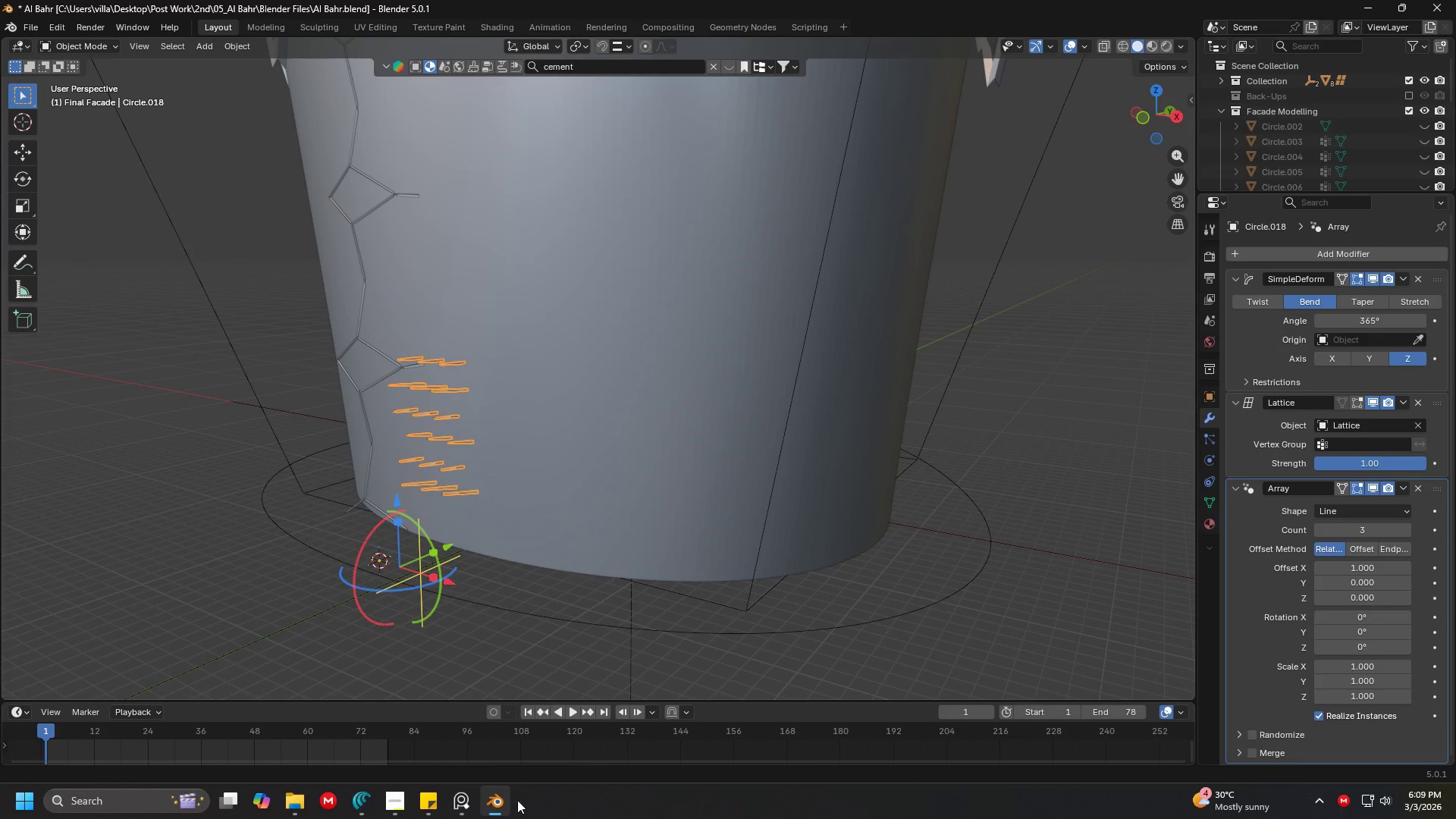 
left_click([1424, 799])
 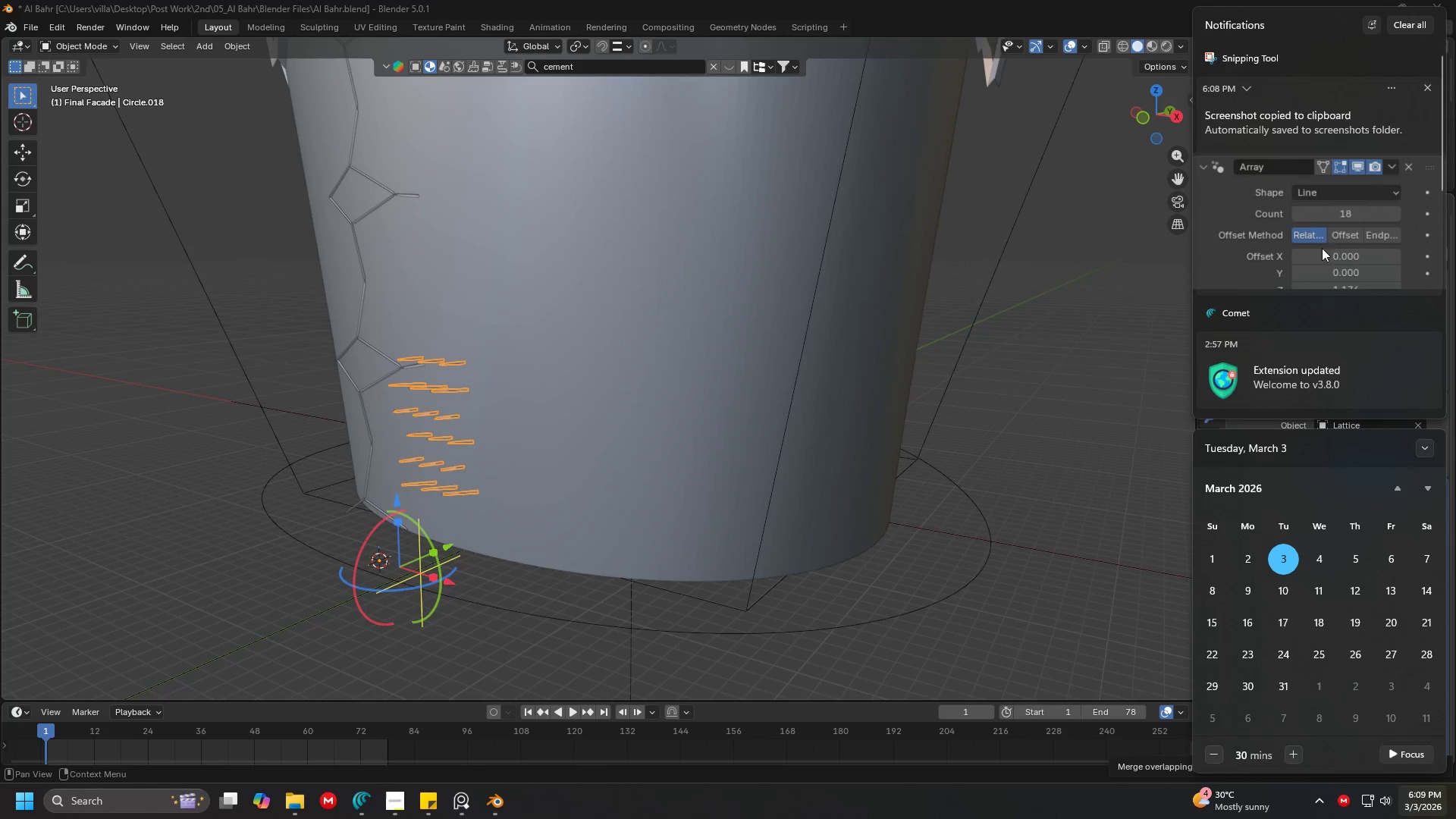 
left_click([1329, 213])
 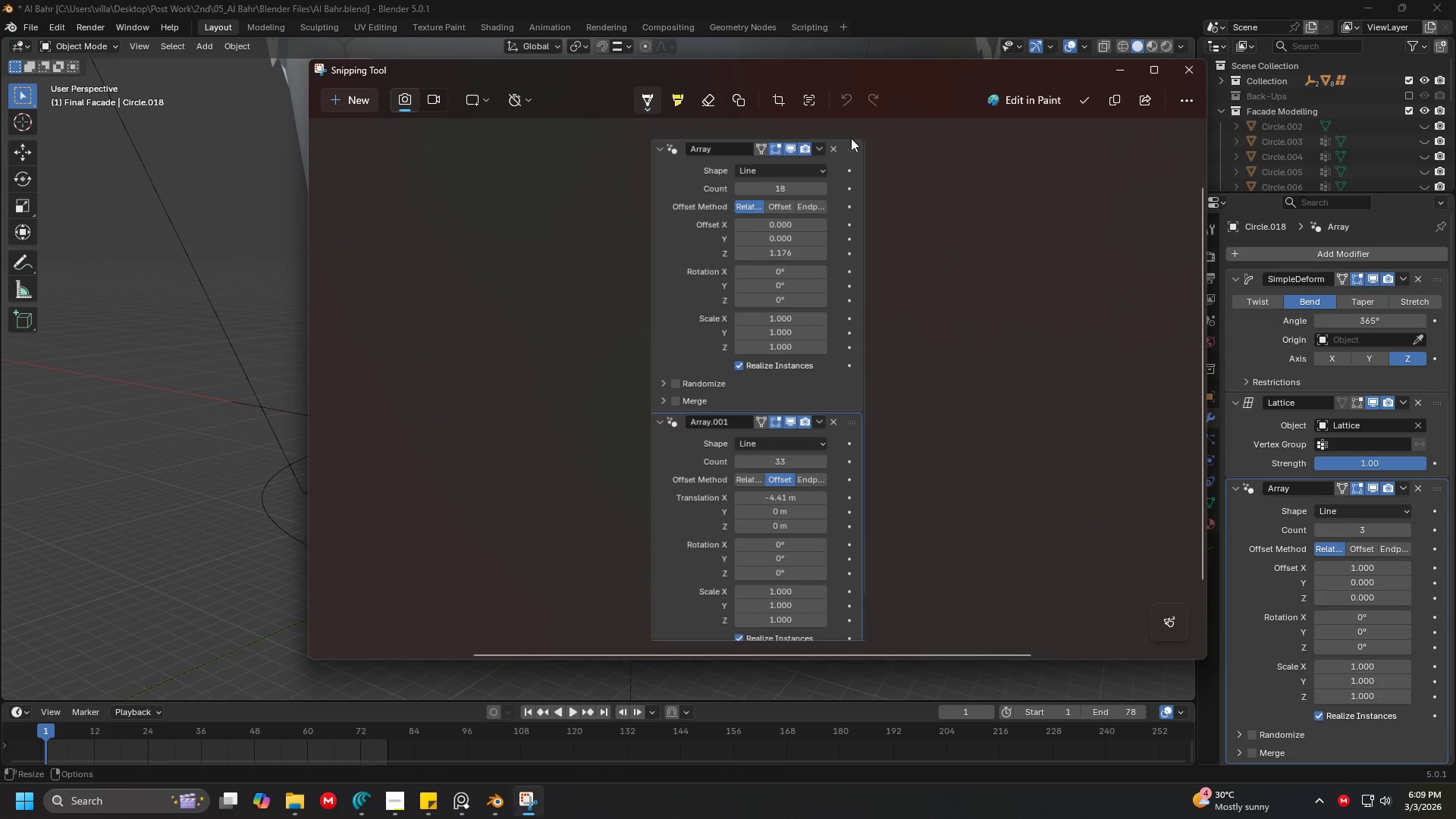 
left_click_drag(start_coordinate=[819, 74], to_coordinate=[527, 72])
 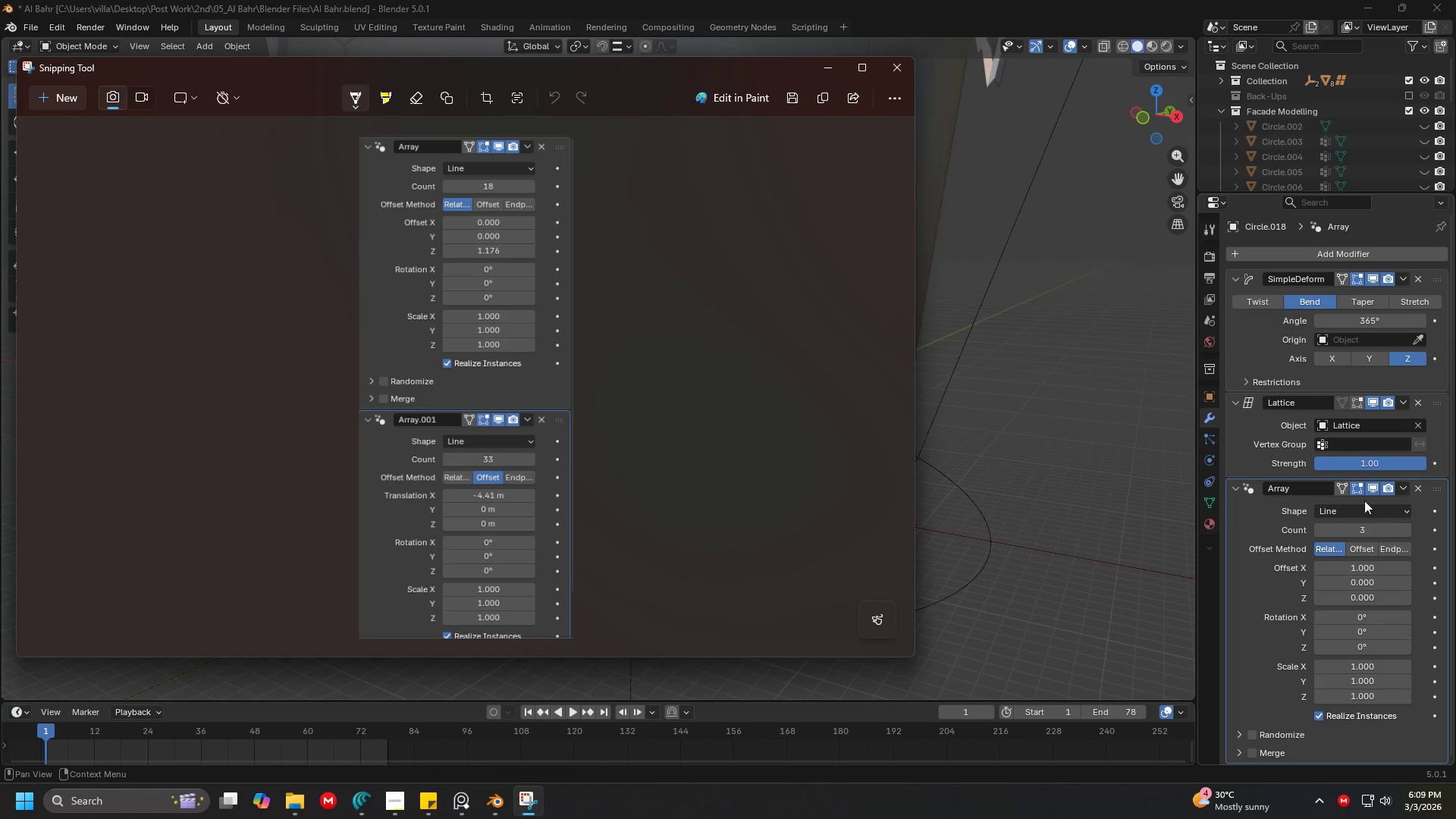 
wait(11.14)
 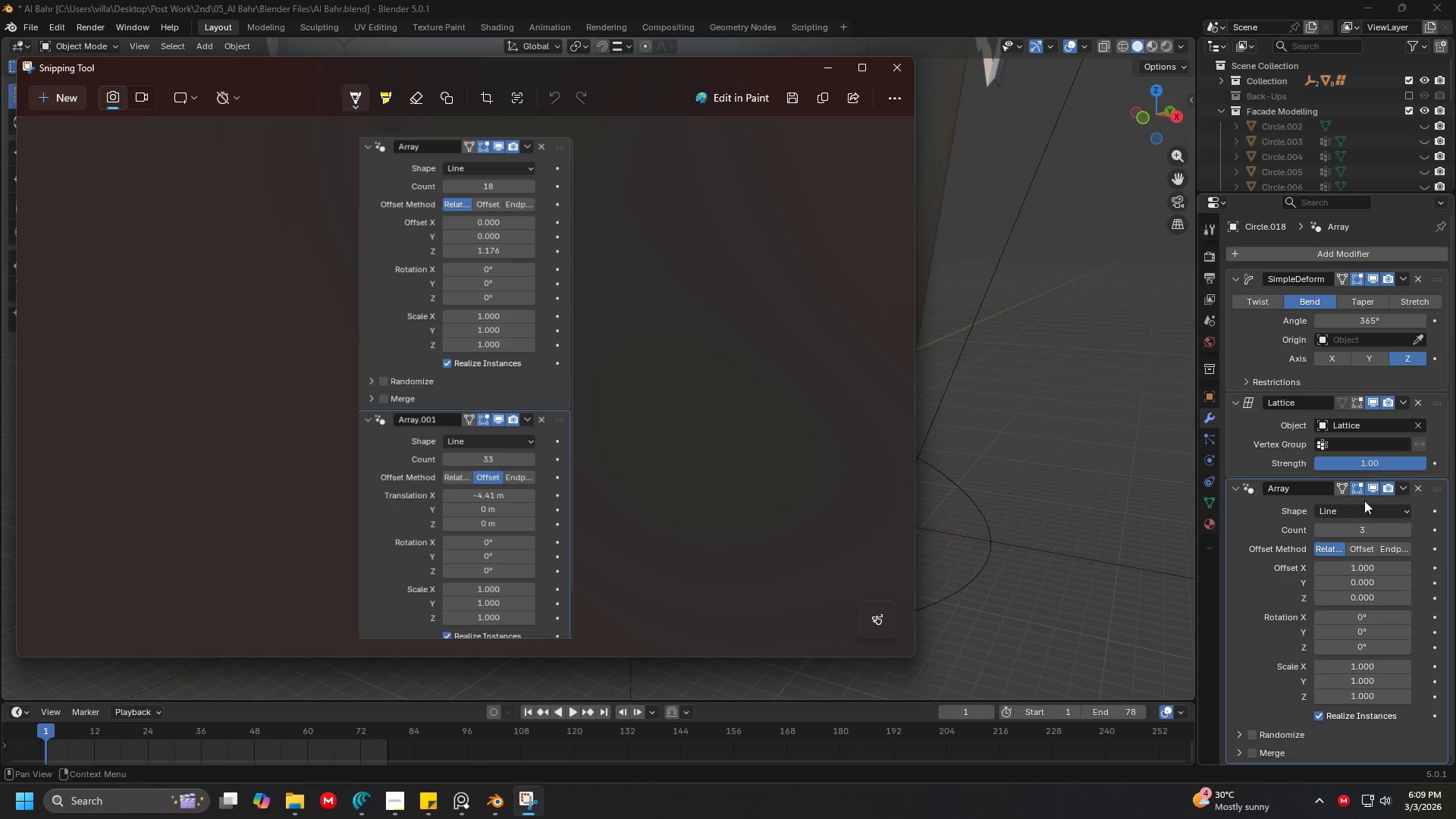 
left_click([1232, 403])
 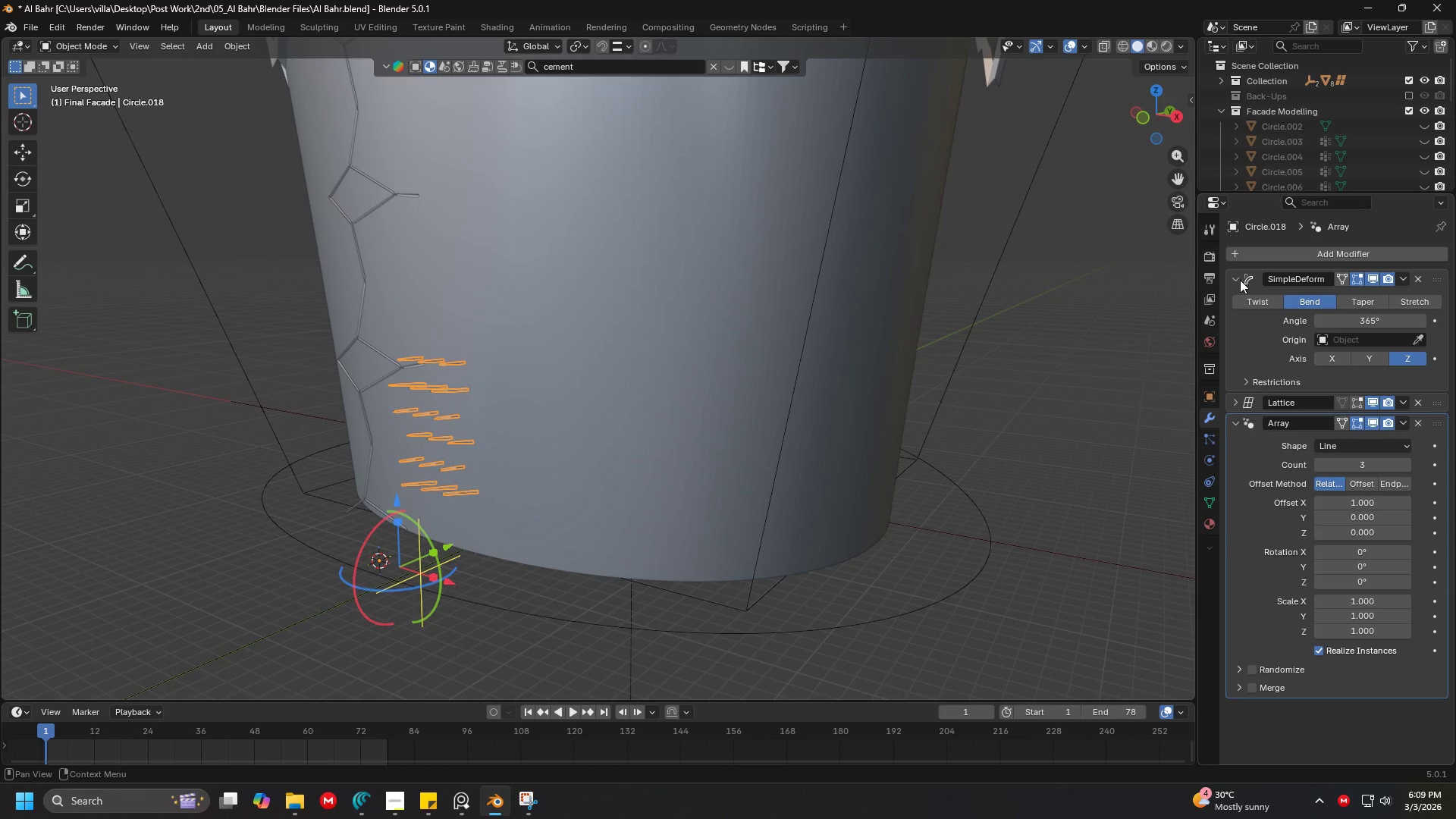 
left_click([1234, 278])
 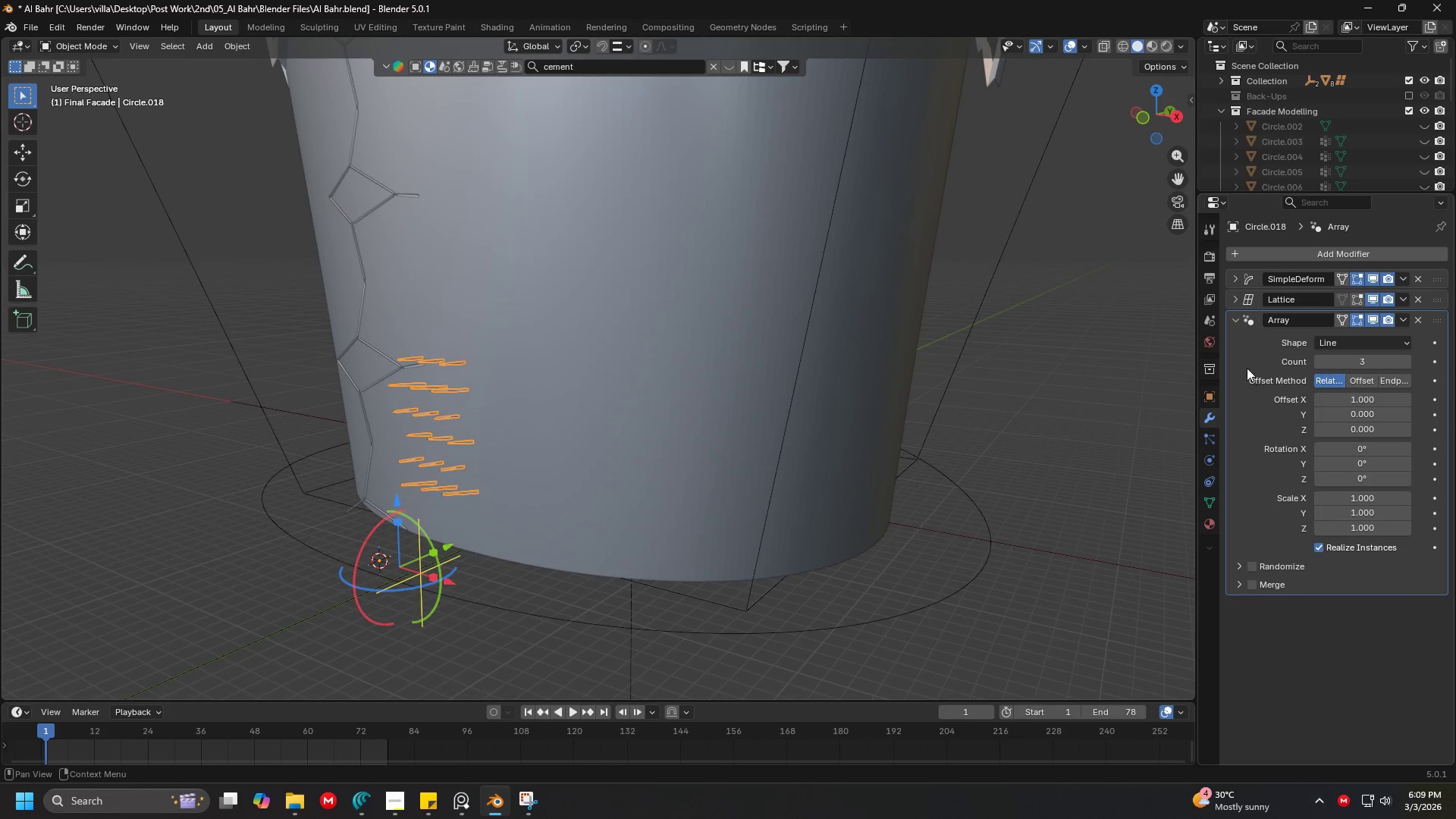 
left_click([1248, 359])
 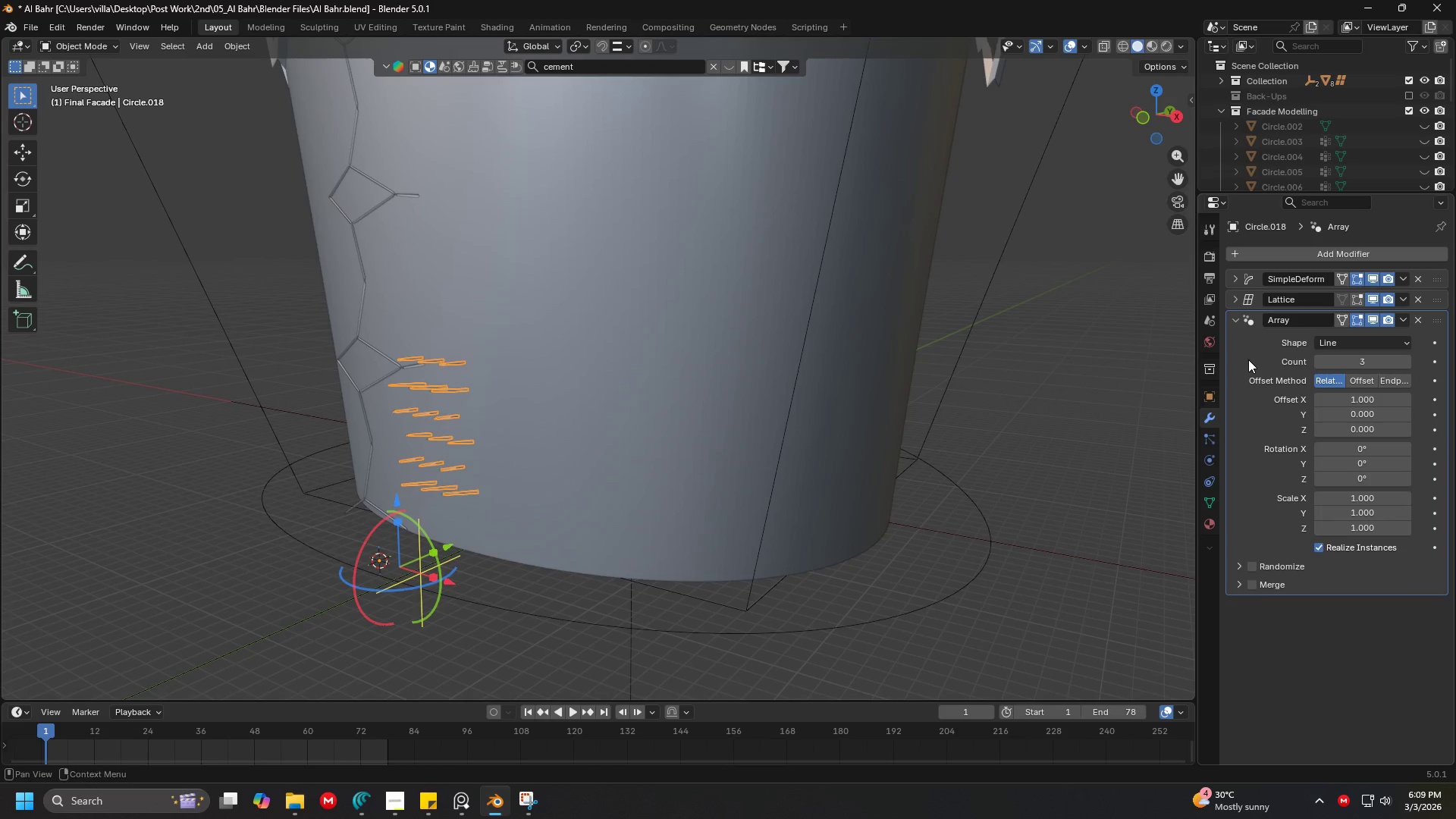 
key(Alt+AltLeft)
 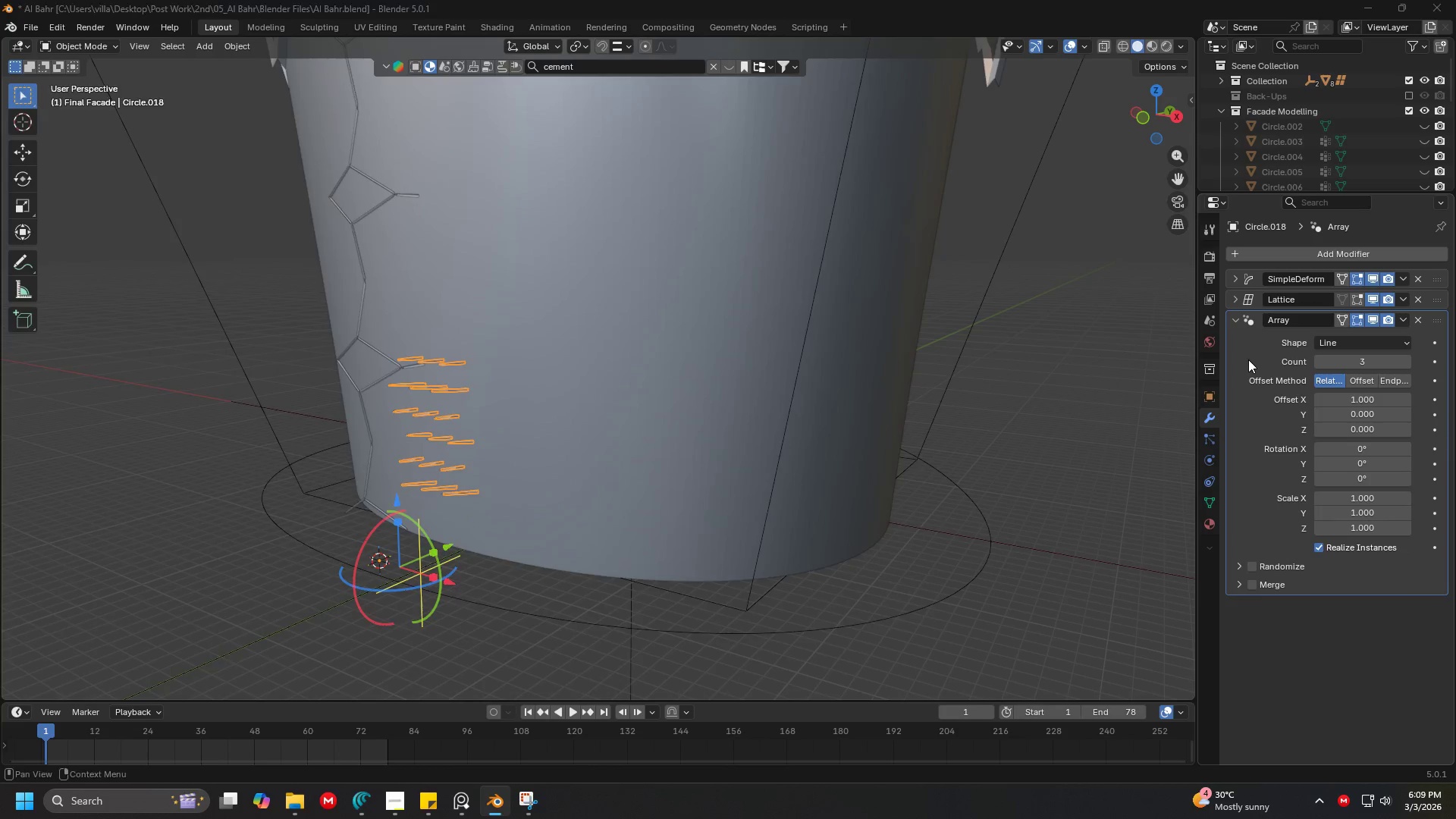 
key(Alt+Tab)
 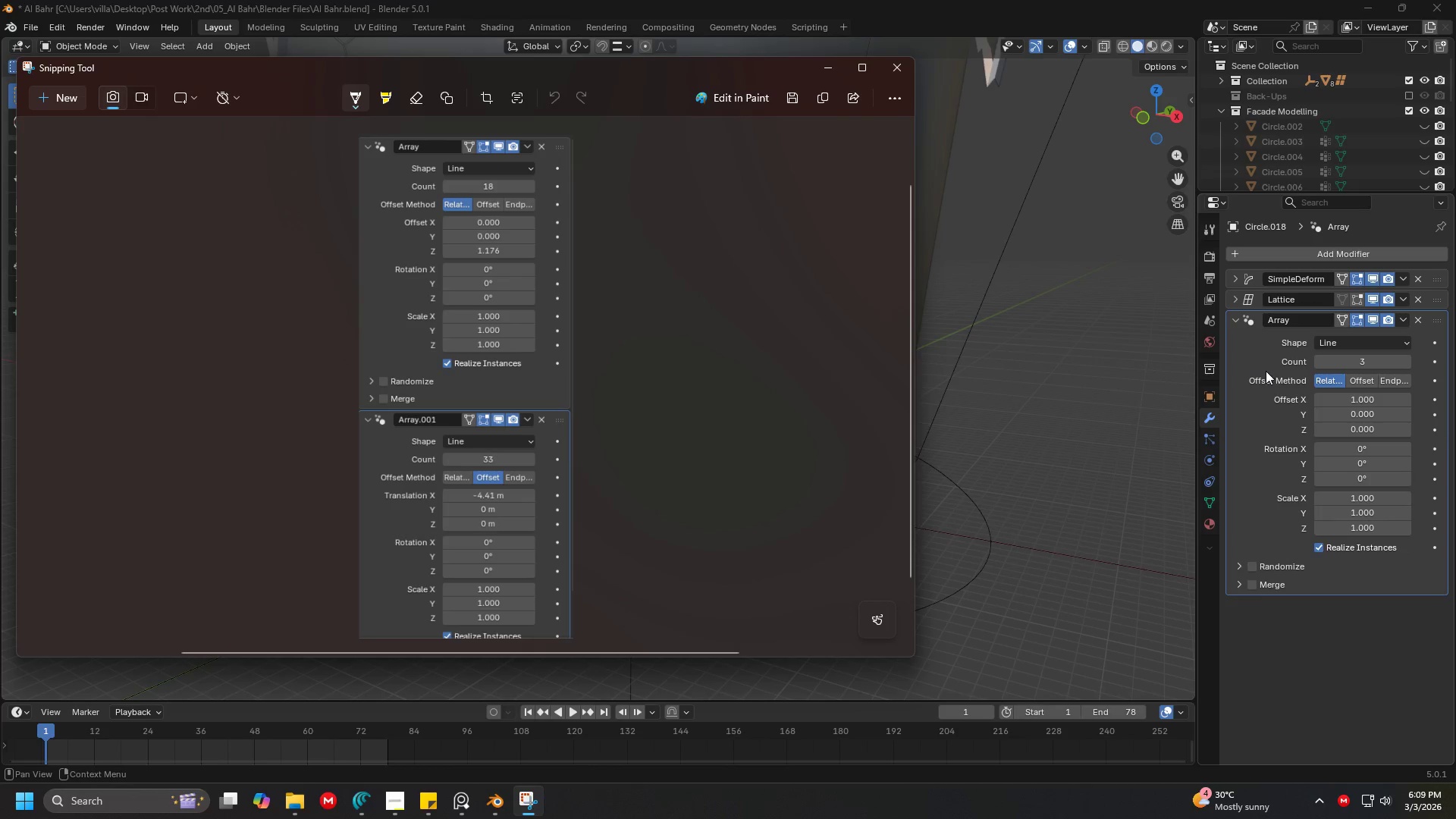 
mouse_move([1350, 371])
 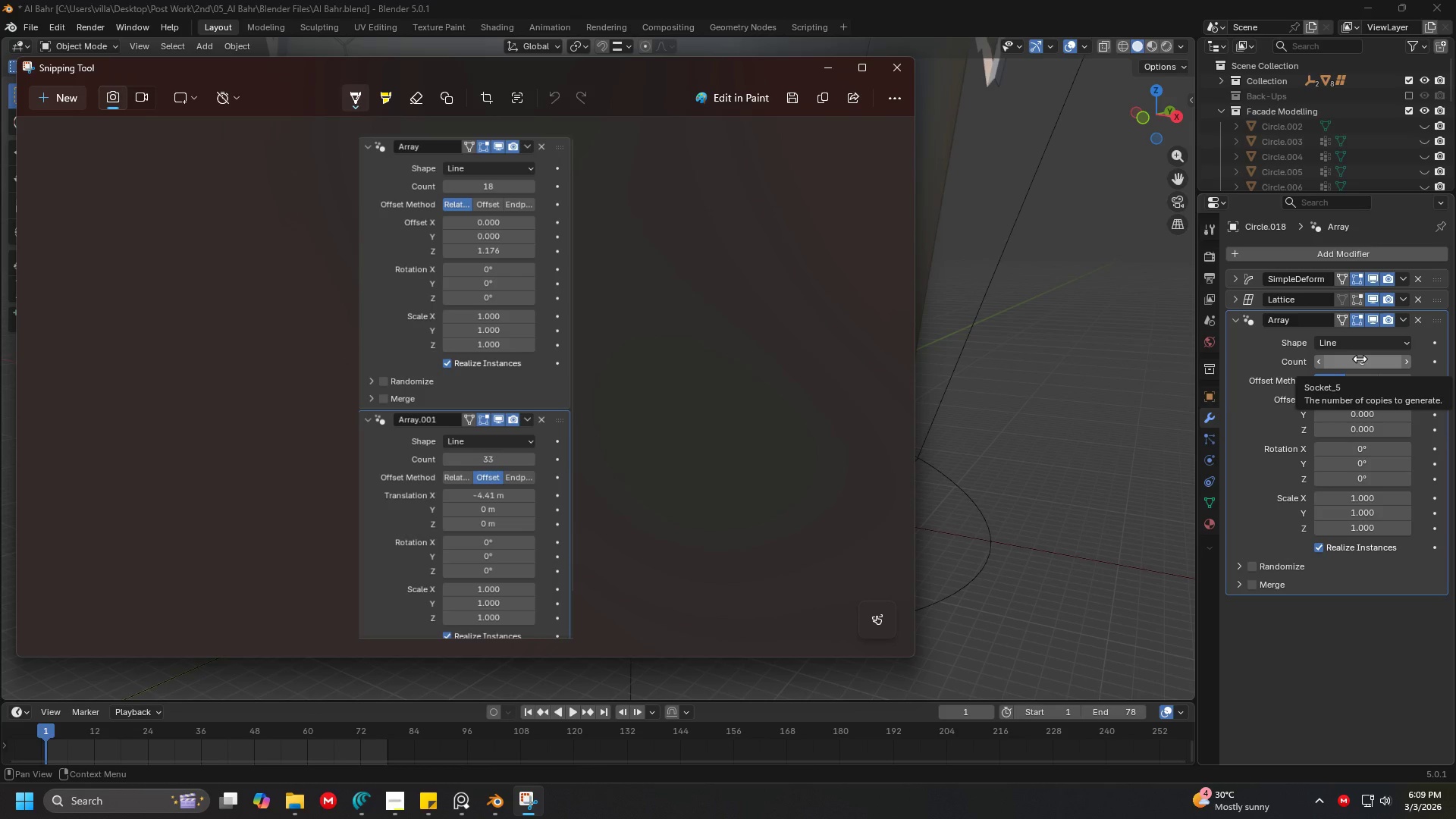 
left_click_drag(start_coordinate=[1360, 359], to_coordinate=[195, 359])
 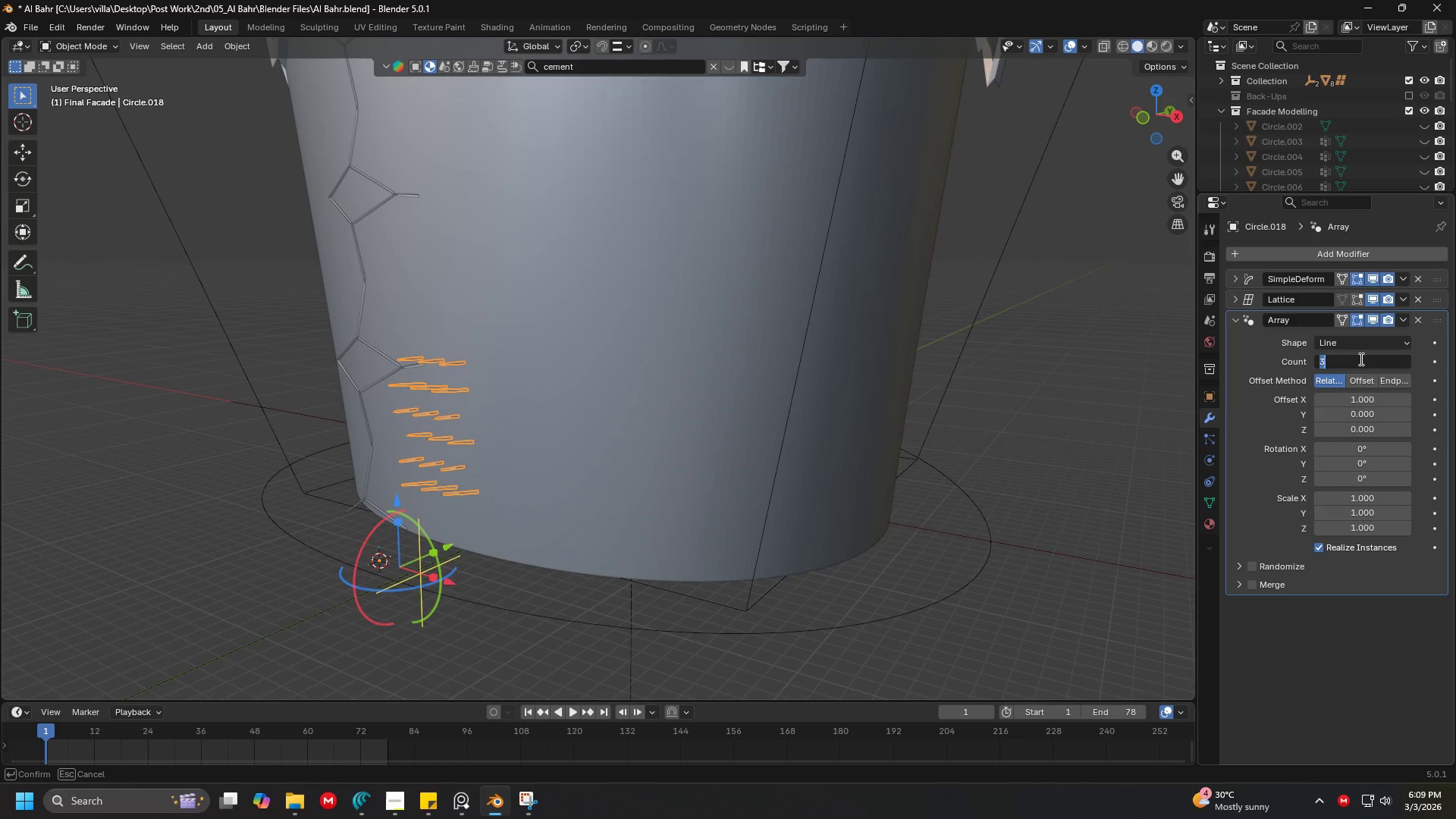 
type(18)
 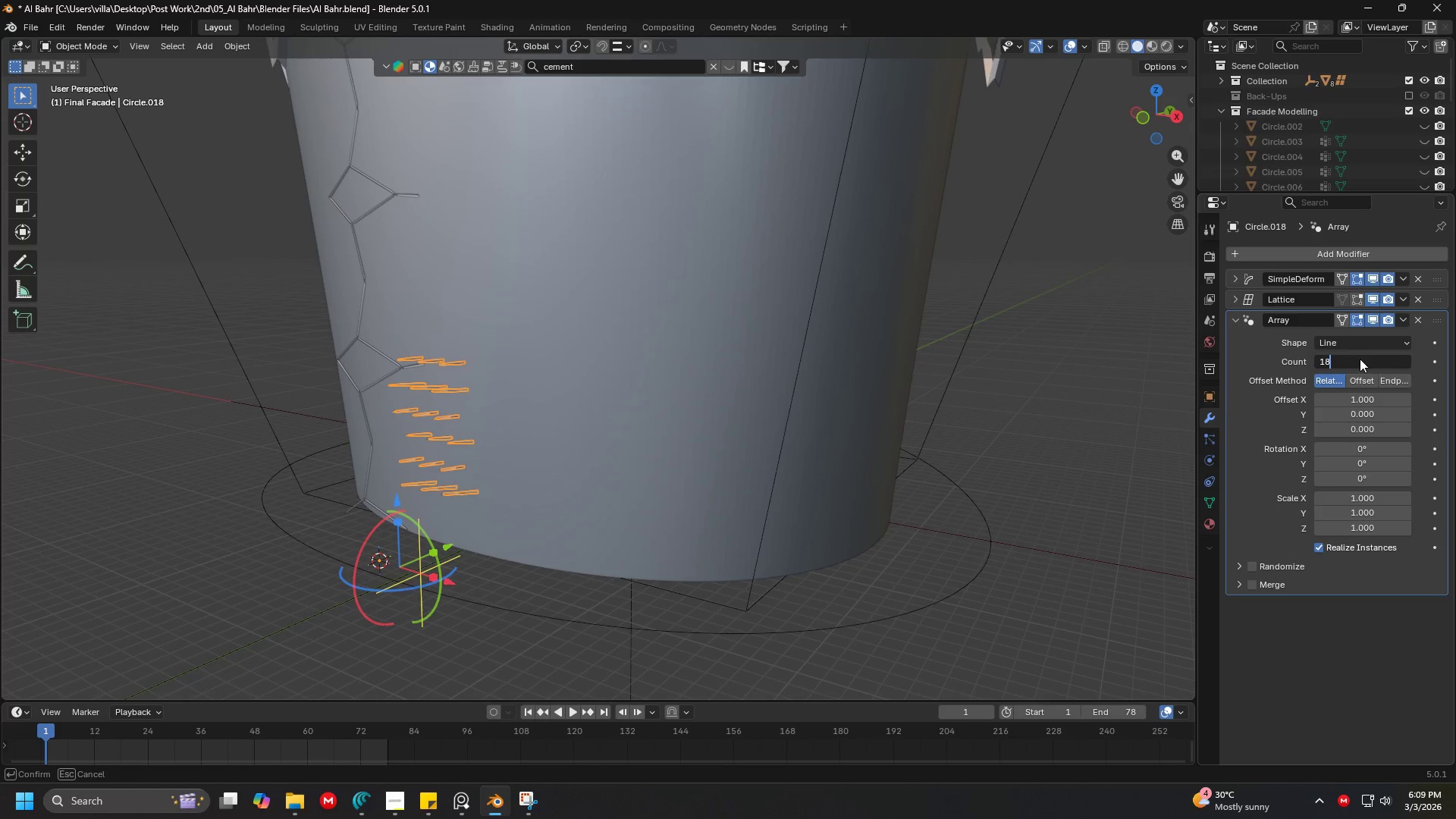 
key(Enter)
 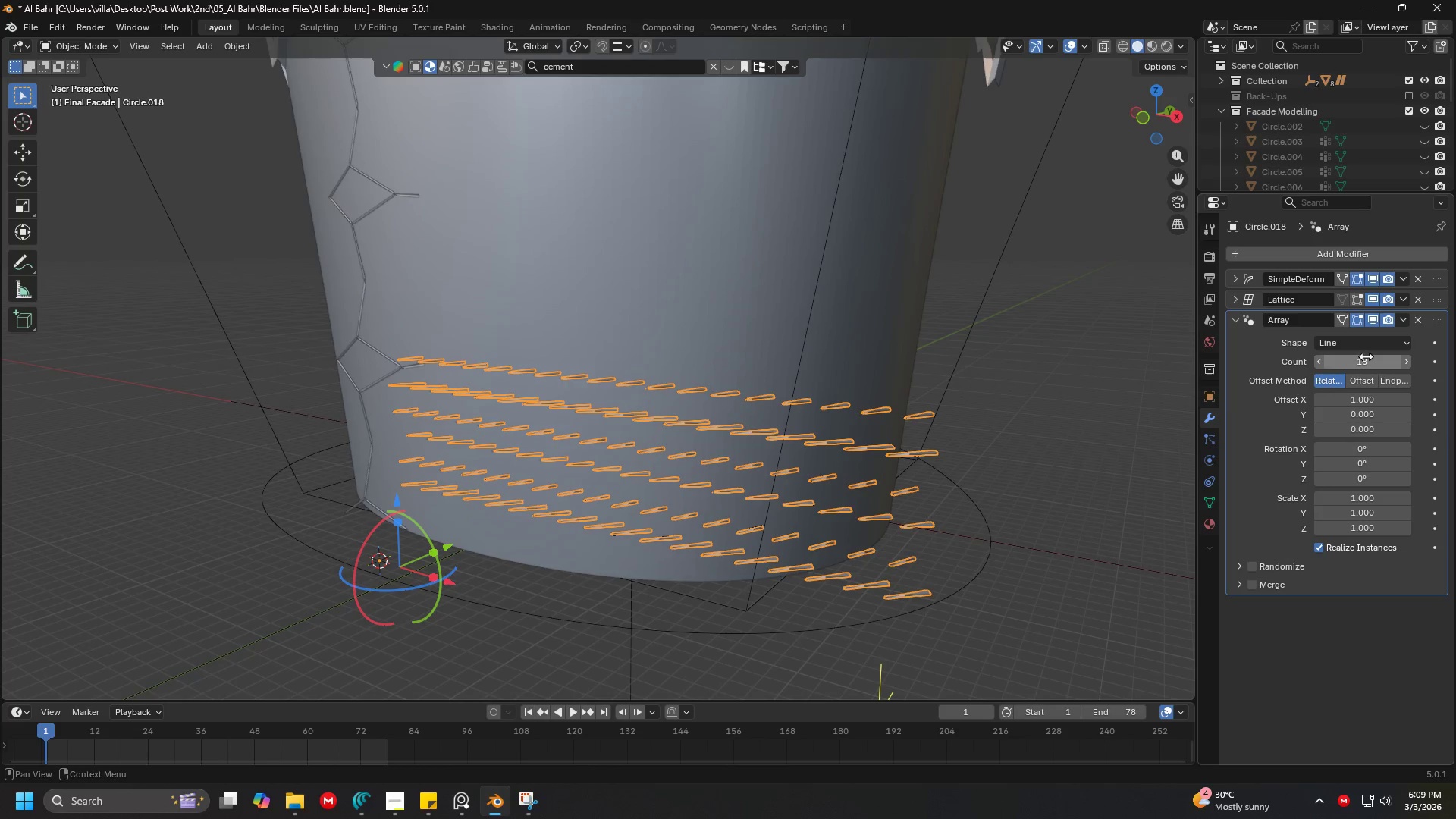 
mouse_move([1354, 392])
 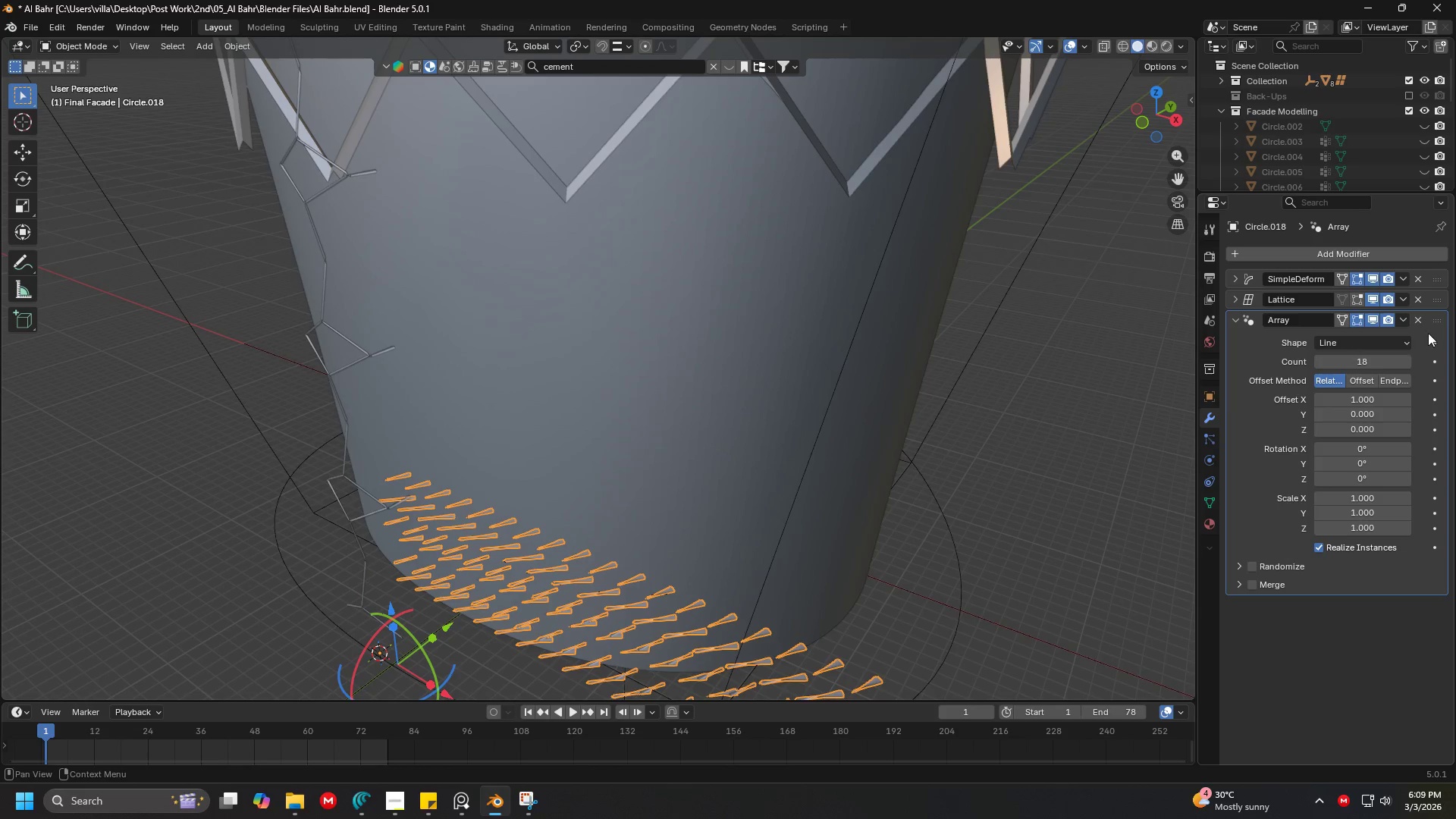 
left_click_drag(start_coordinate=[1434, 318], to_coordinate=[1441, 270])
 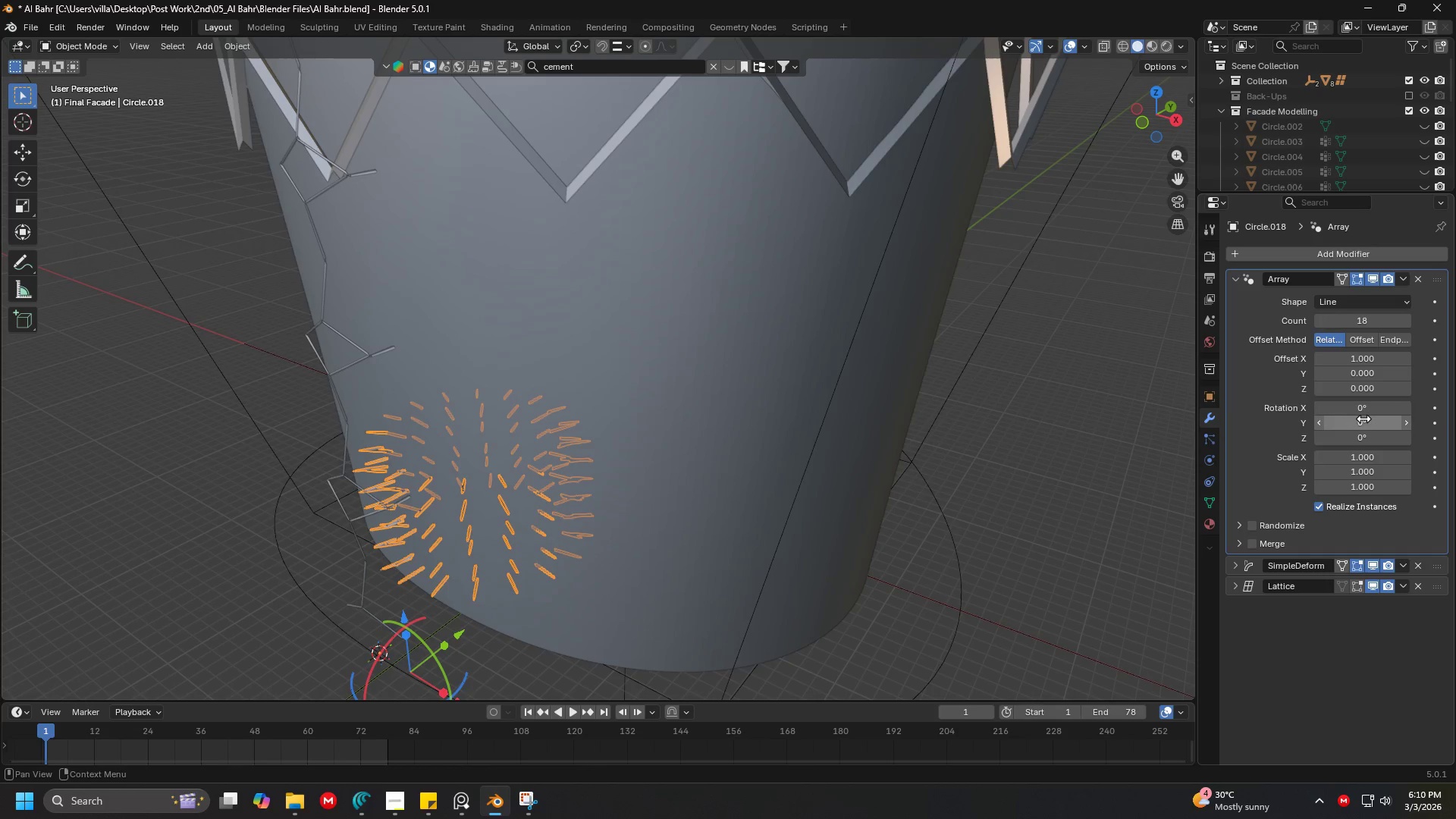 
left_click([1363, 387])
 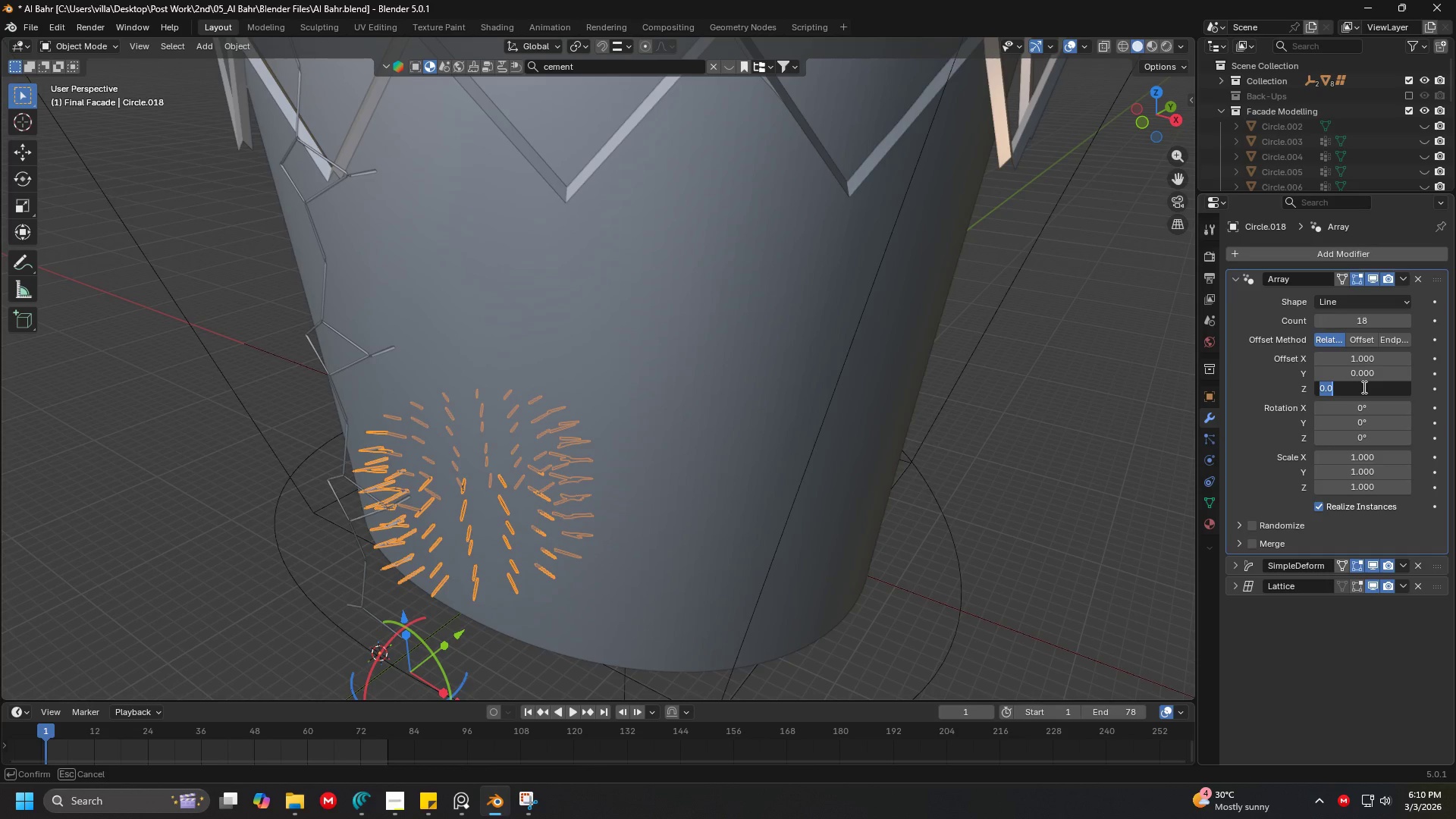 
type(1.176)
 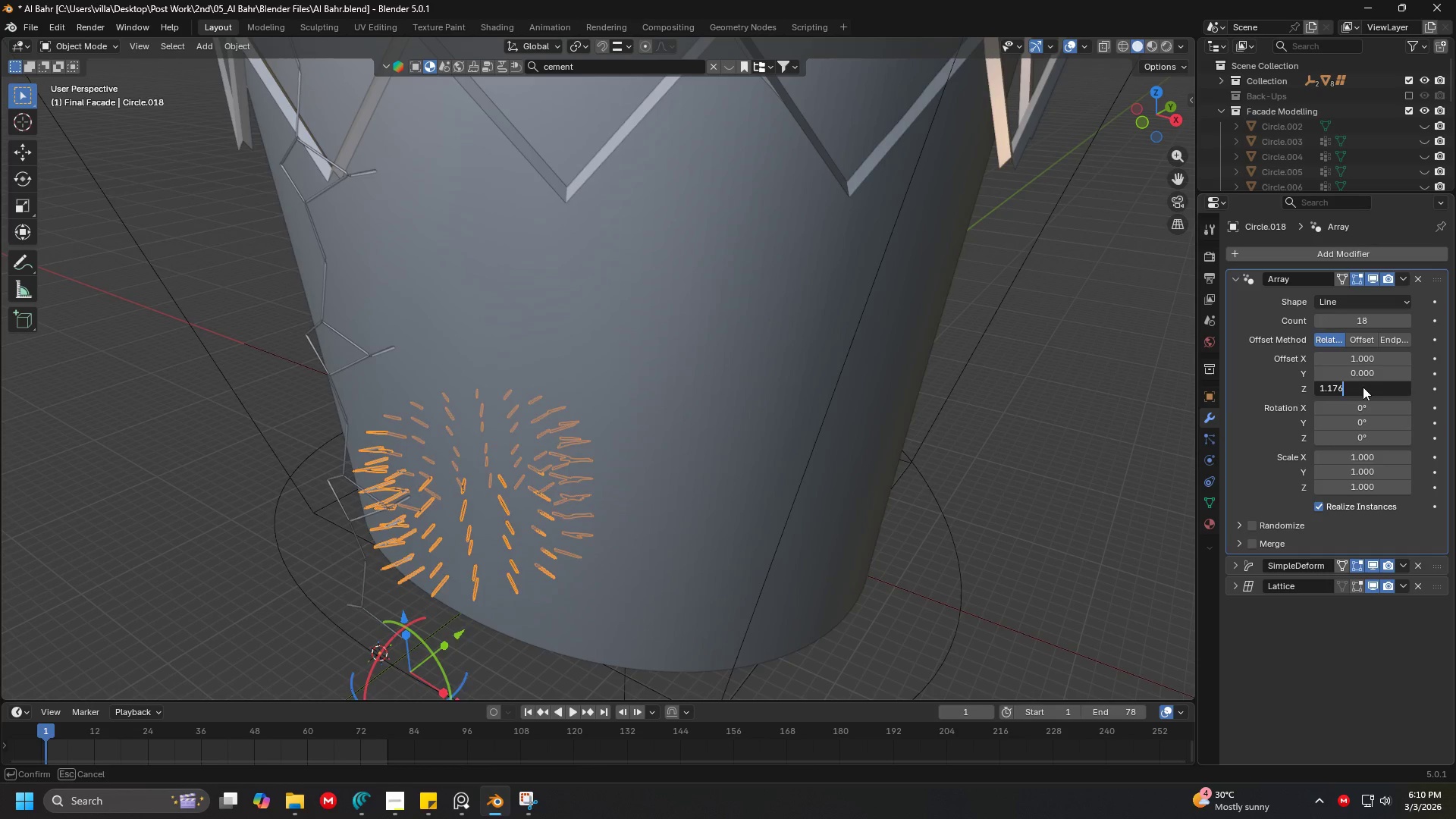 
key(Enter)
 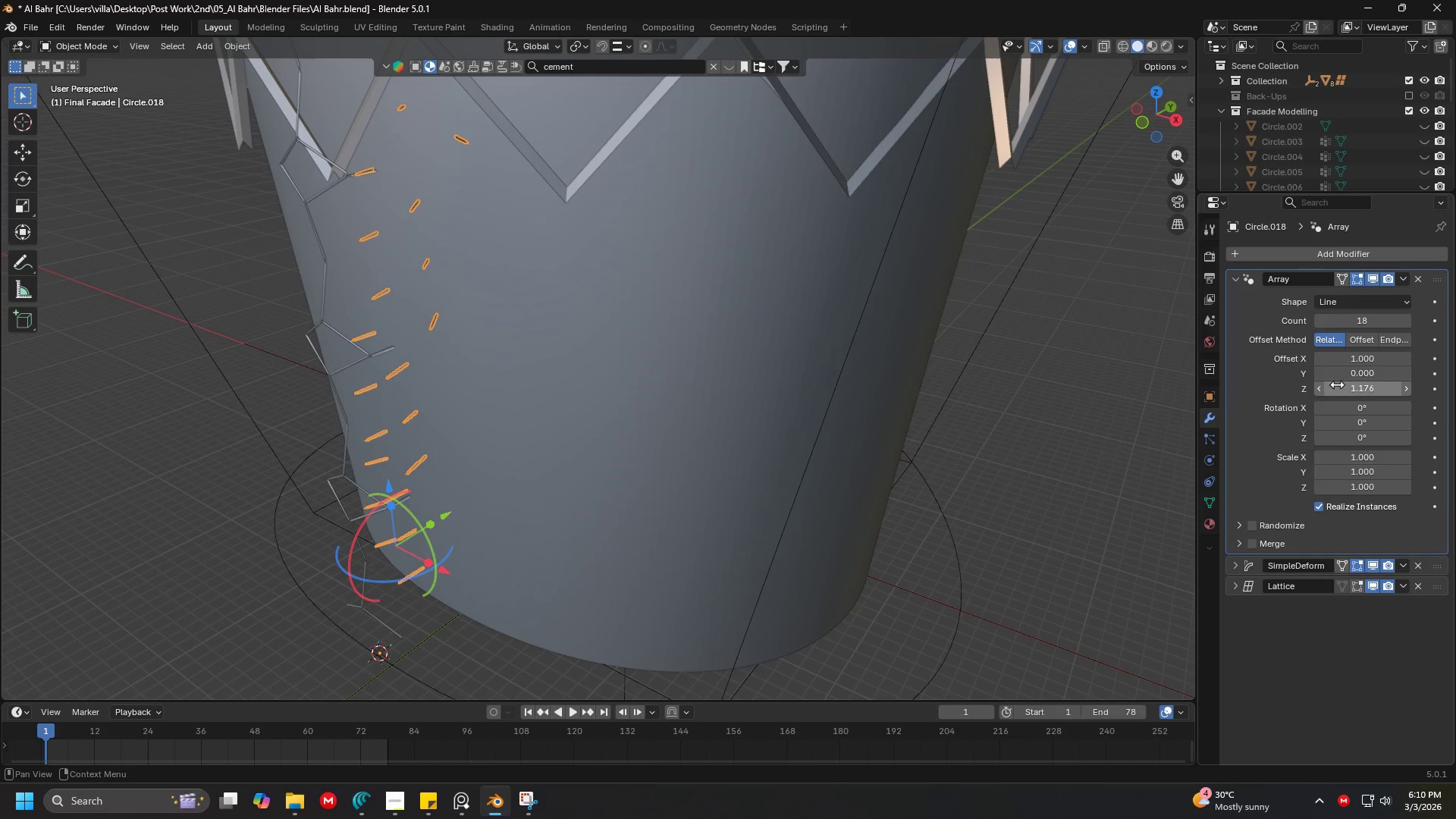 
scroll: coordinate [656, 337], scroll_direction: down, amount: 3.0
 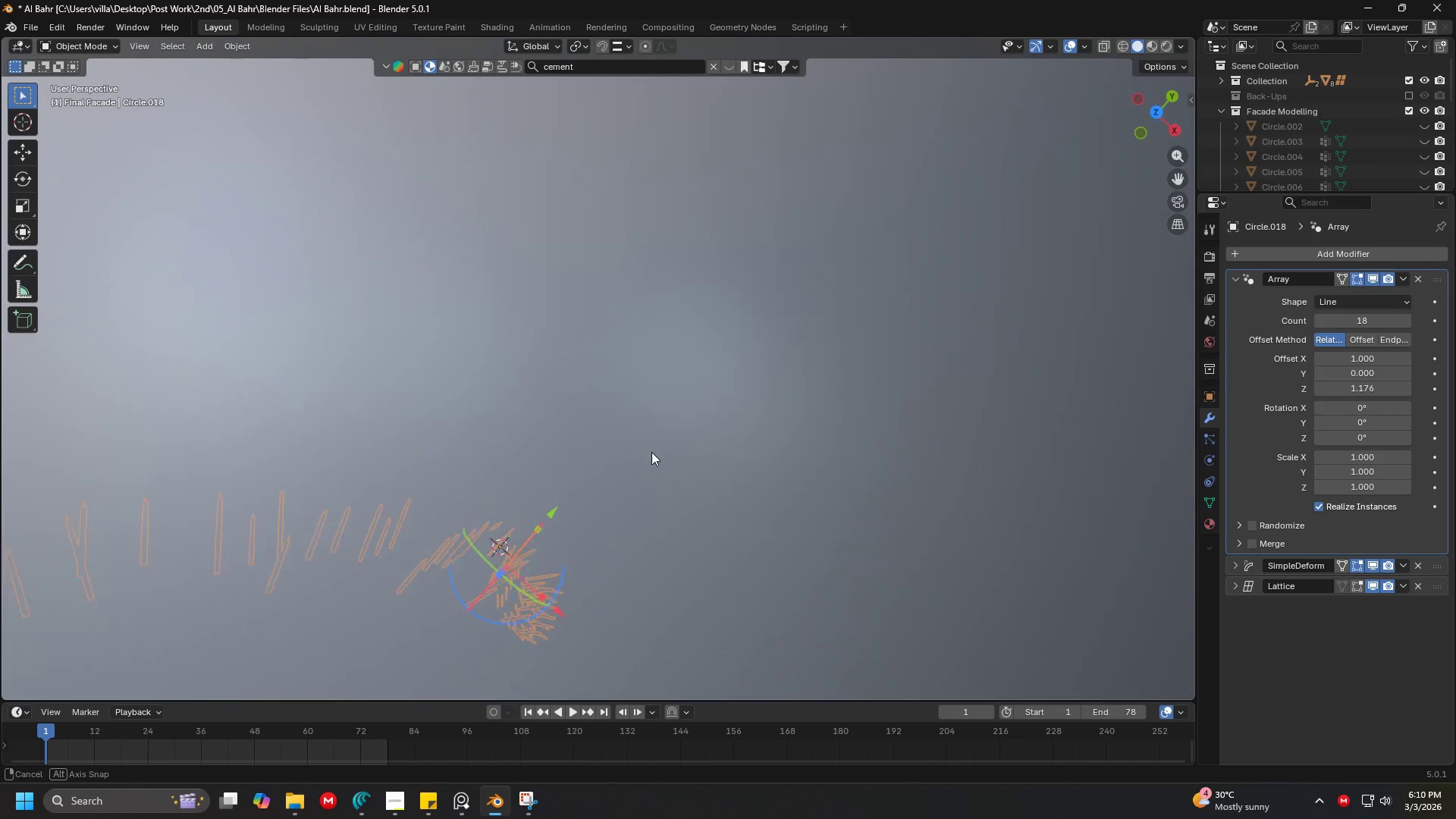 
key(Shift+ShiftLeft)
 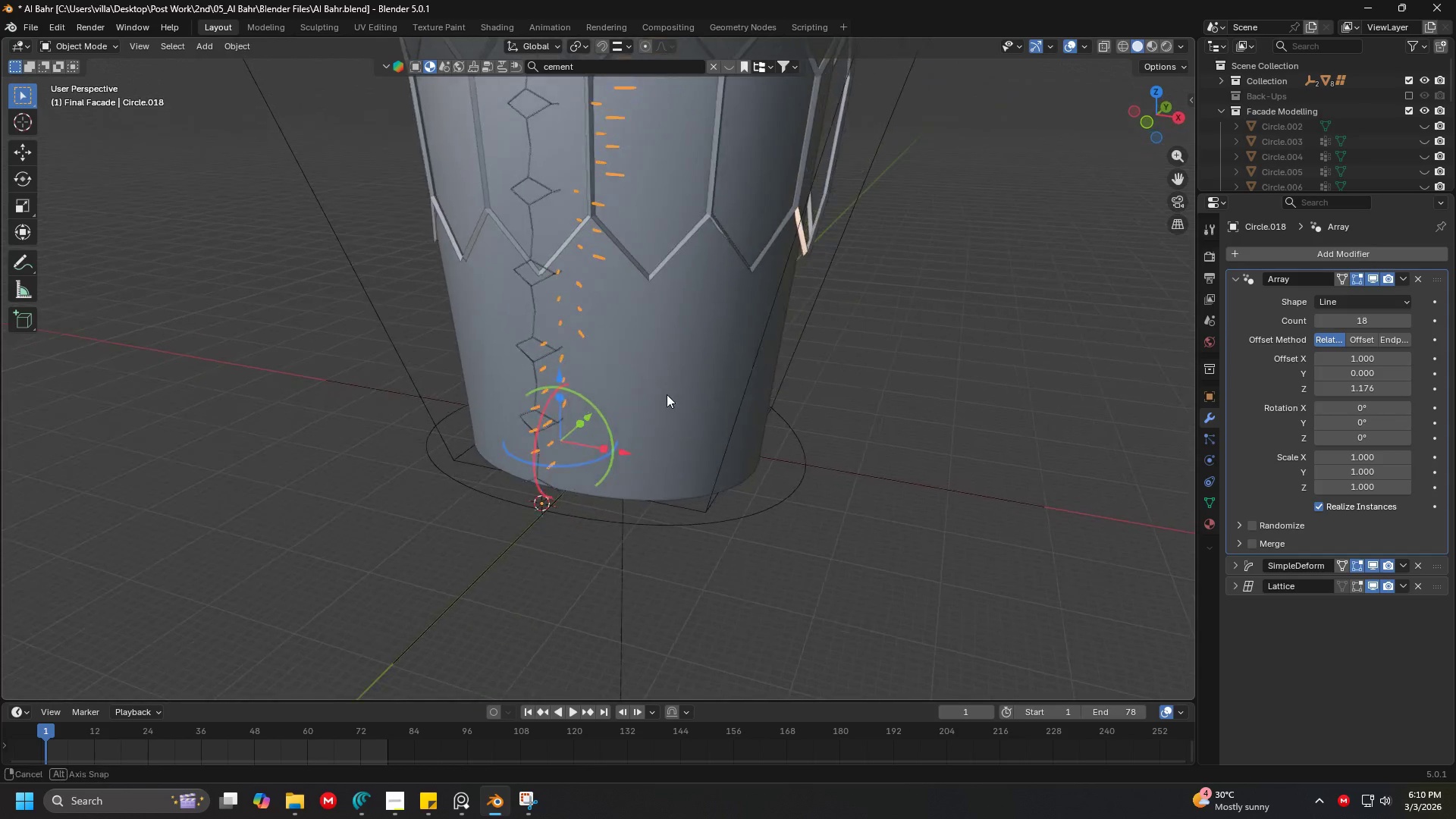 
scroll: coordinate [667, 394], scroll_direction: up, amount: 2.0
 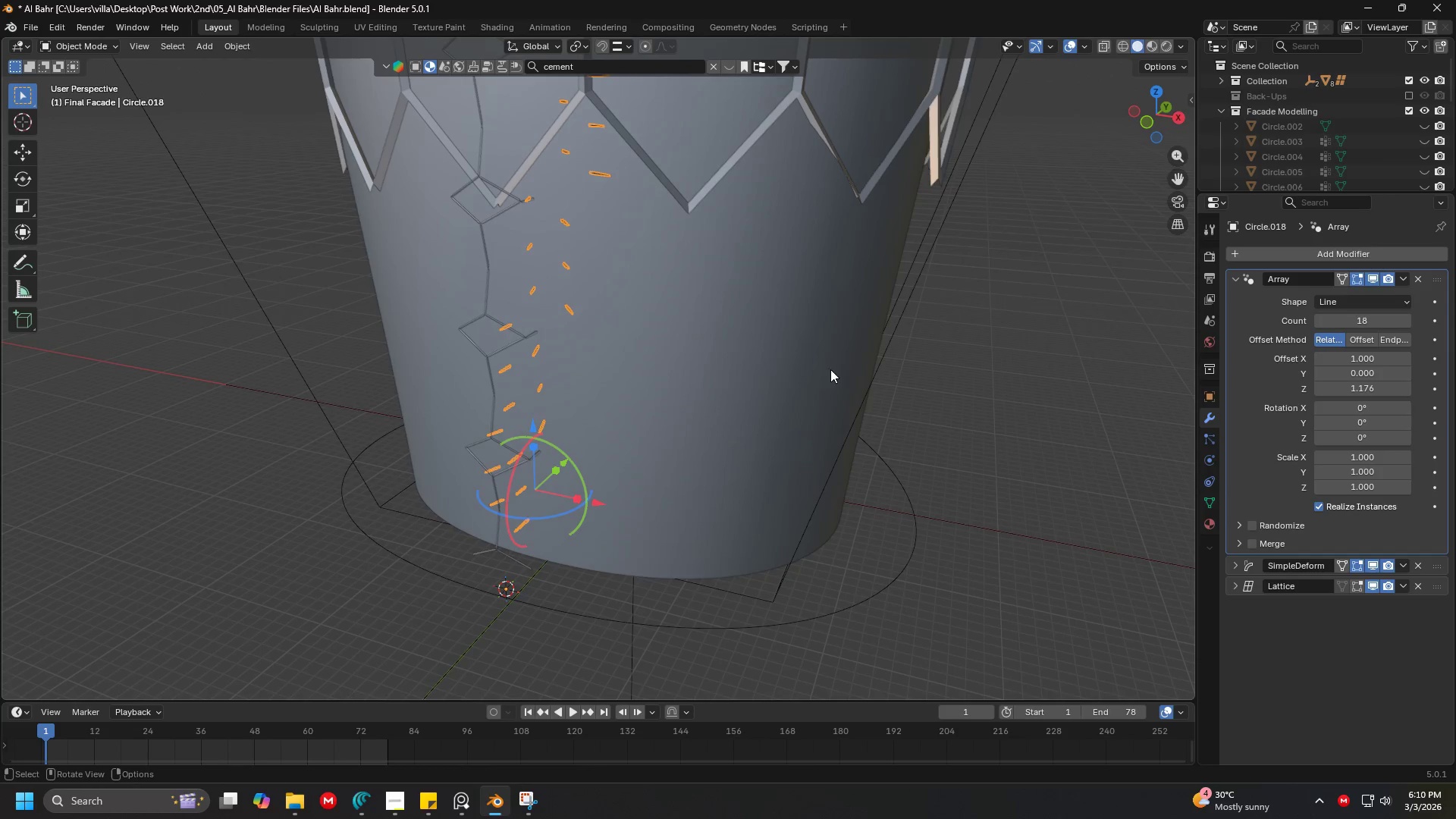 
key(Alt+AltLeft)
 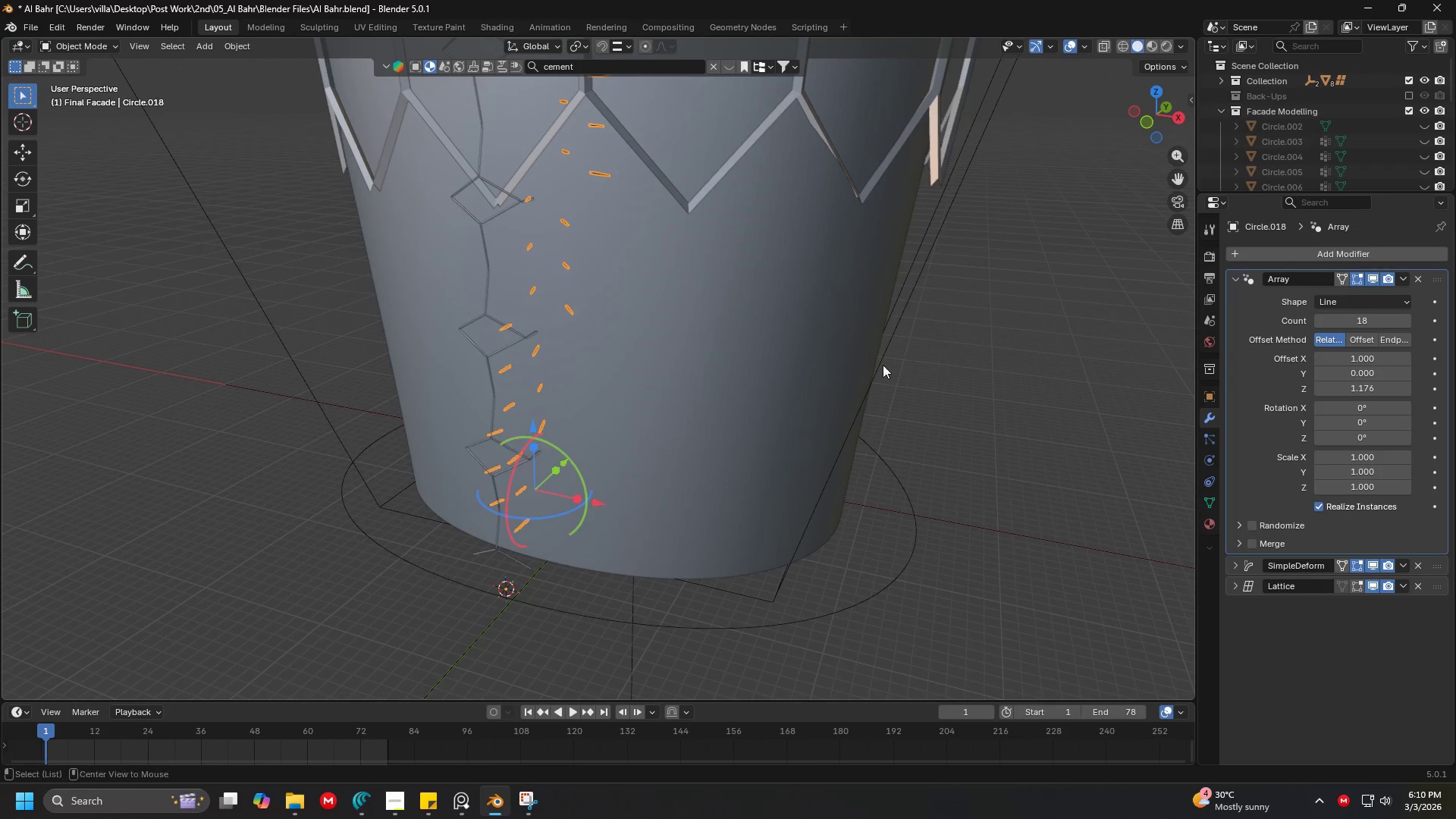 
key(Alt+Tab)
 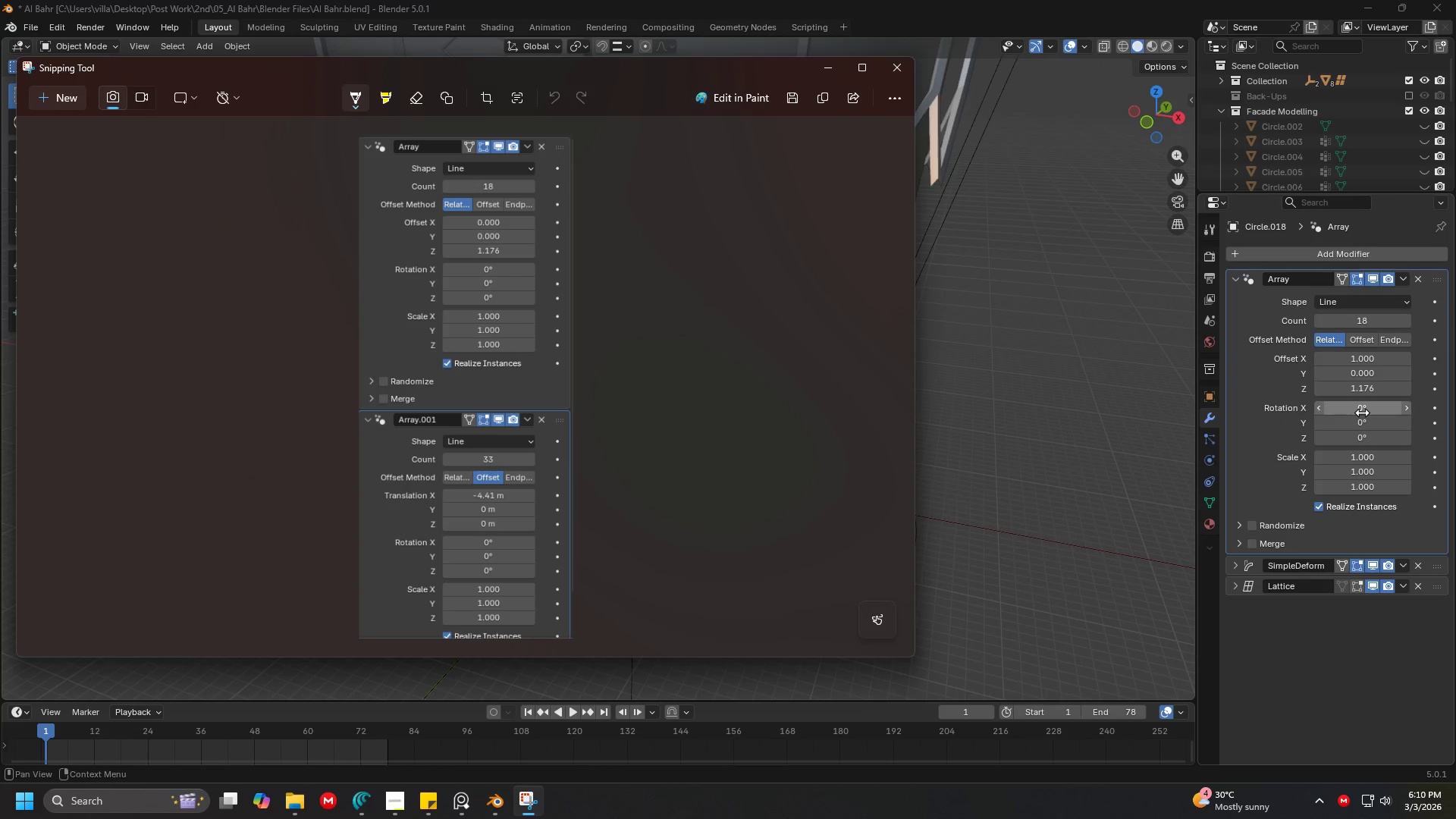 
wait(5.47)
 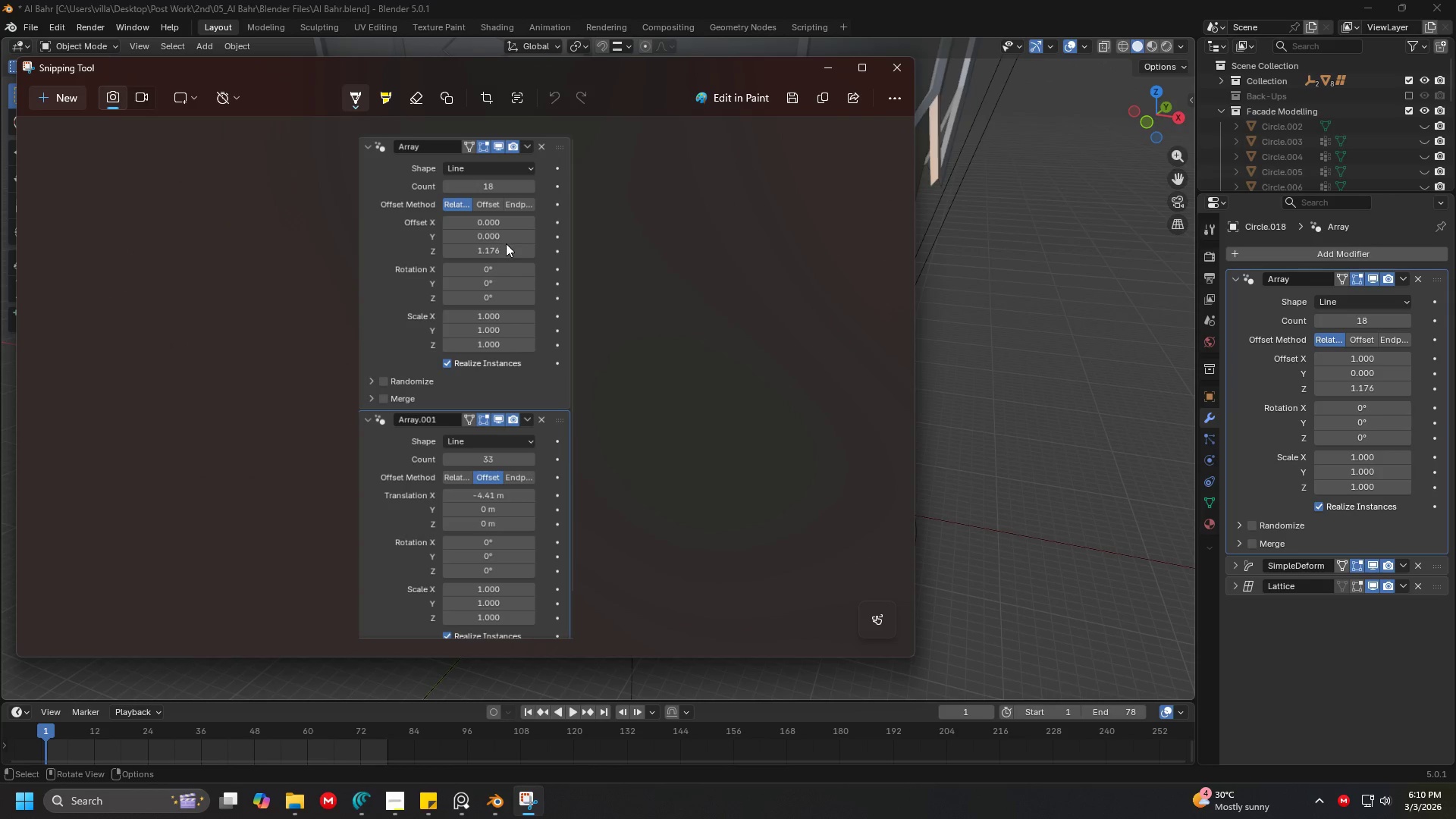 
left_click([1403, 281])
 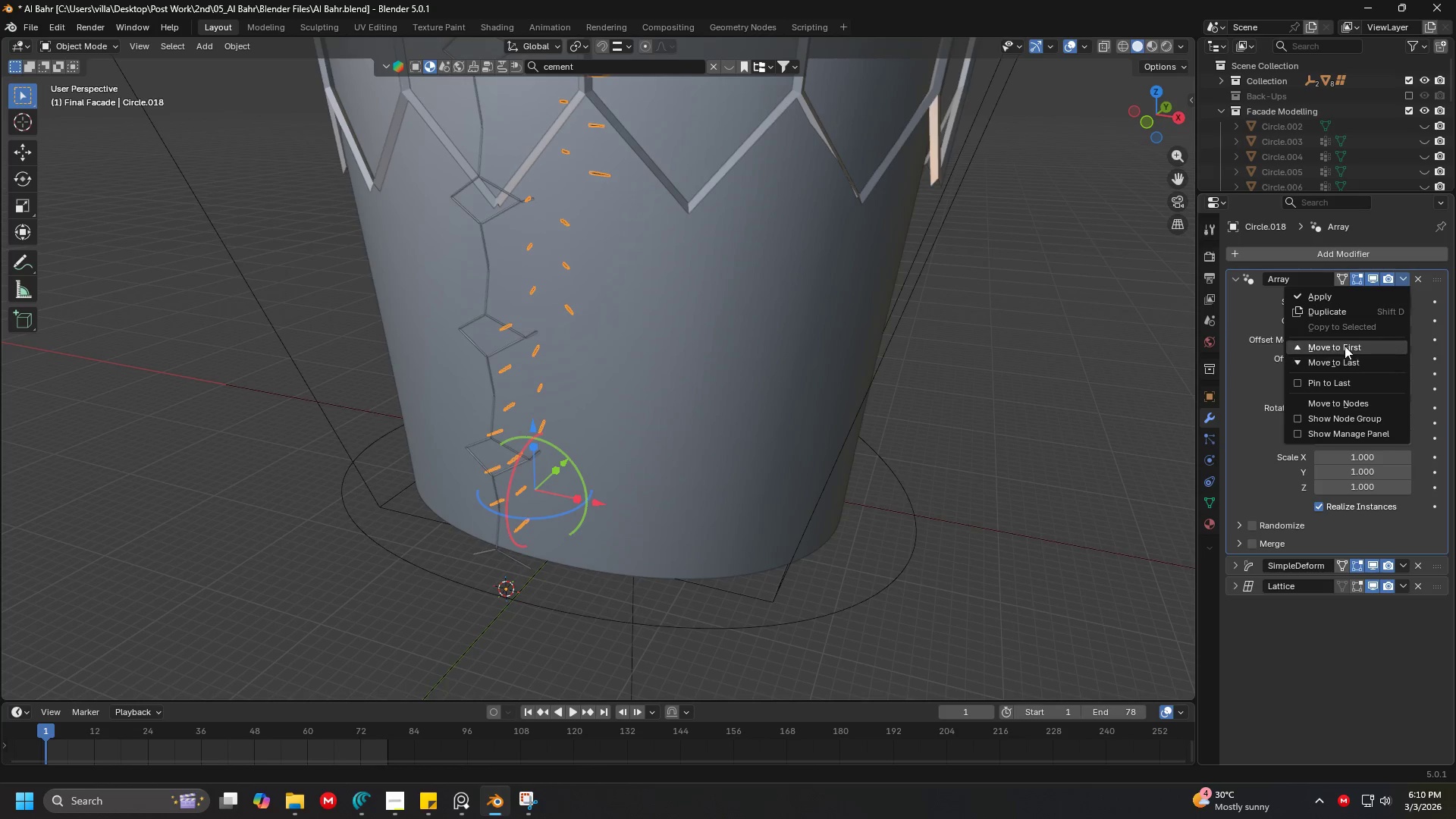 
left_click([1334, 312])
 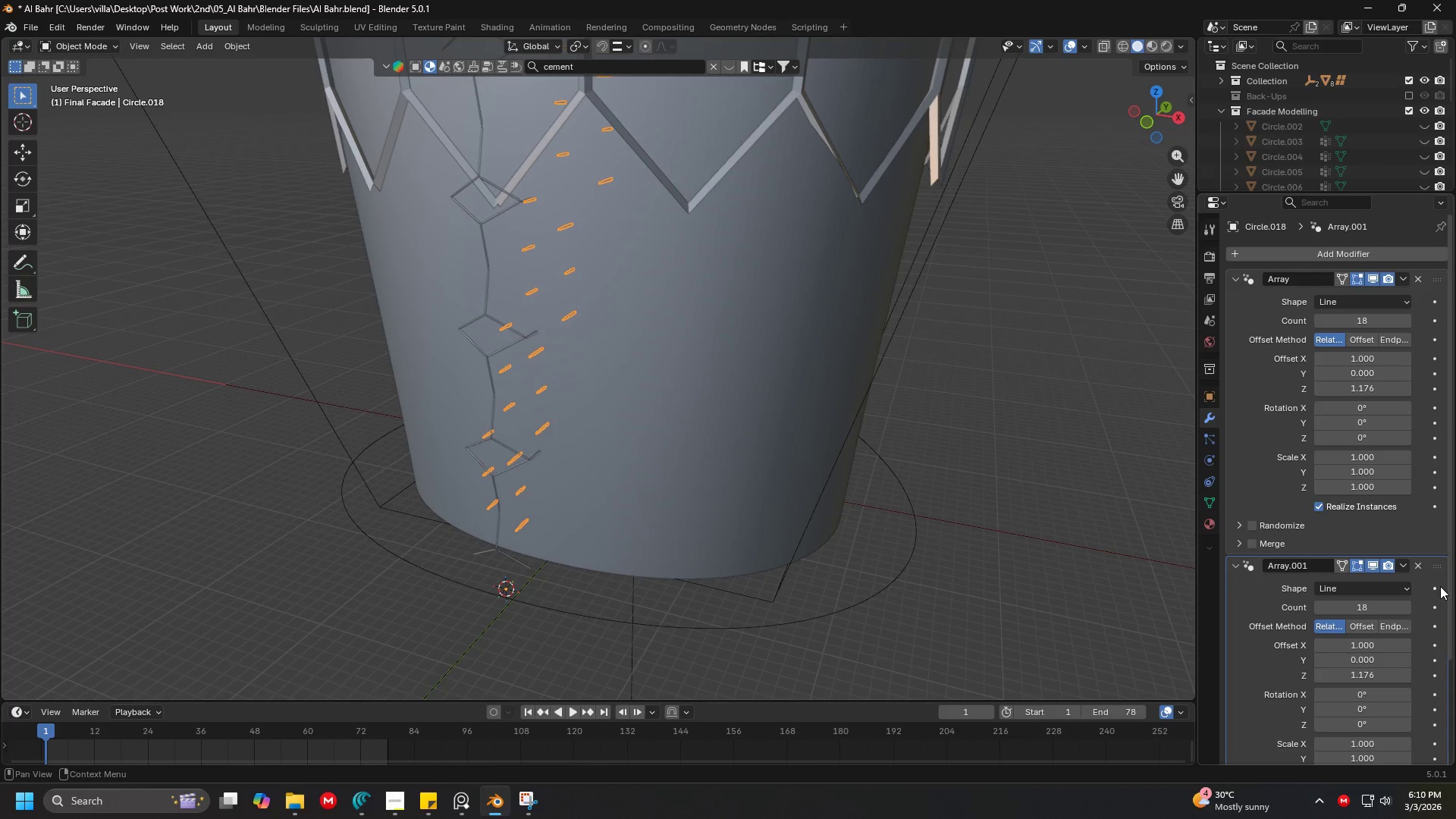 
key(Alt+AltLeft)
 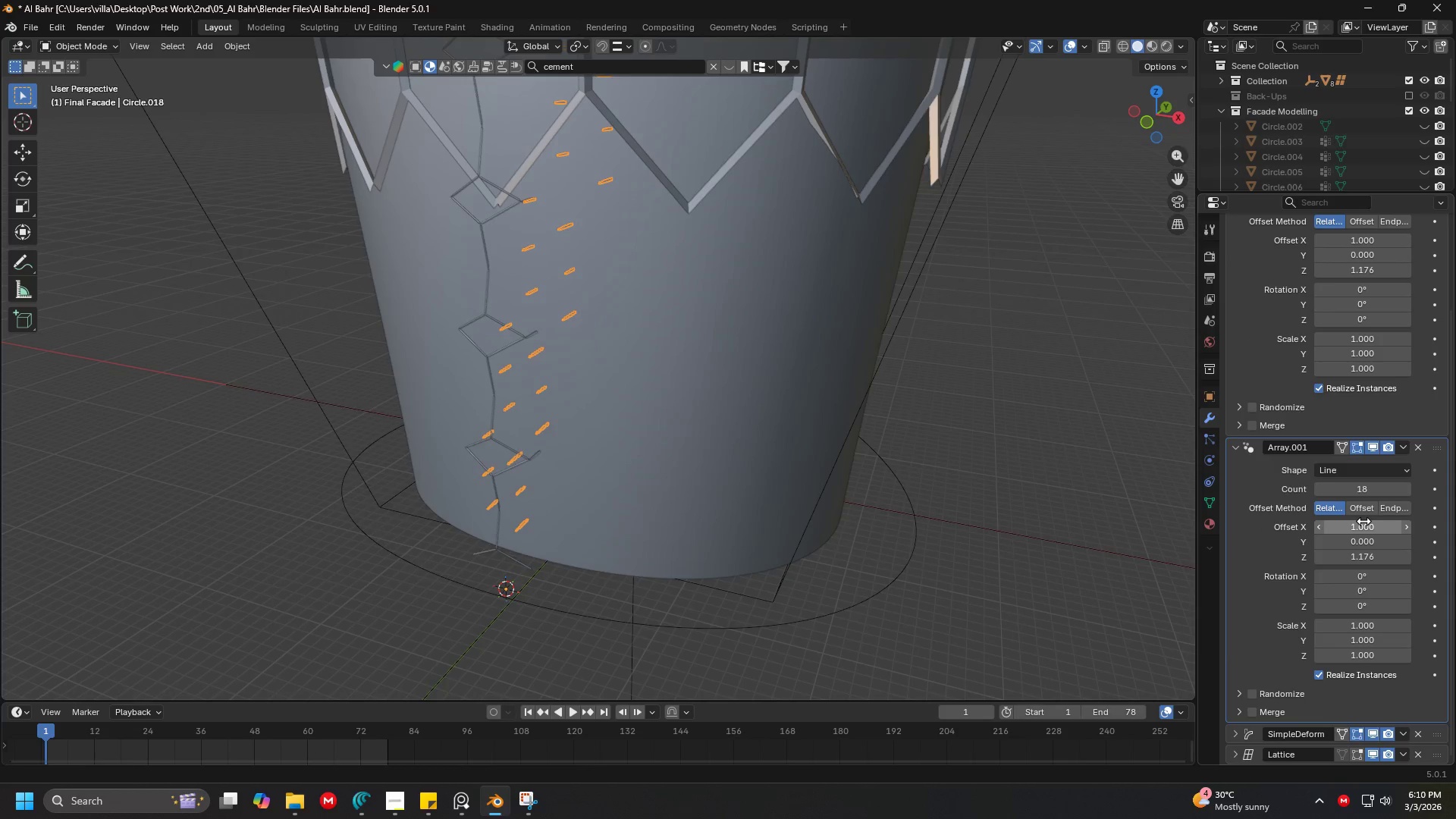 
key(Alt+Tab)
 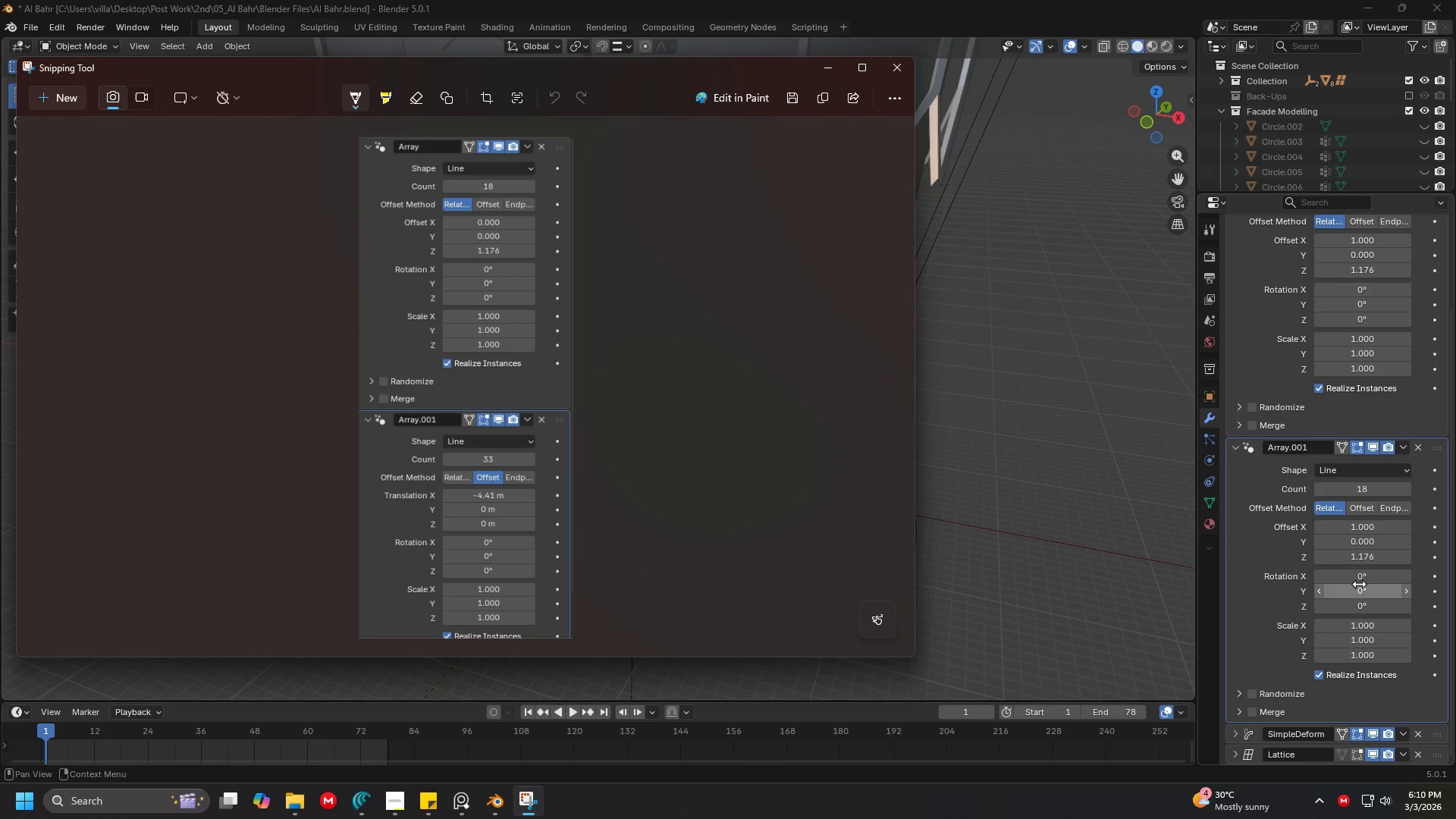 
scroll: coordinate [1363, 521], scroll_direction: down, amount: 8.0
 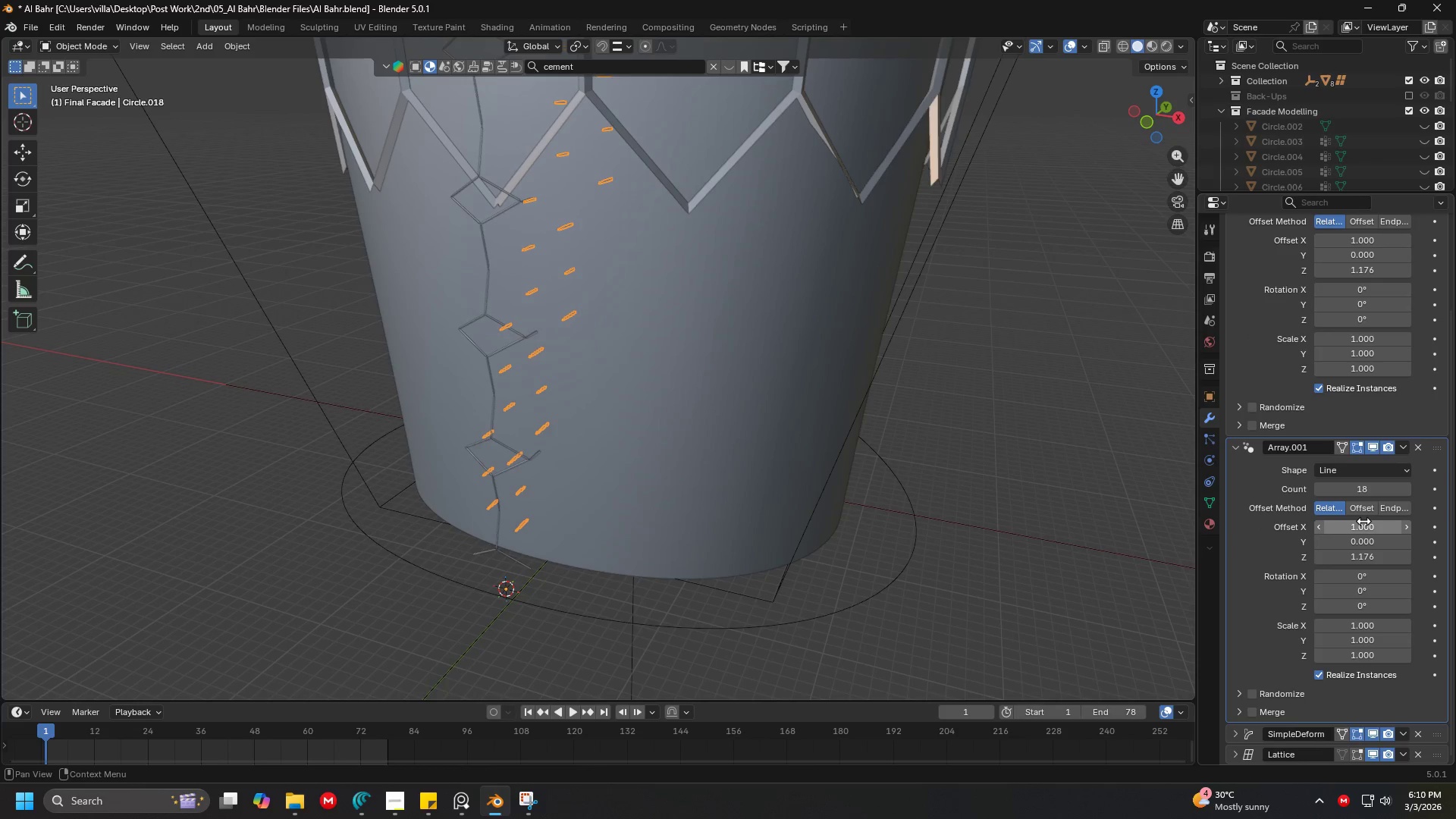 
left_click_drag(start_coordinate=[1366, 563], to_coordinate=[201, 563])
 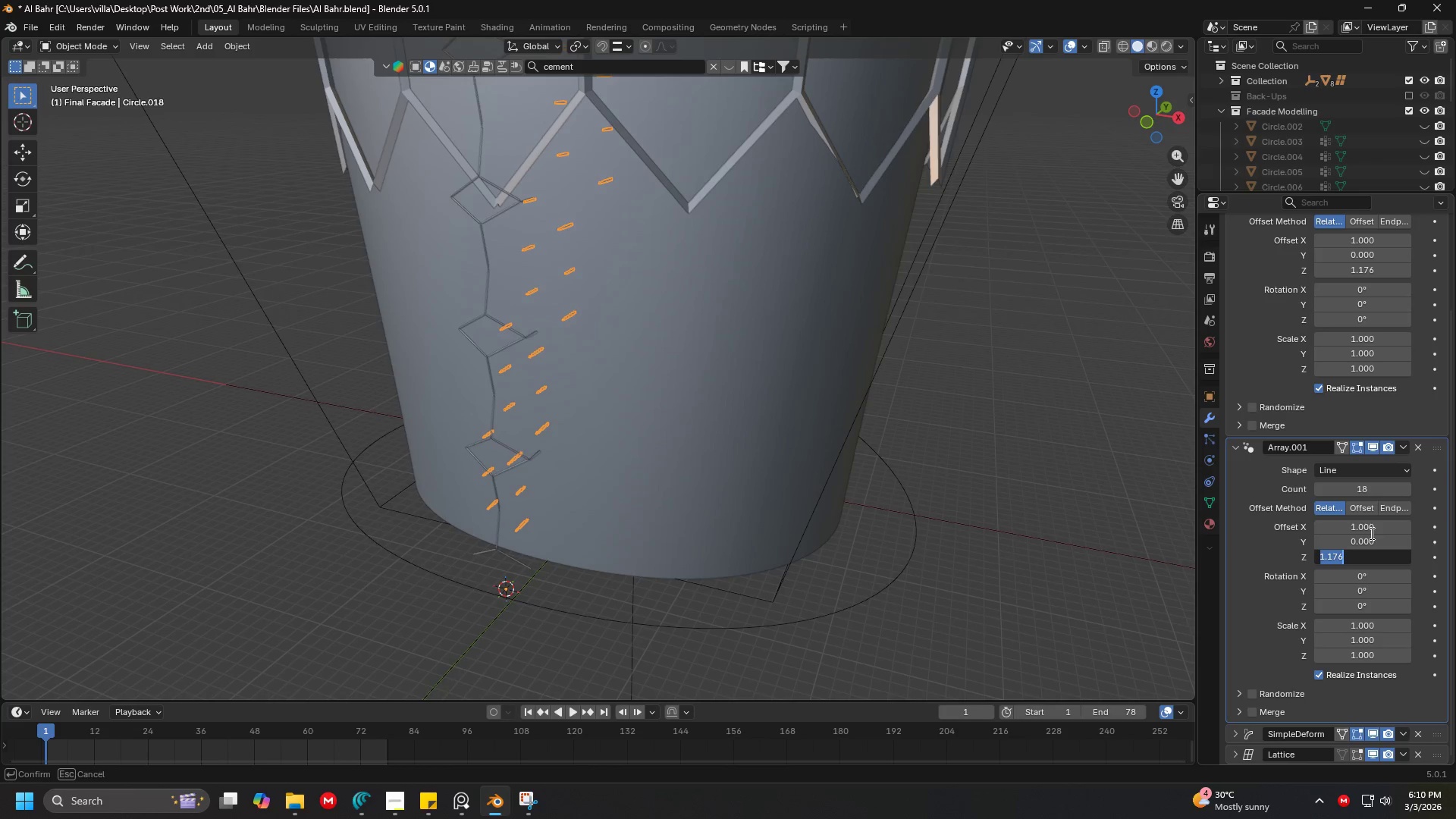 
key(Escape)
 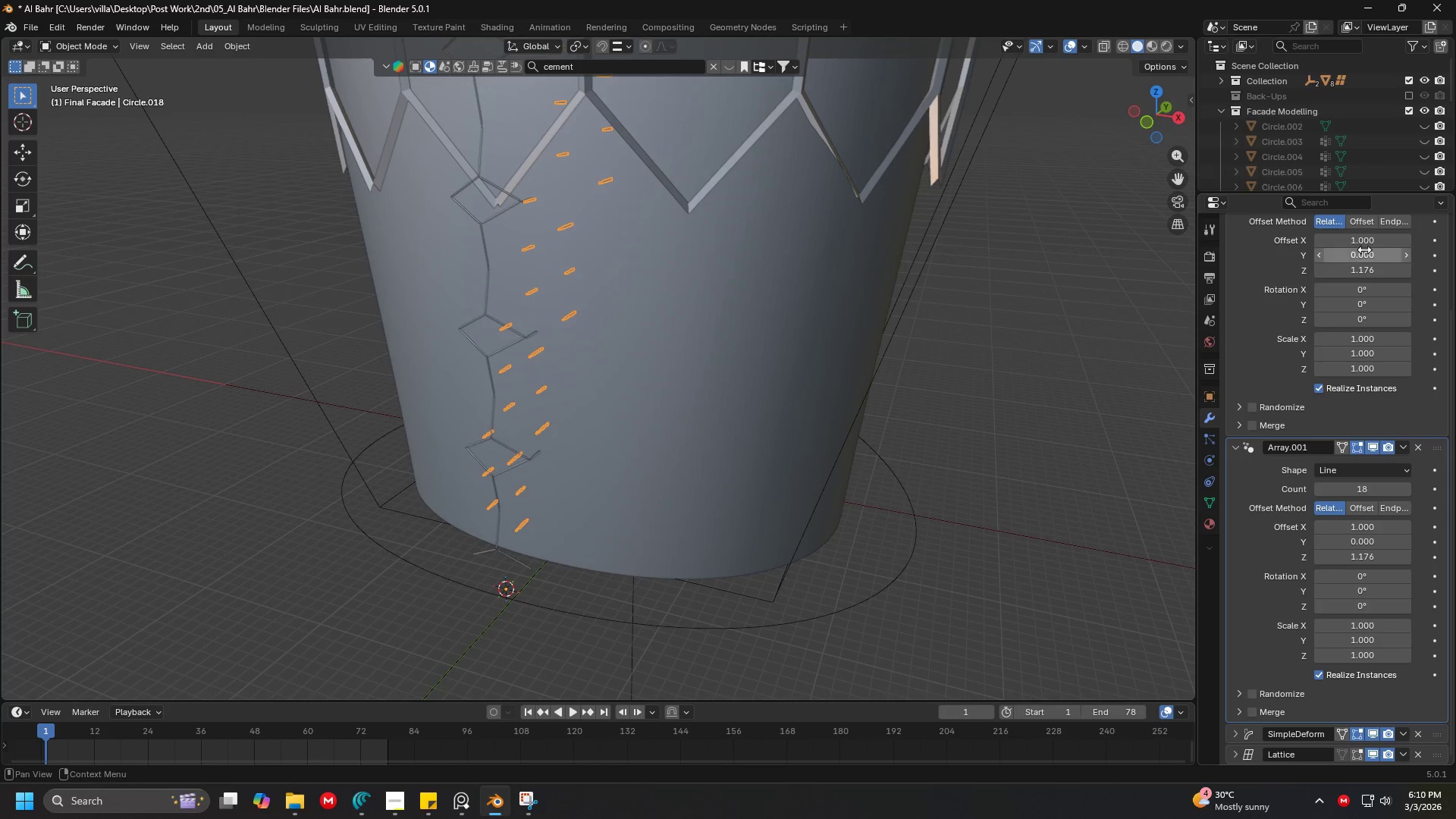 
left_click([1360, 241])
 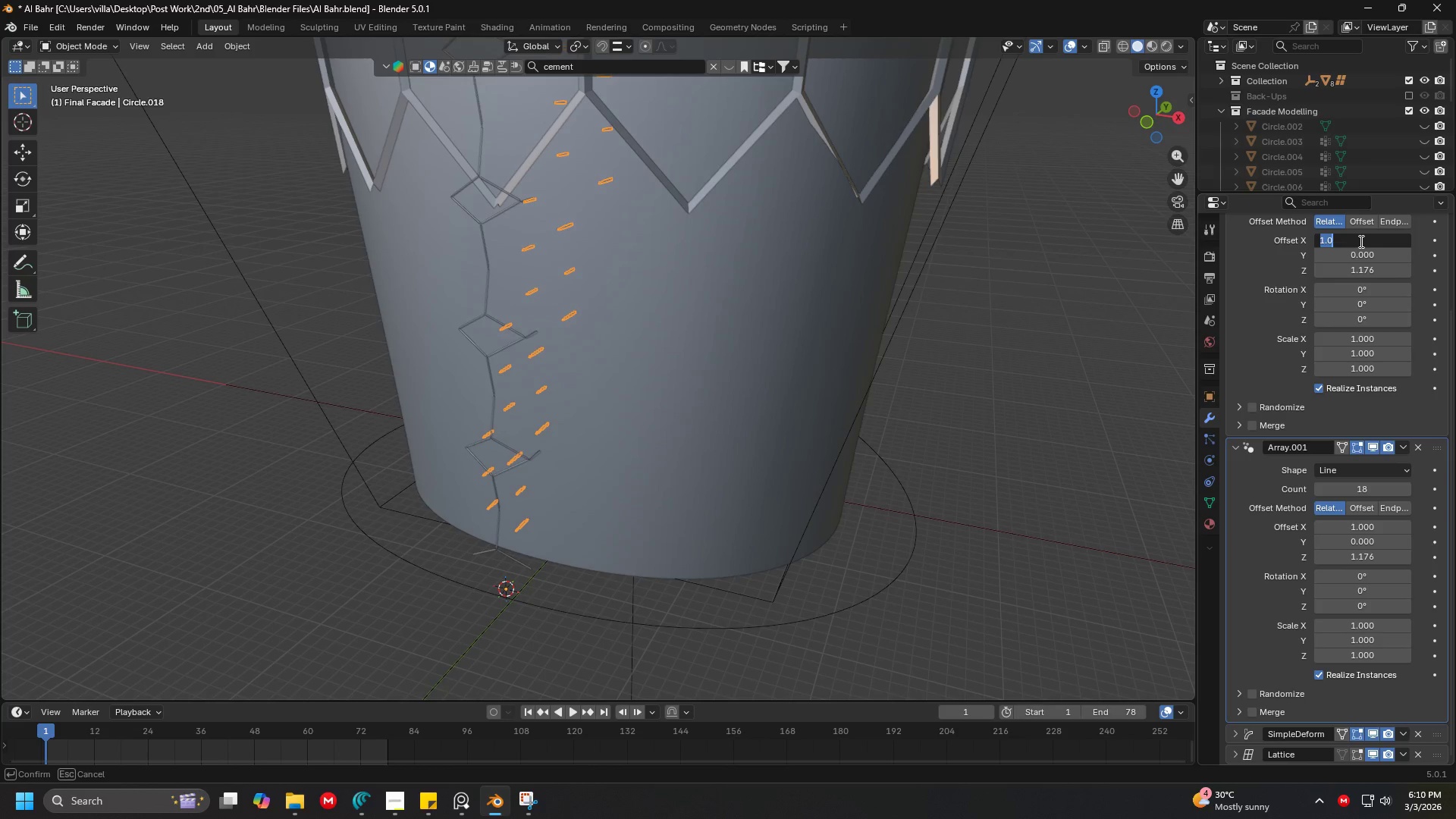 
key(0)
 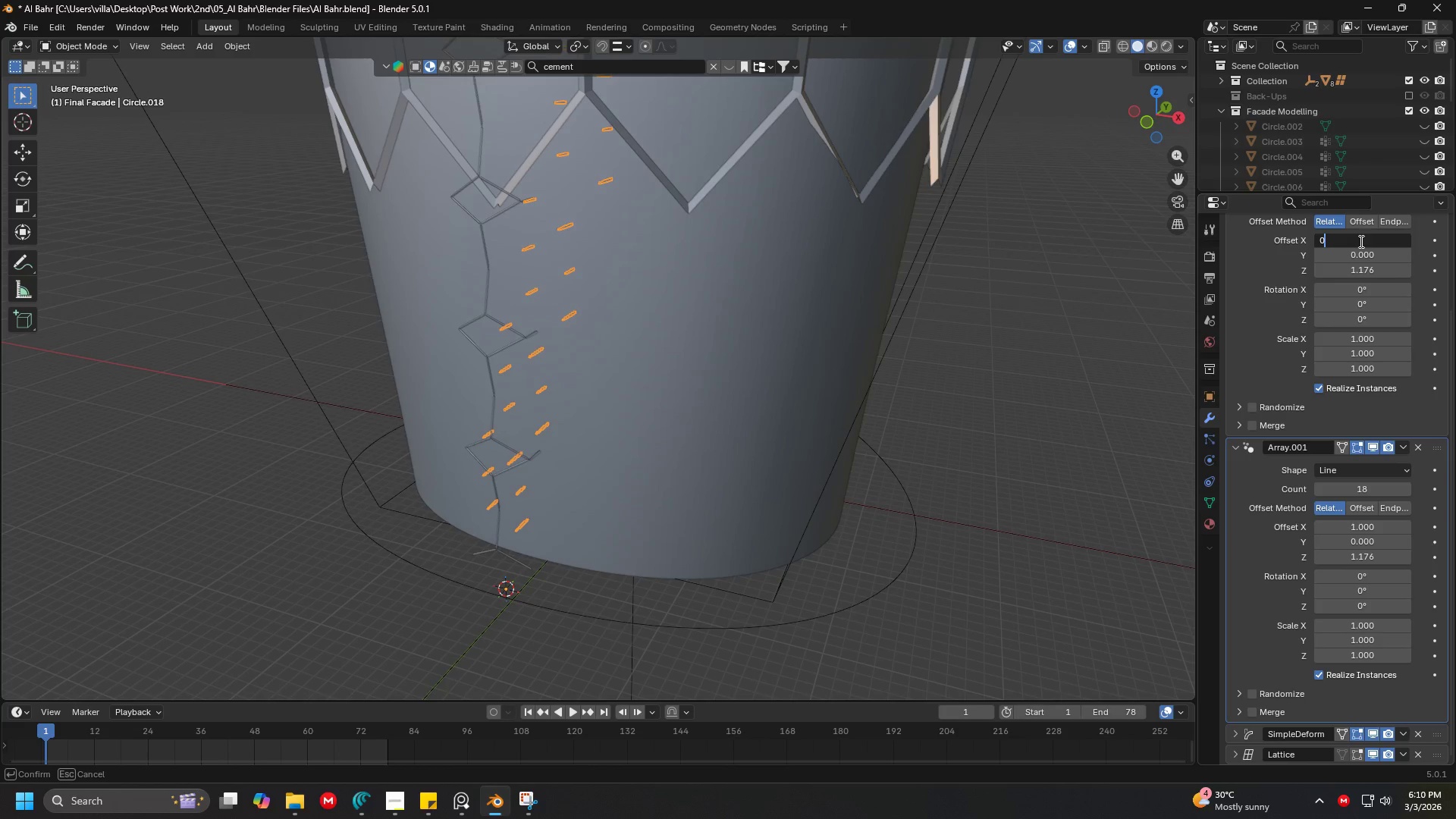 
key(Enter)
 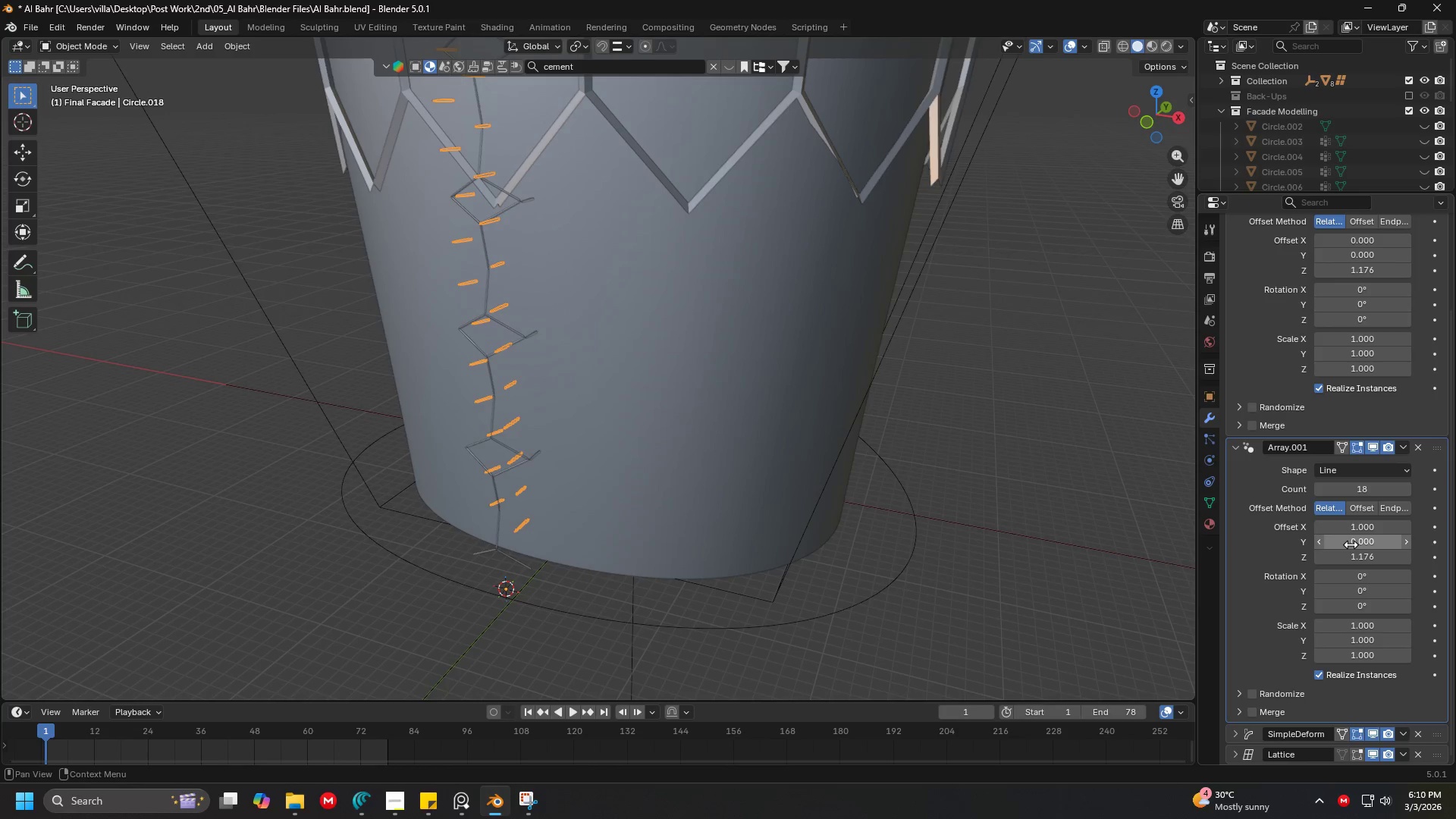 
key(Alt+AltLeft)
 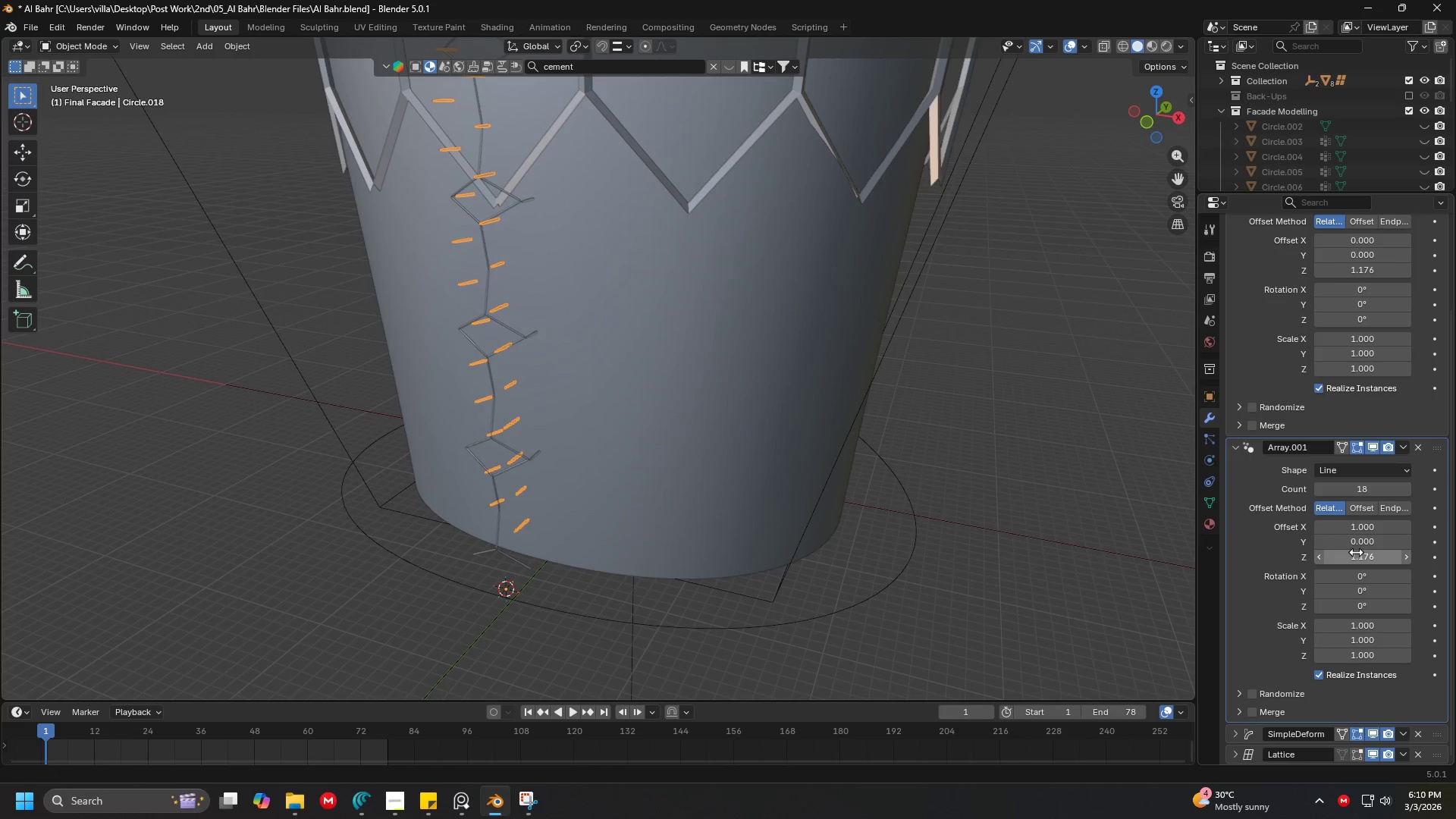 
key(Alt+Tab)
 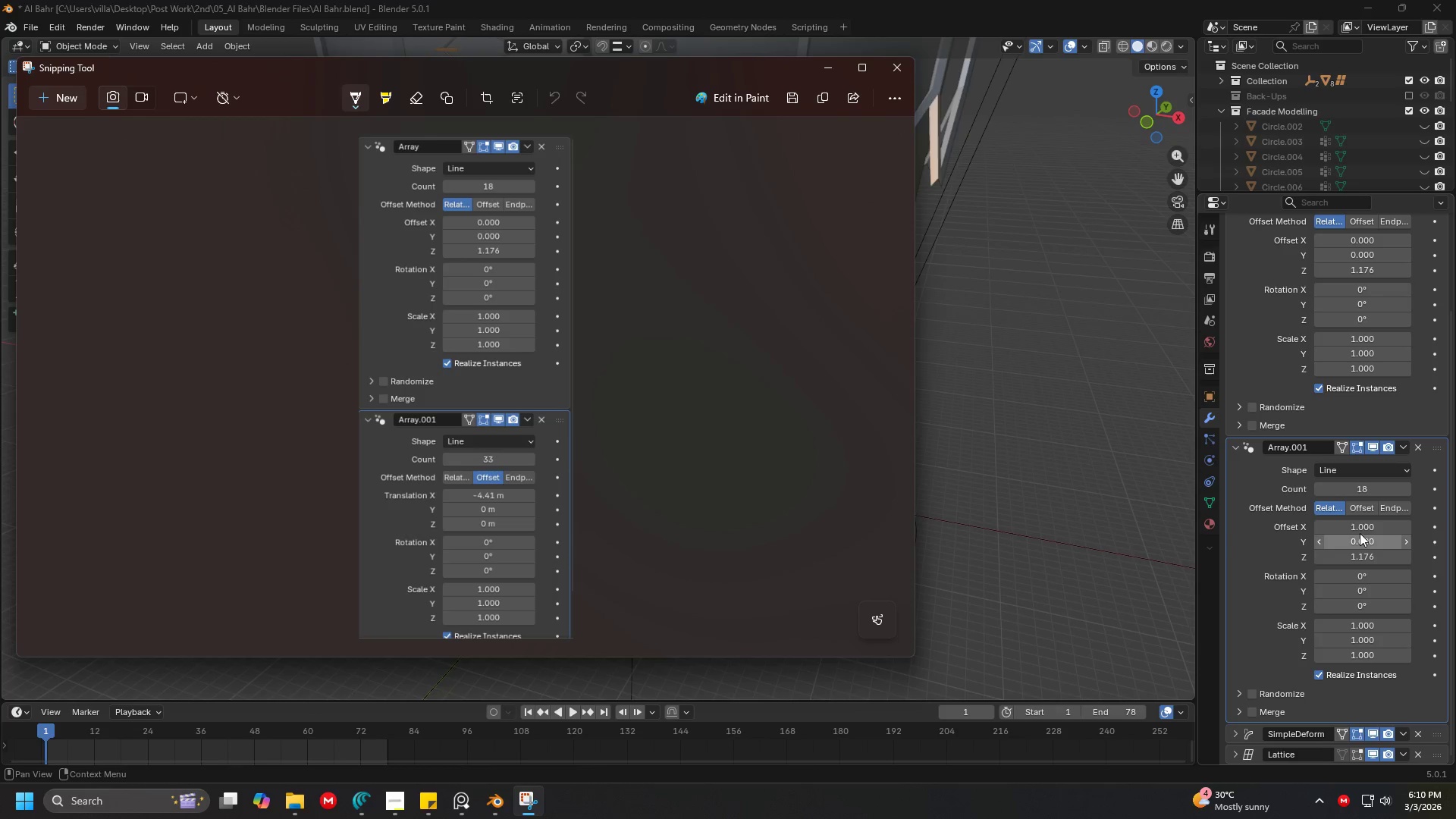 
left_click_drag(start_coordinate=[1360, 493], to_coordinate=[195, 493])
 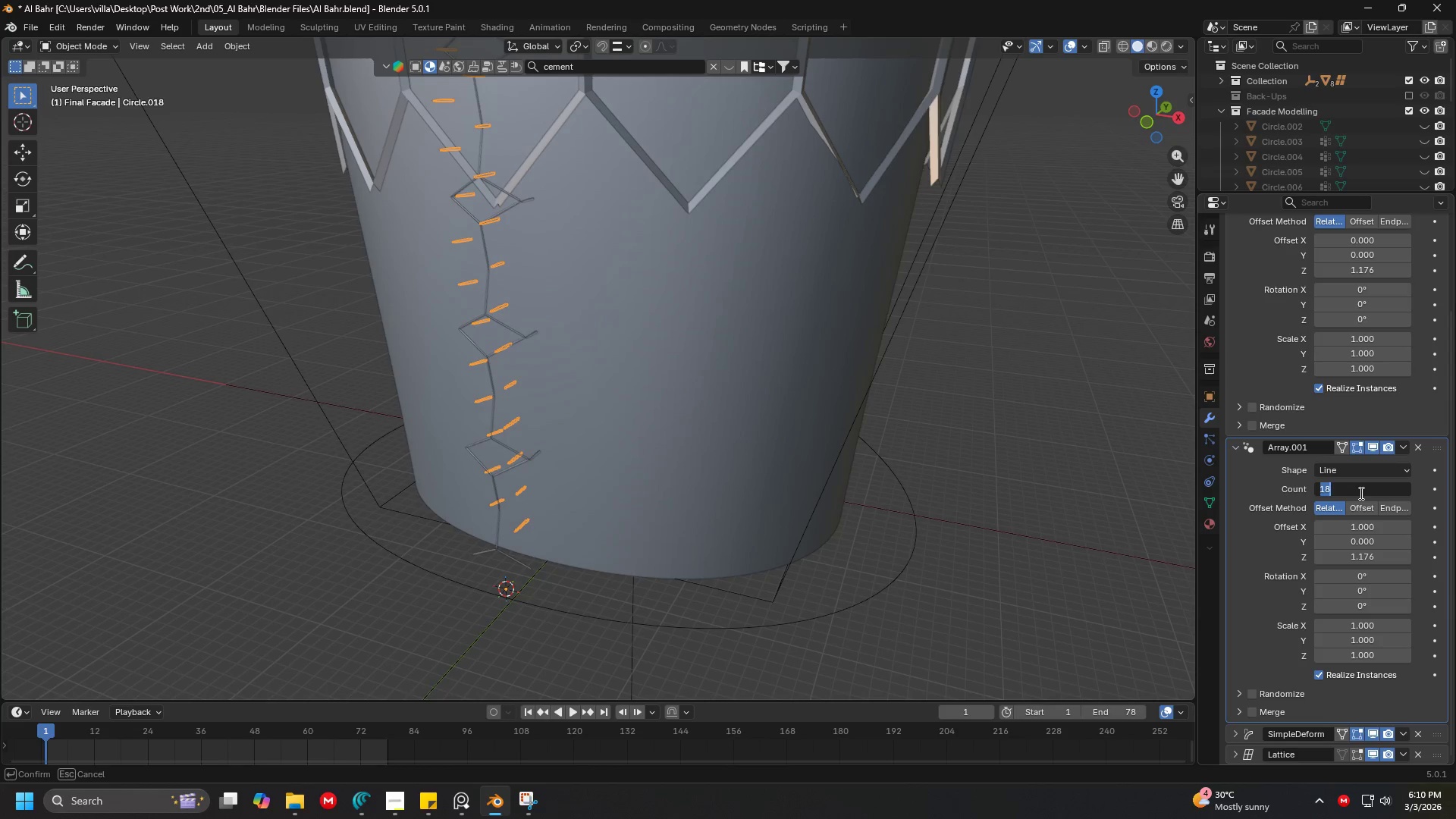 
type(33)
 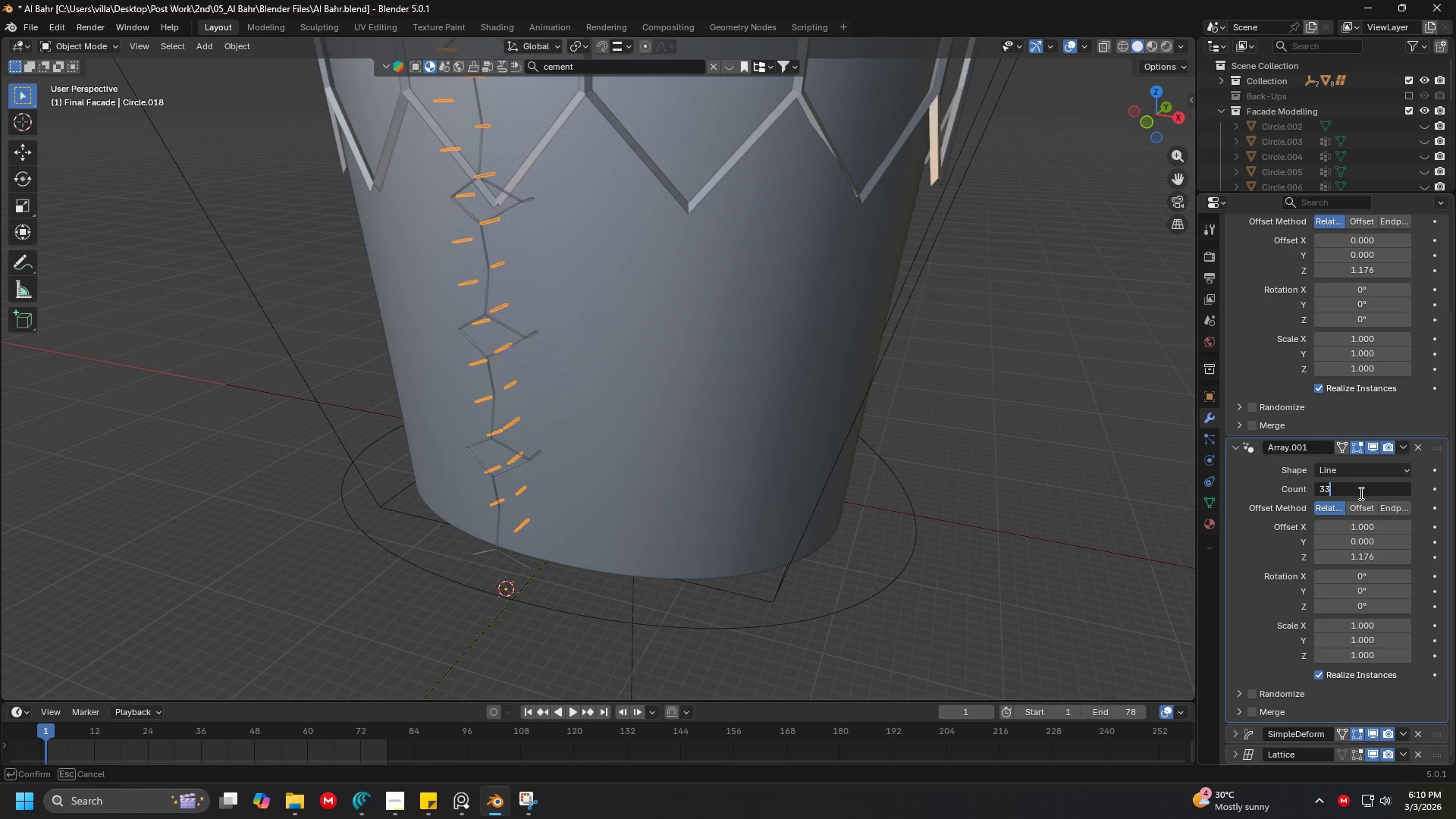 
key(Enter)
 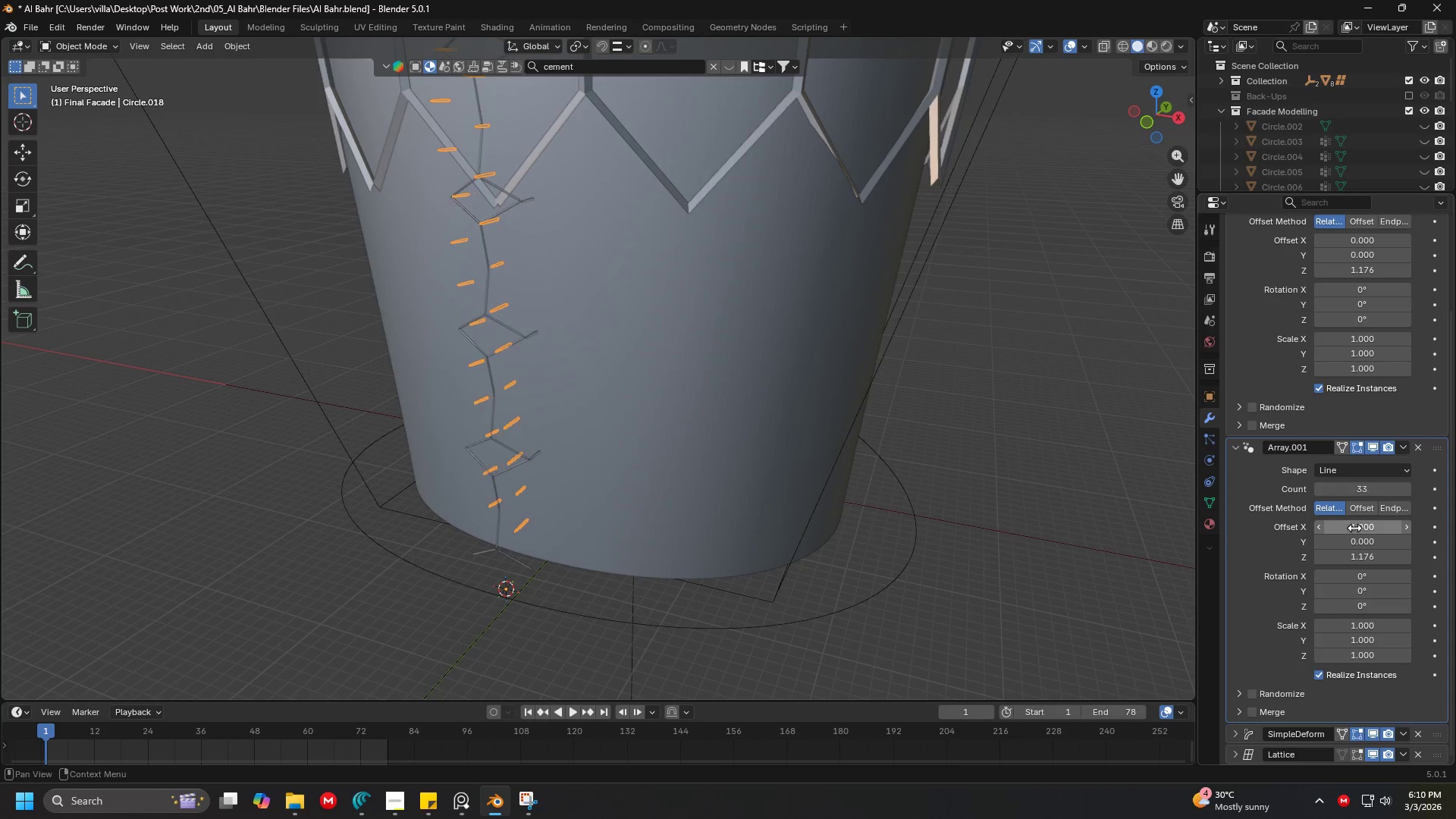 
left_click([1354, 528])
 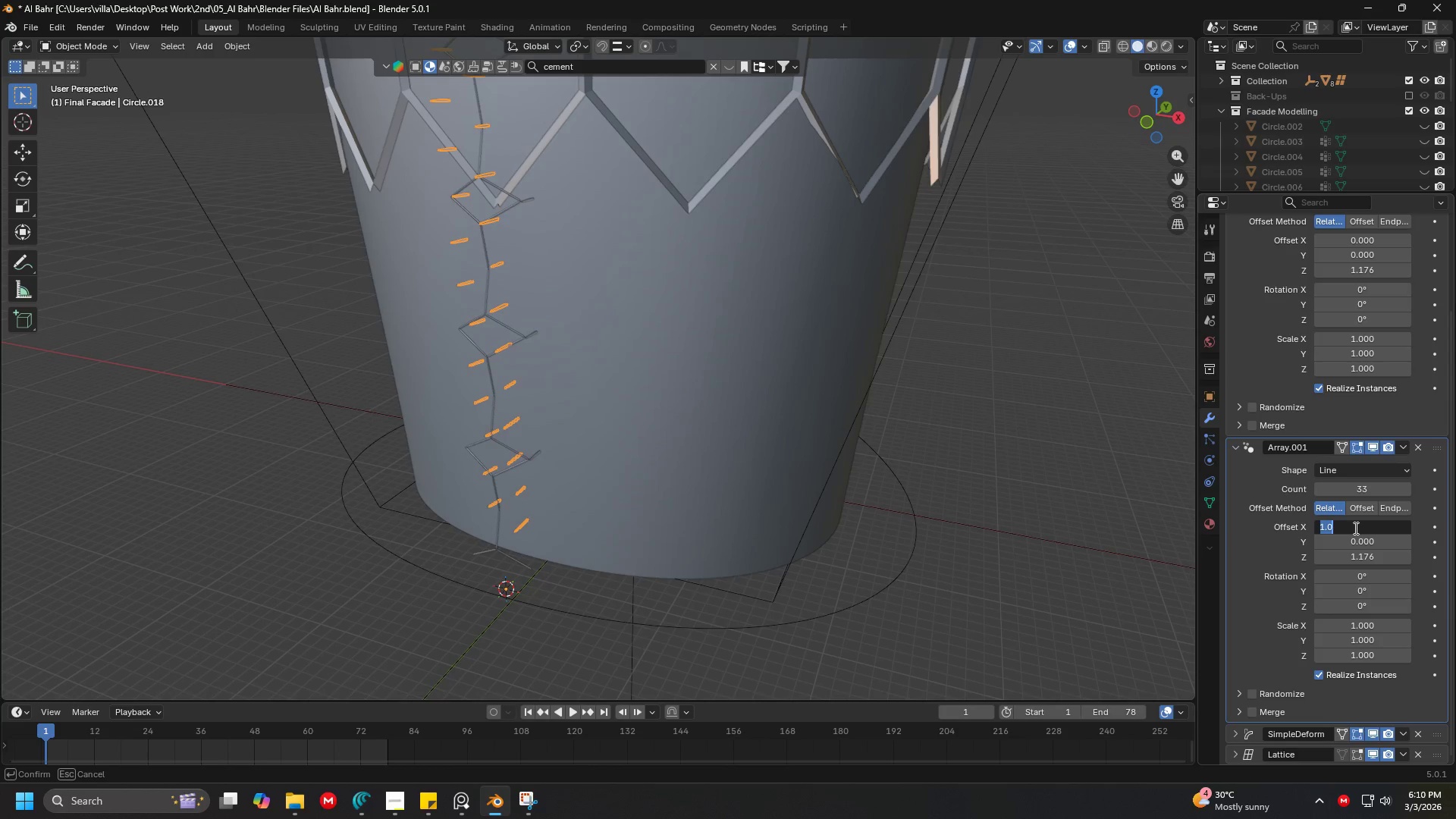 
key(Alt+AltLeft)
 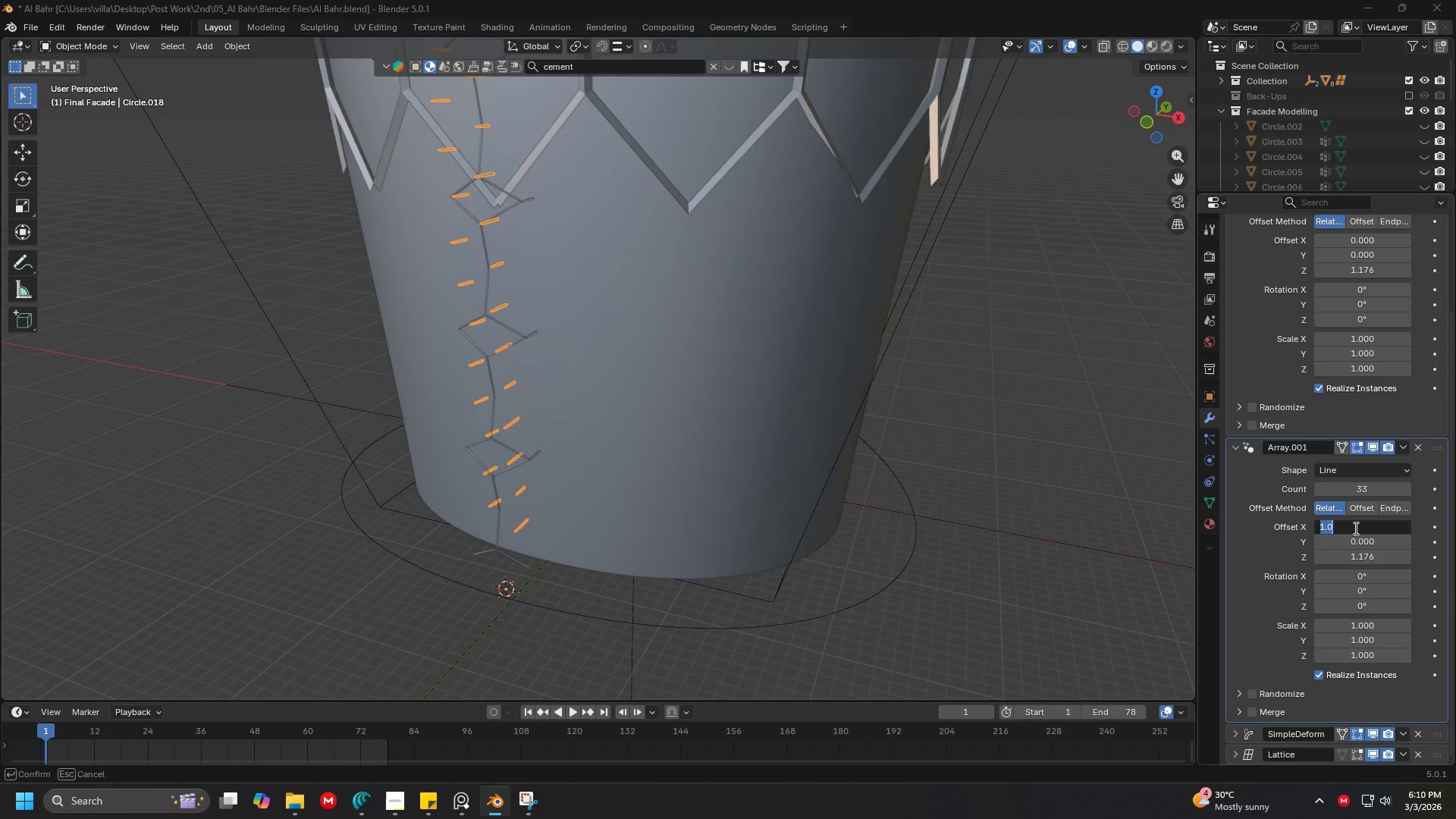 
key(Alt+Tab)
 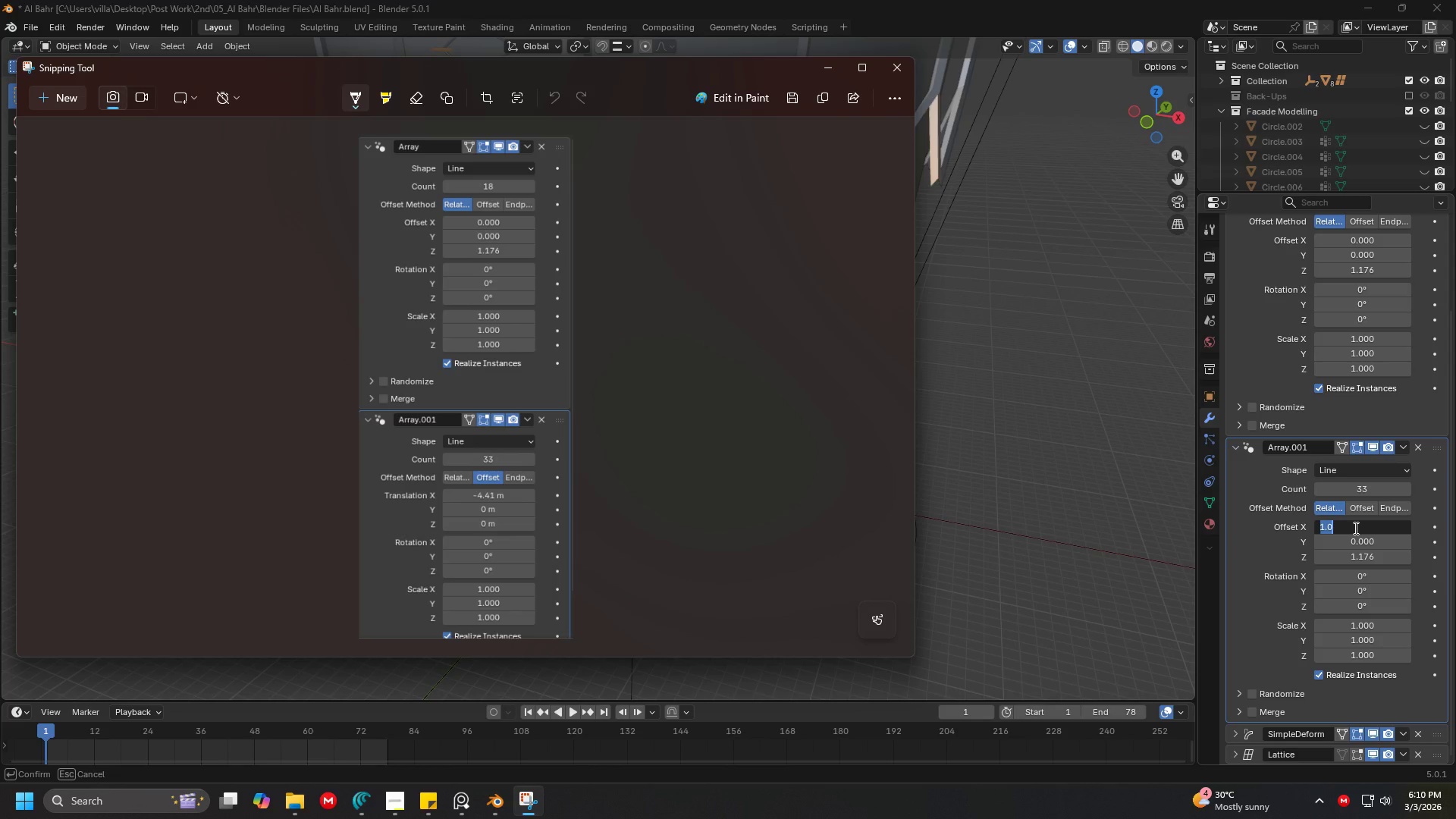 
left_click([1354, 528])
 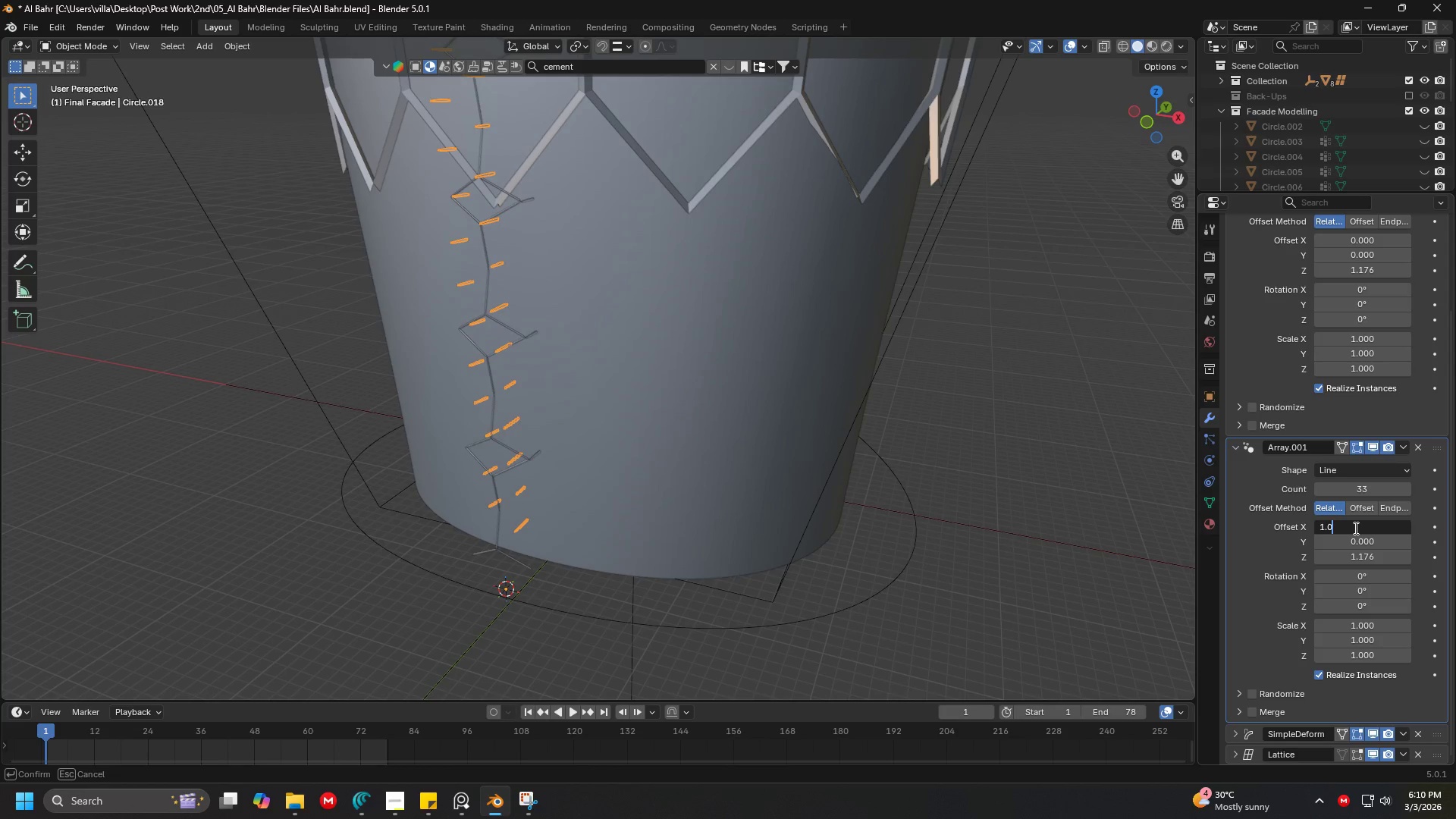 
key(Backspace)
key(Backspace)
key(Backspace)
type(-4.41)
 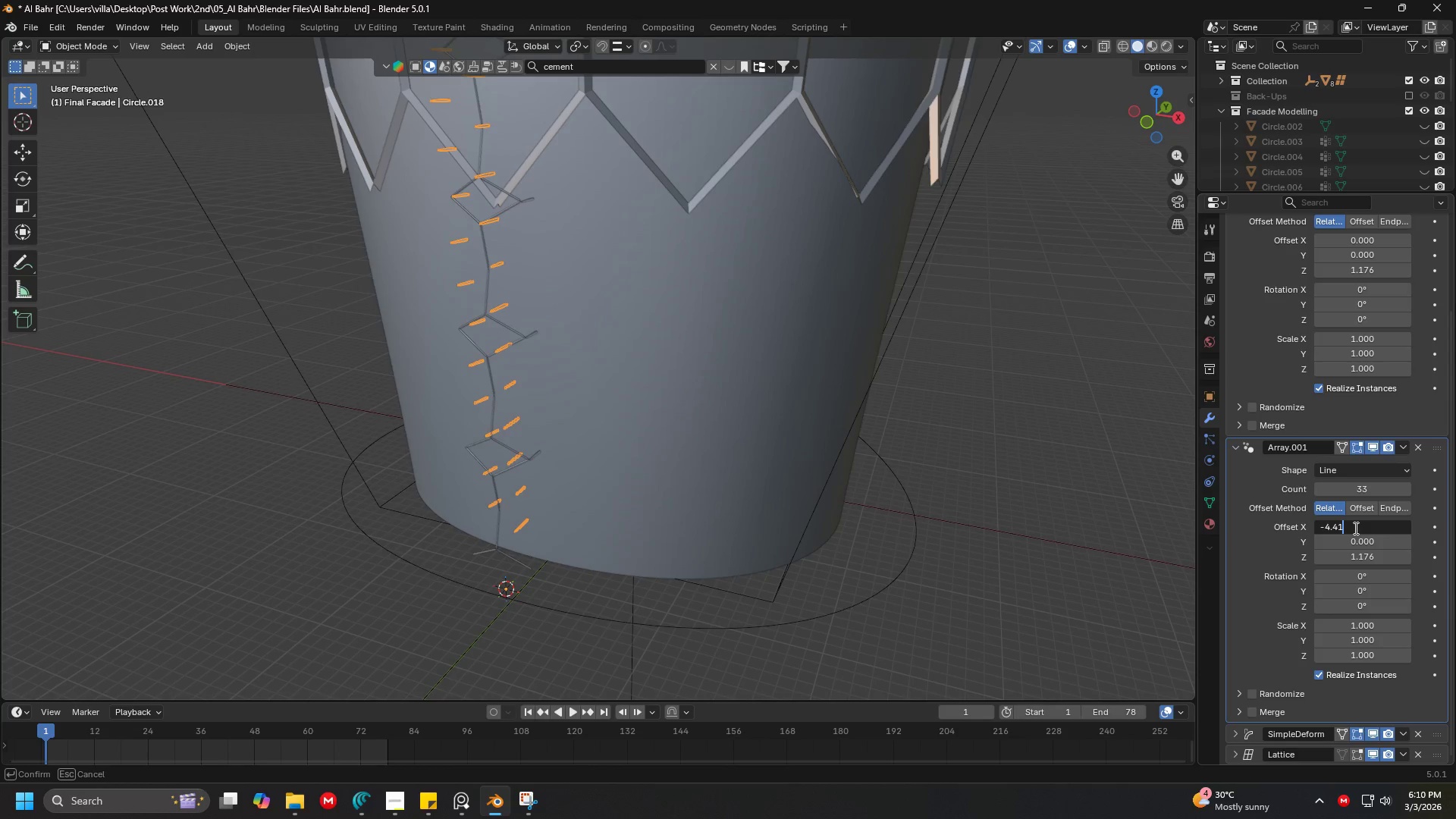 
key(Enter)
 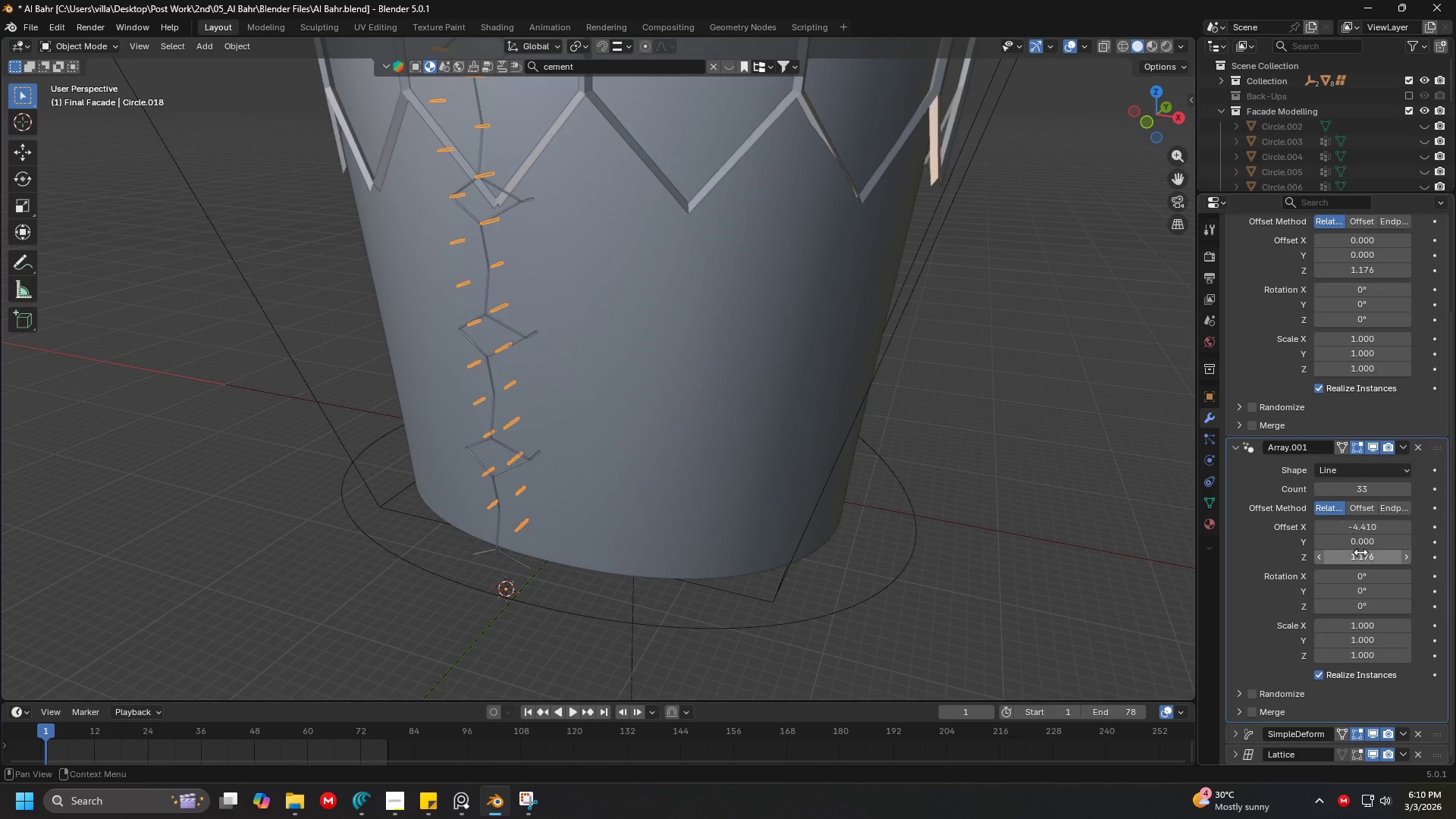 
left_click([1357, 557])
 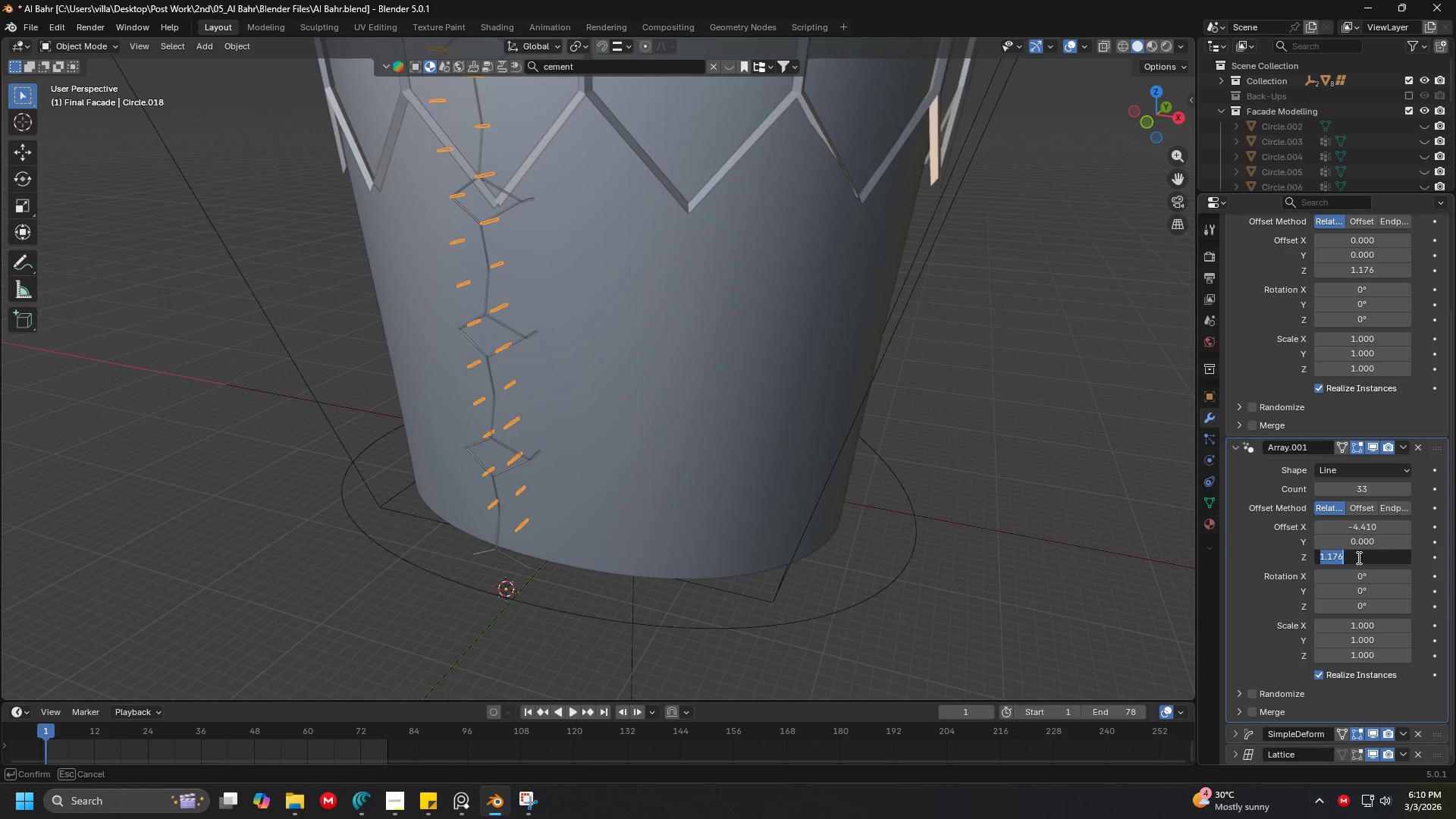 
key(0)
 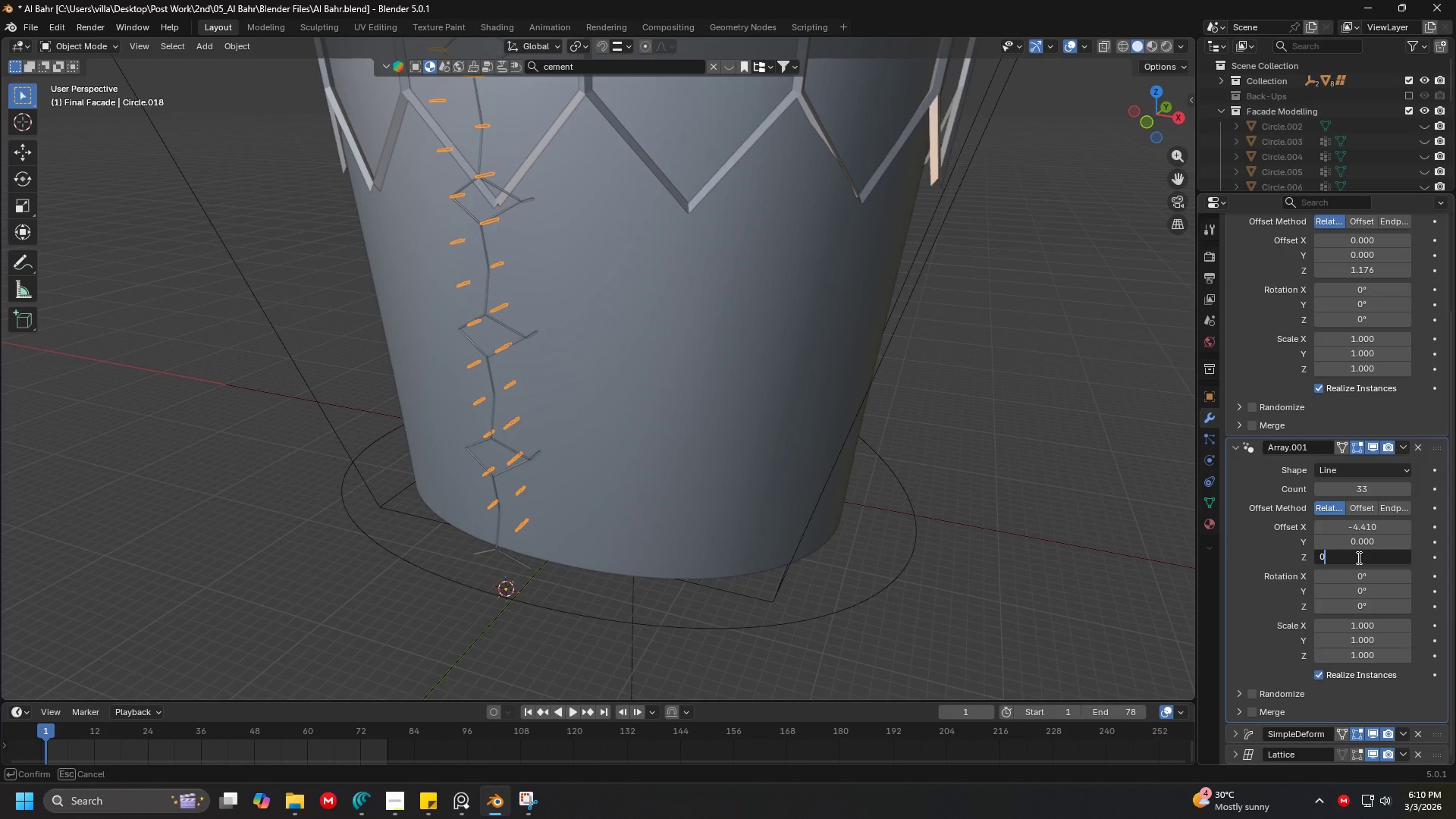 
key(Enter)
 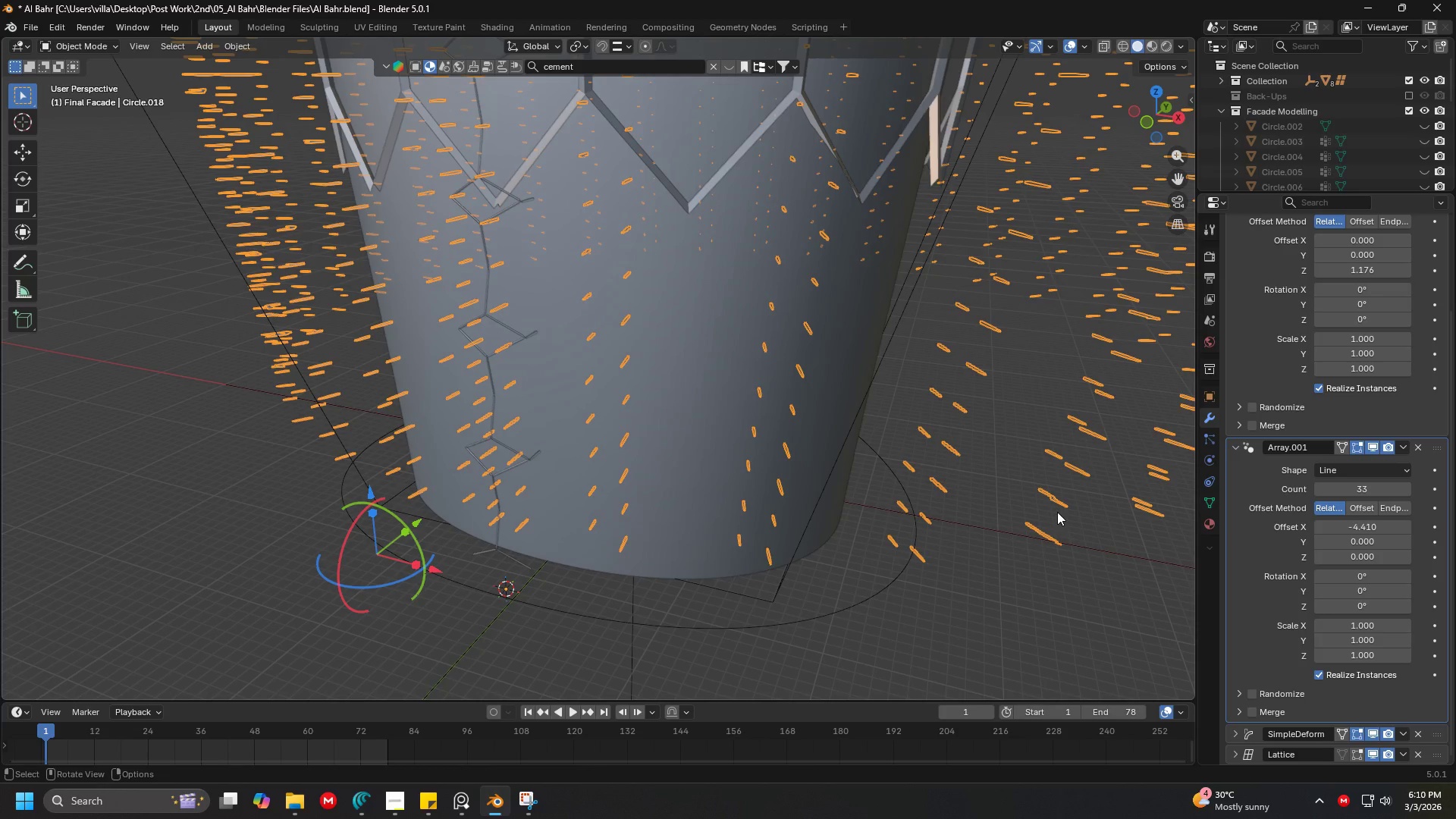 
scroll: coordinate [899, 415], scroll_direction: down, amount: 5.0
 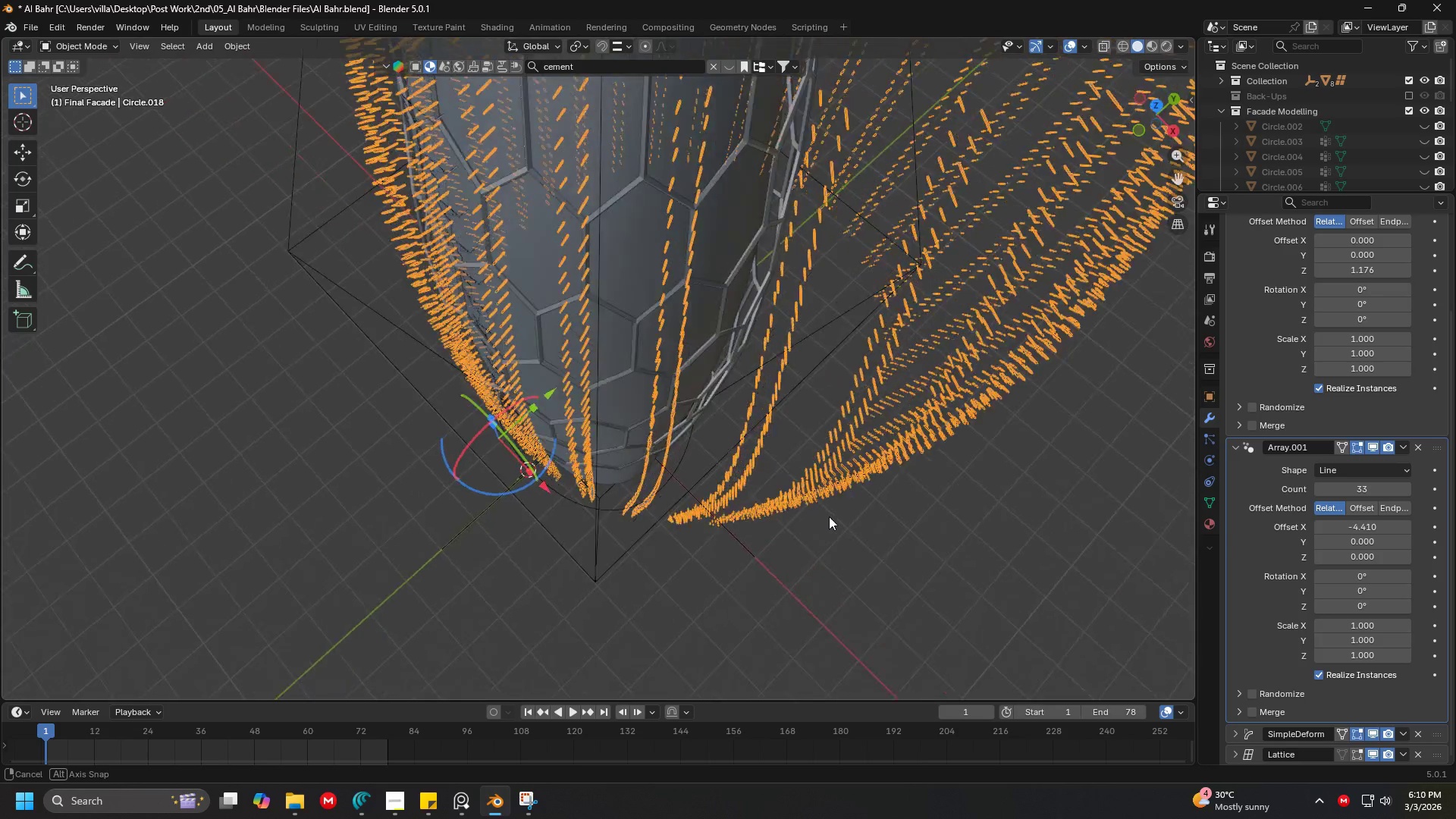 
key(Shift+ShiftLeft)
 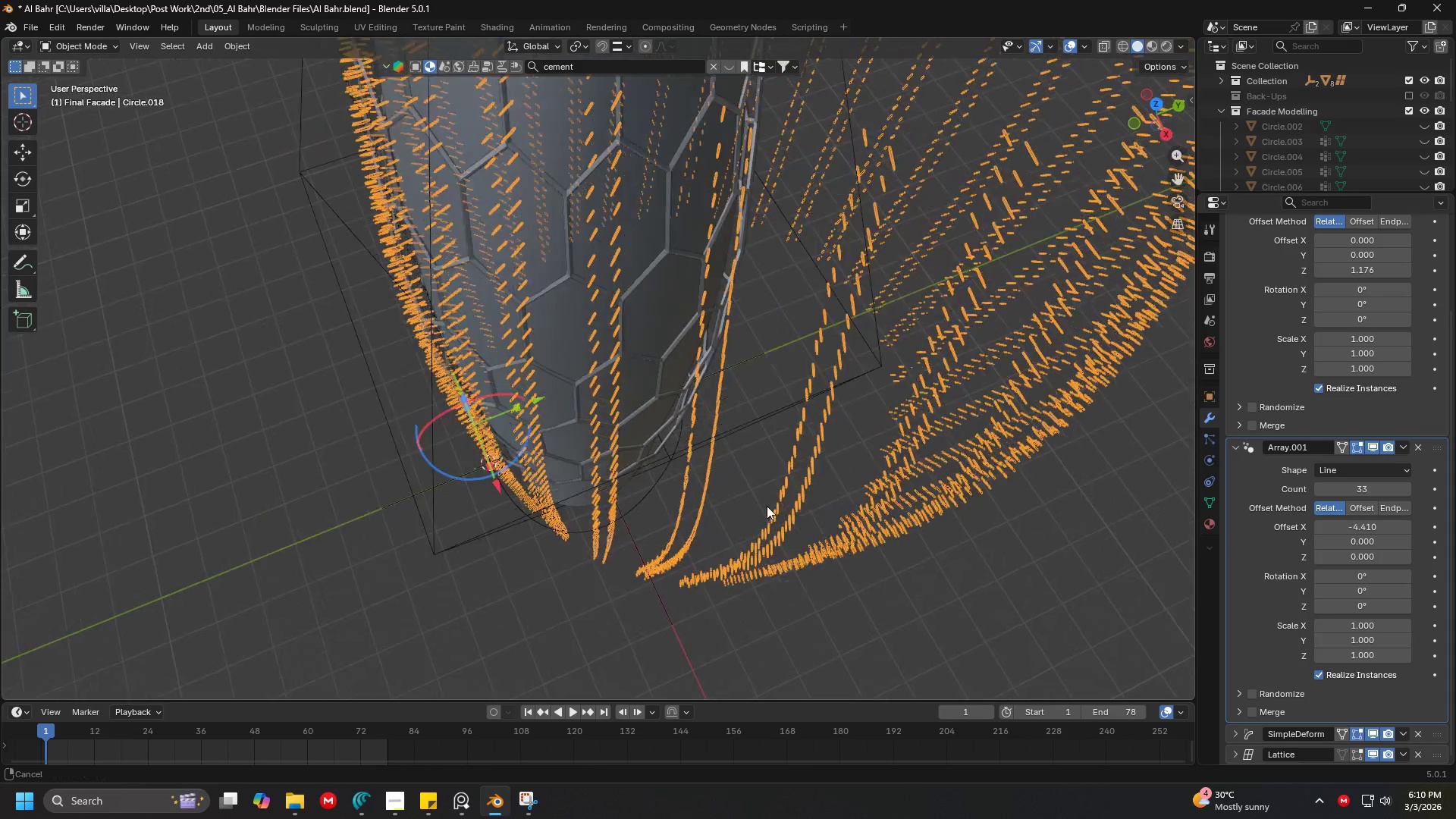 
scroll: coordinate [750, 531], scroll_direction: down, amount: 2.0
 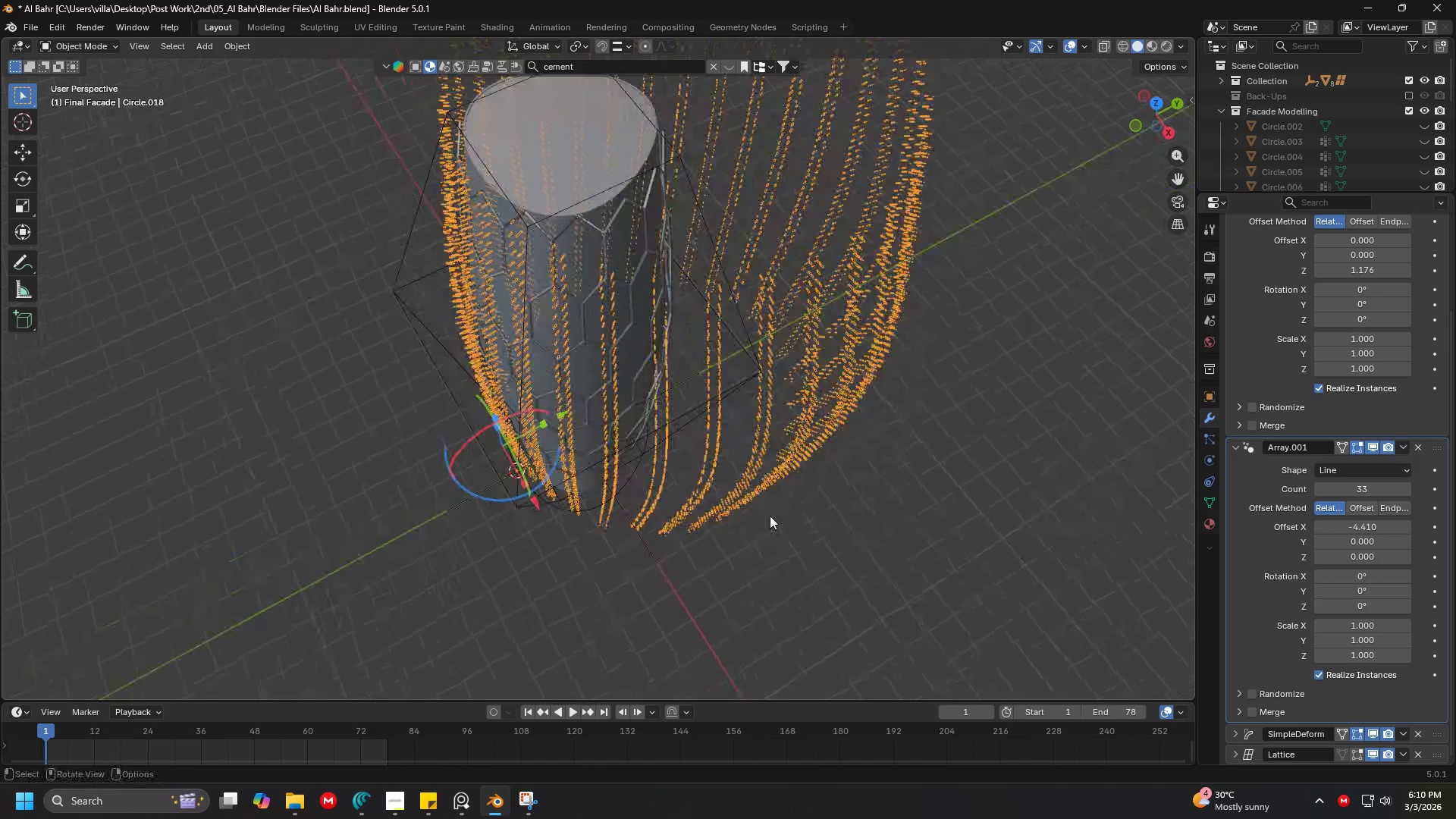 
key(Control+A)
 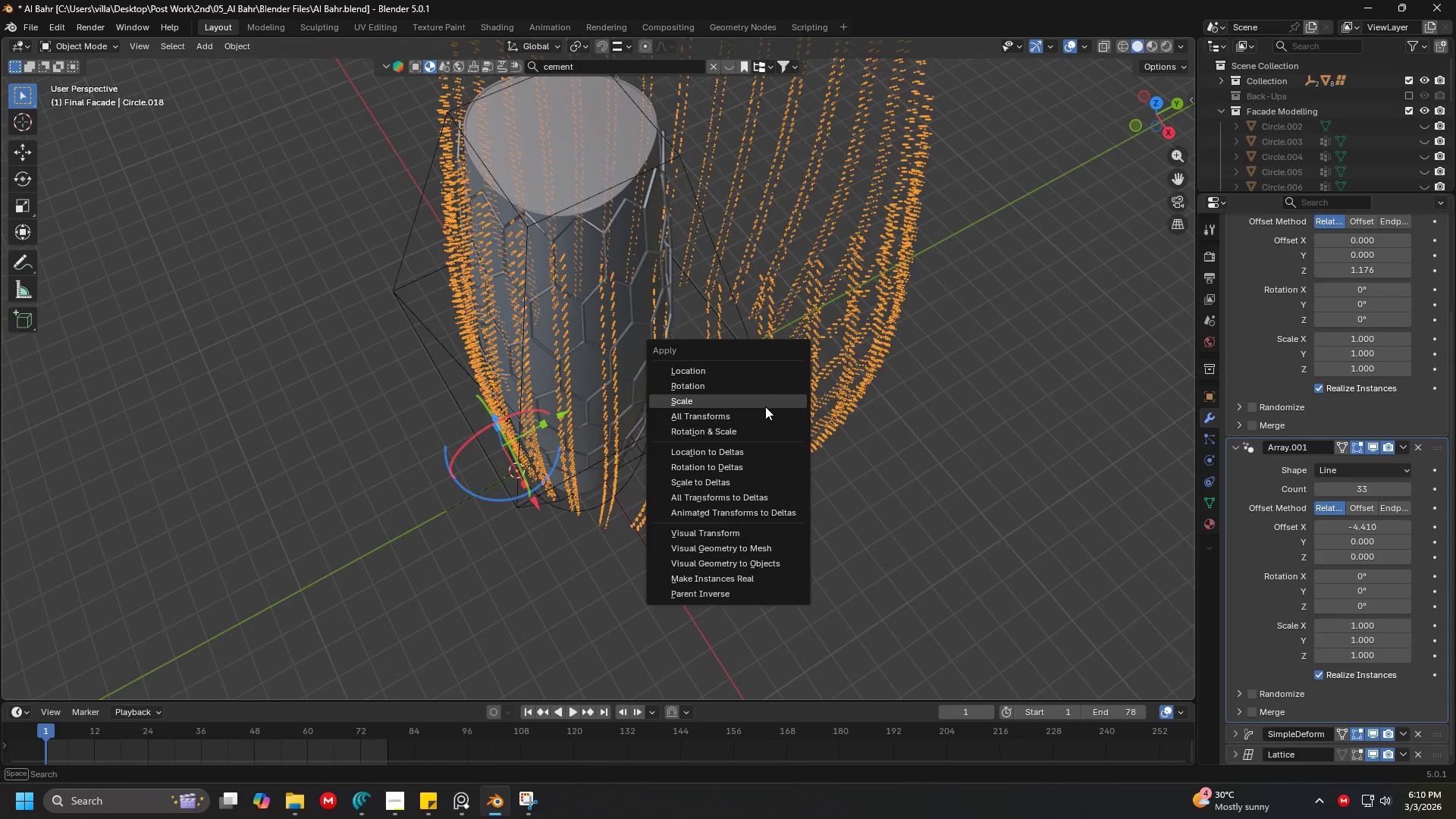 
left_click([764, 411])
 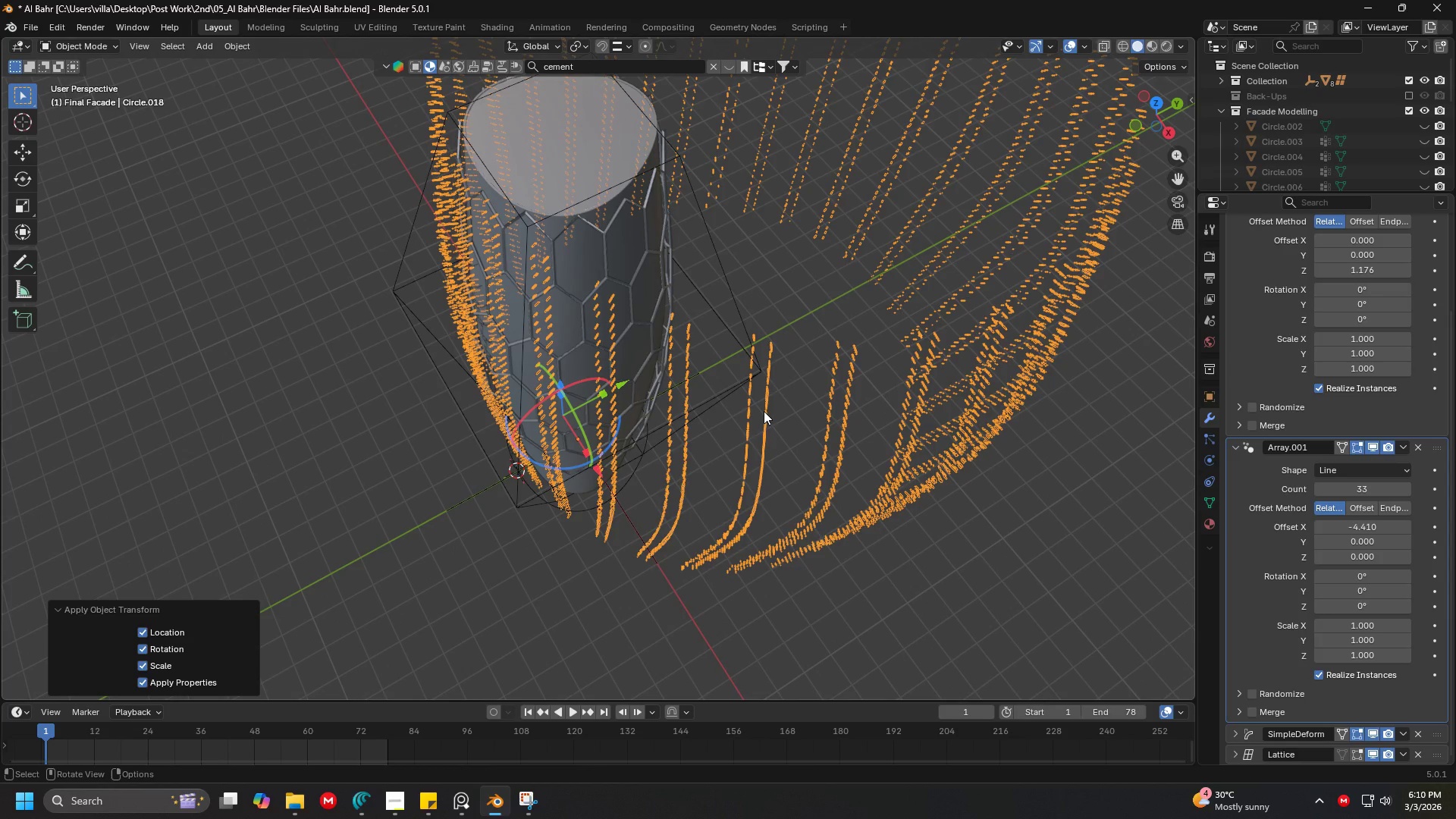 
scroll: coordinate [739, 426], scroll_direction: down, amount: 4.0
 